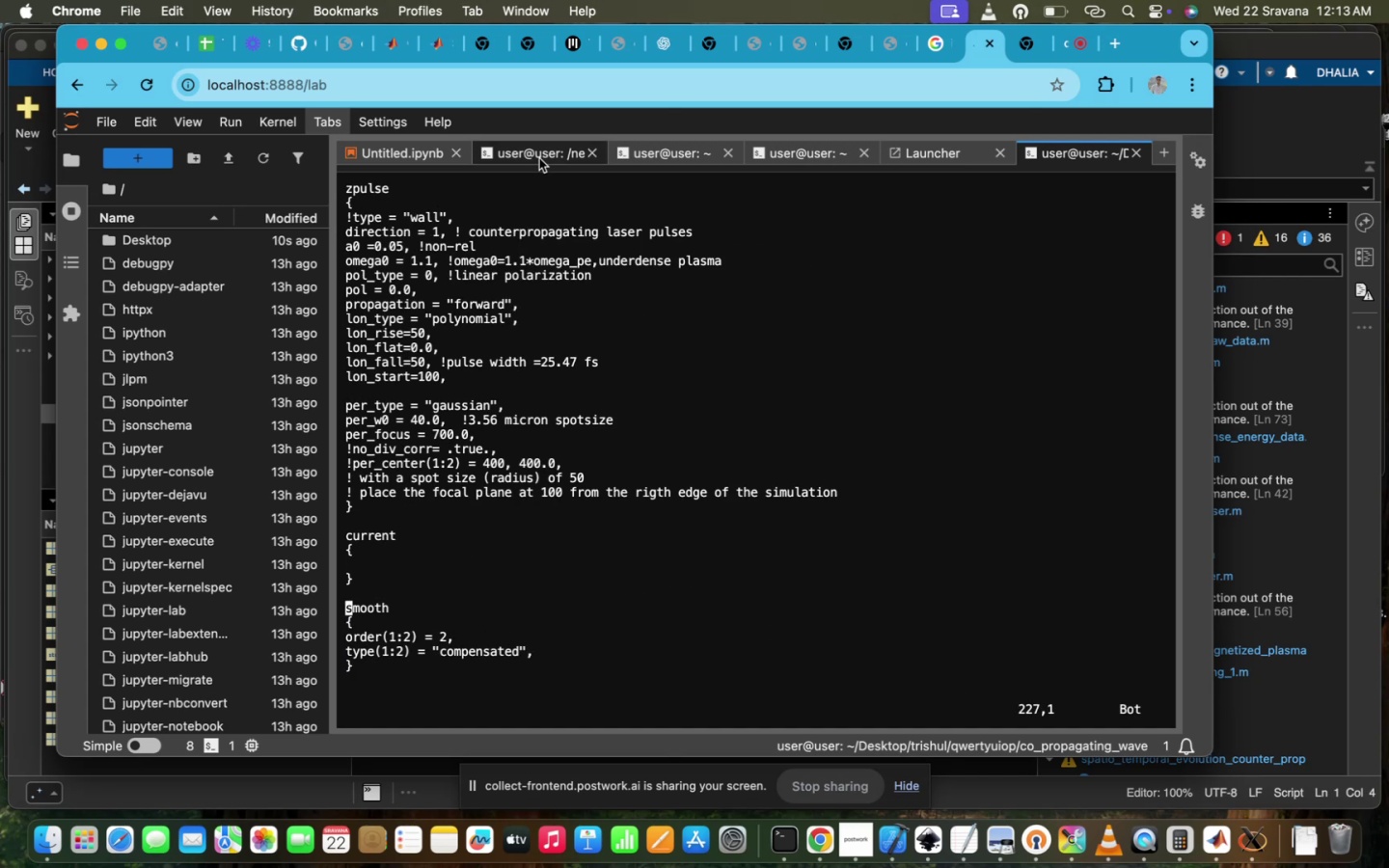 
left_click([539, 157])
 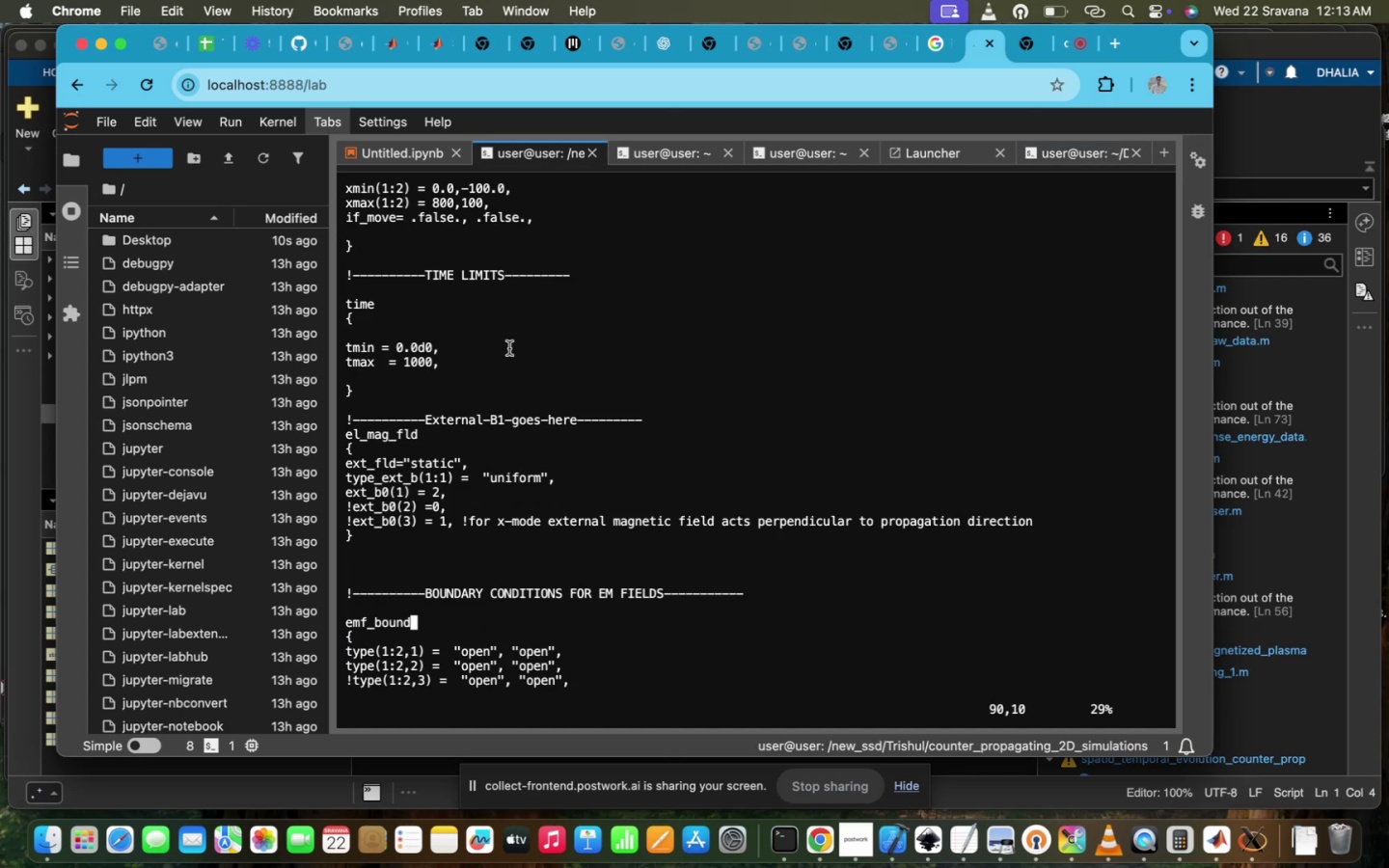 
scroll: coordinate [509, 517], scroll_direction: down, amount: 287.0
 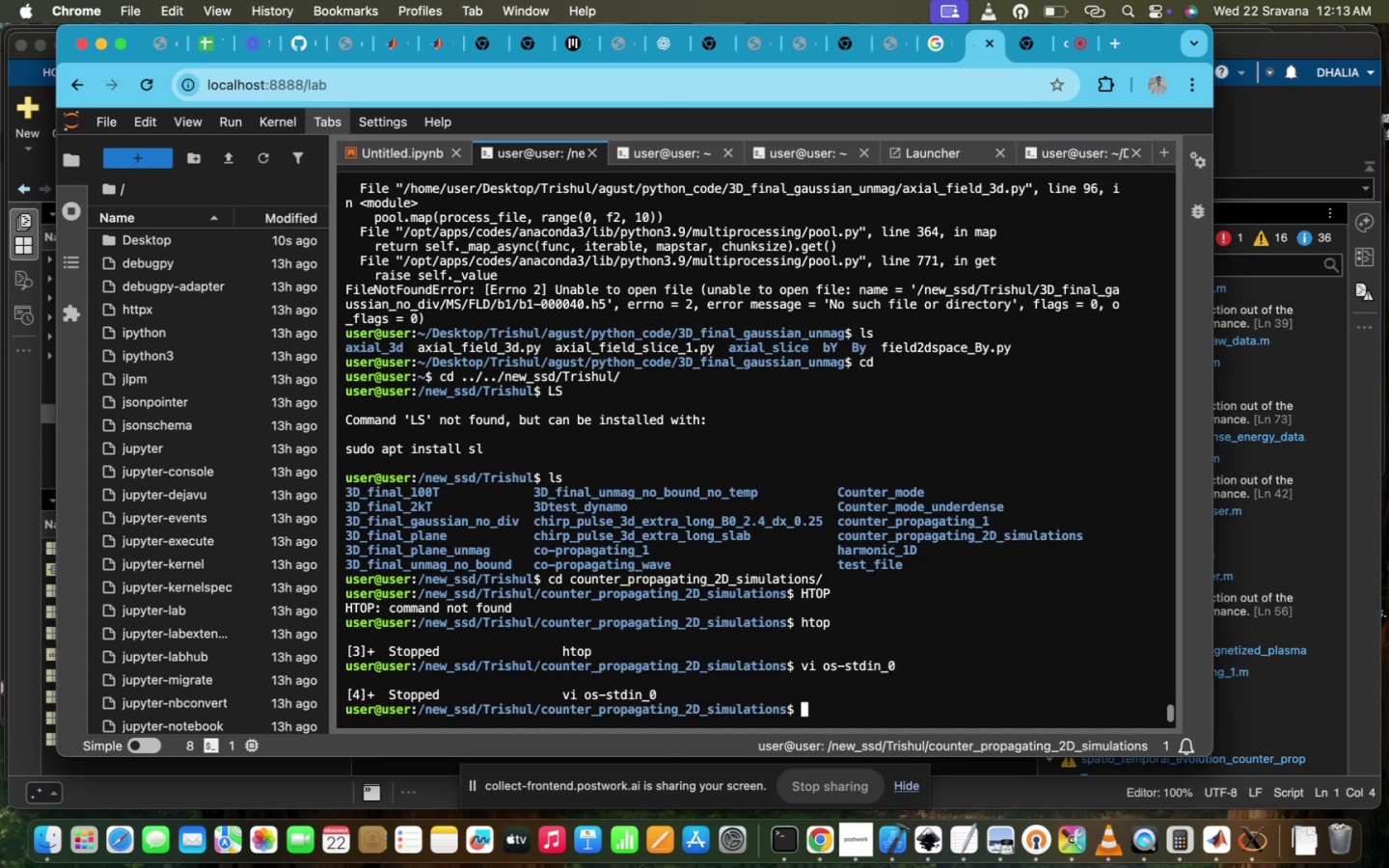 
key(Control+ControlLeft)
 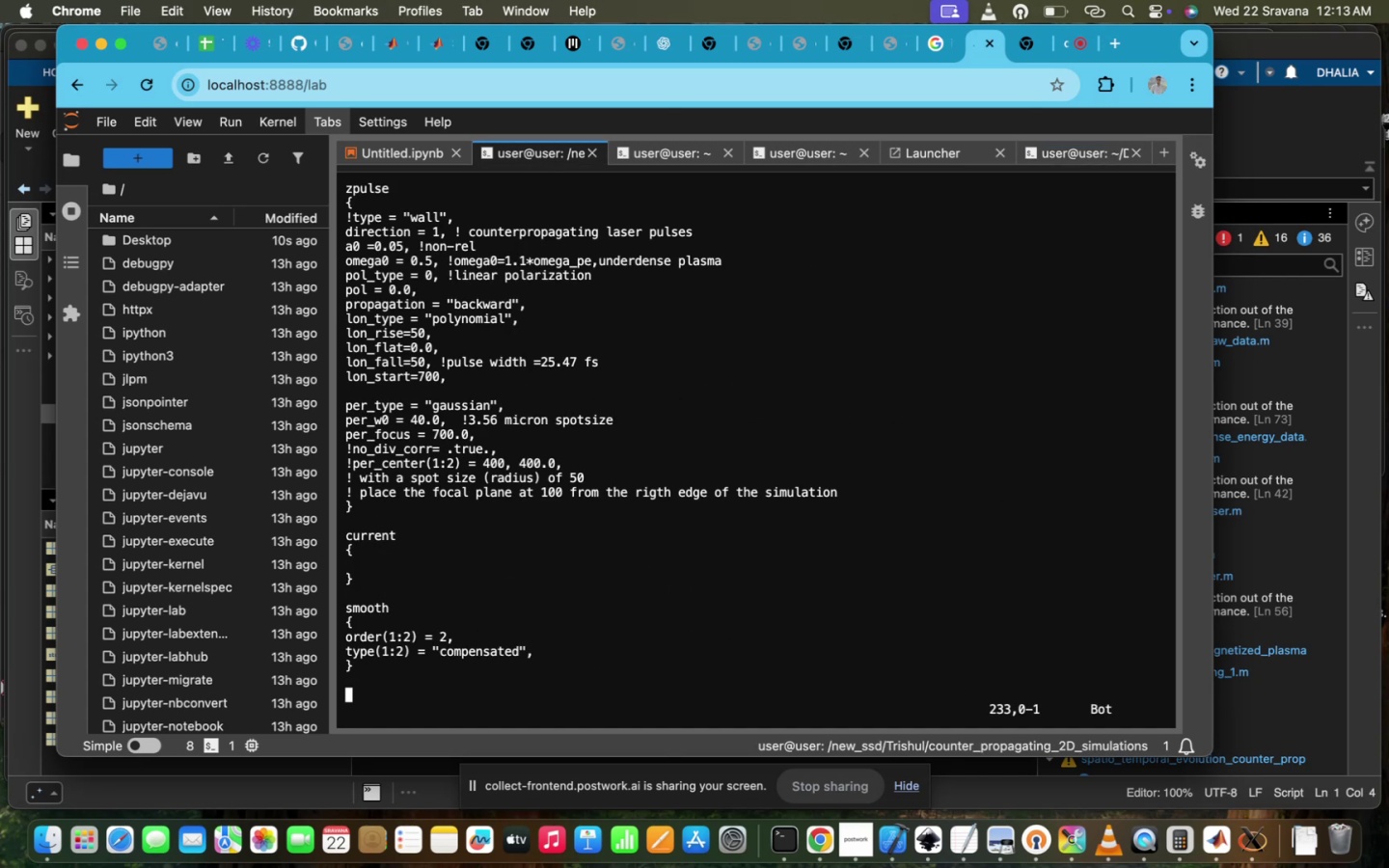 
key(Control+Z)
 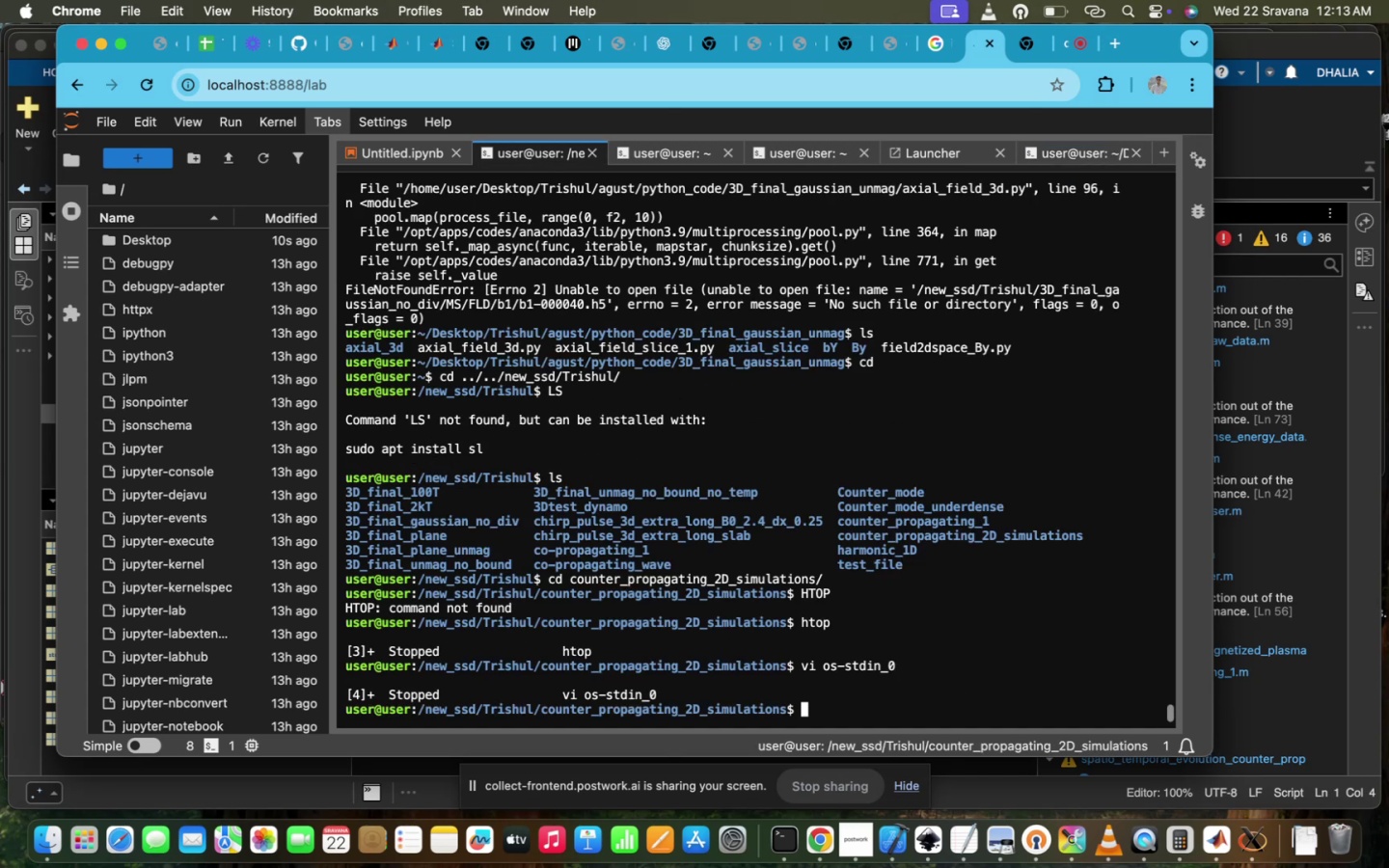 
type(cd )
 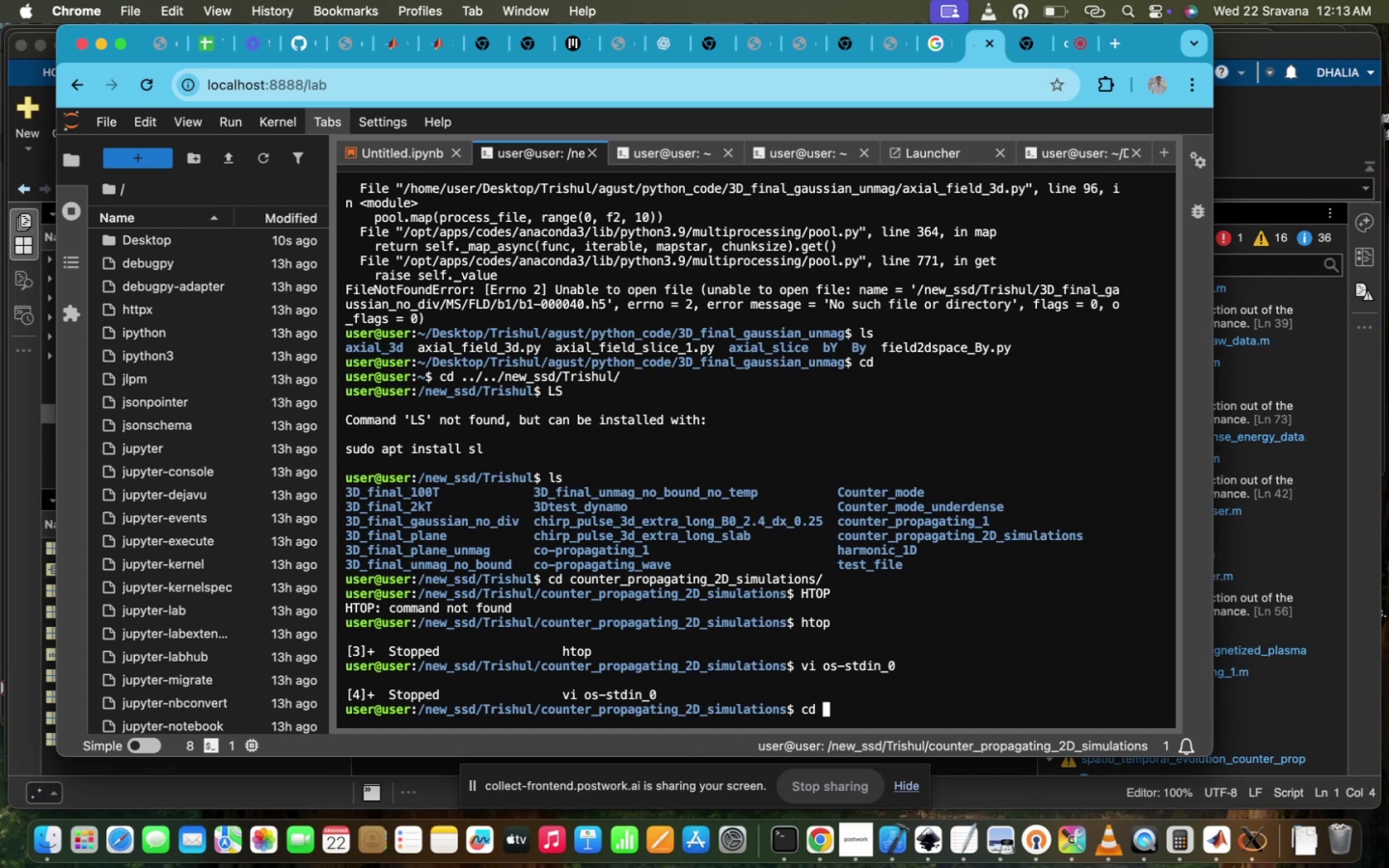 
key(Enter)
 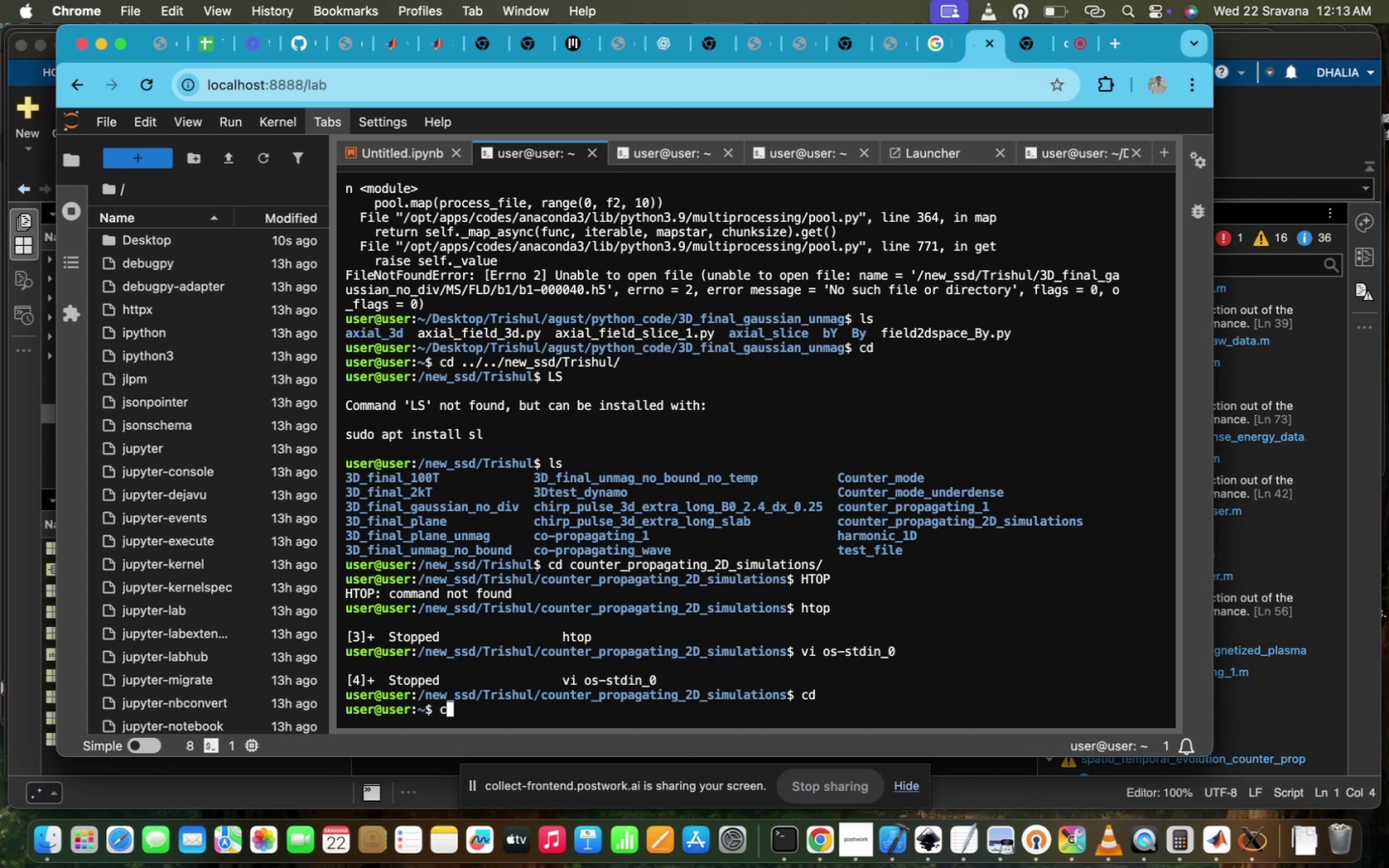 
type(cd De)
key(Tab)
type(T)
key(Tab)
type(agust/2D)
key(Tab)
 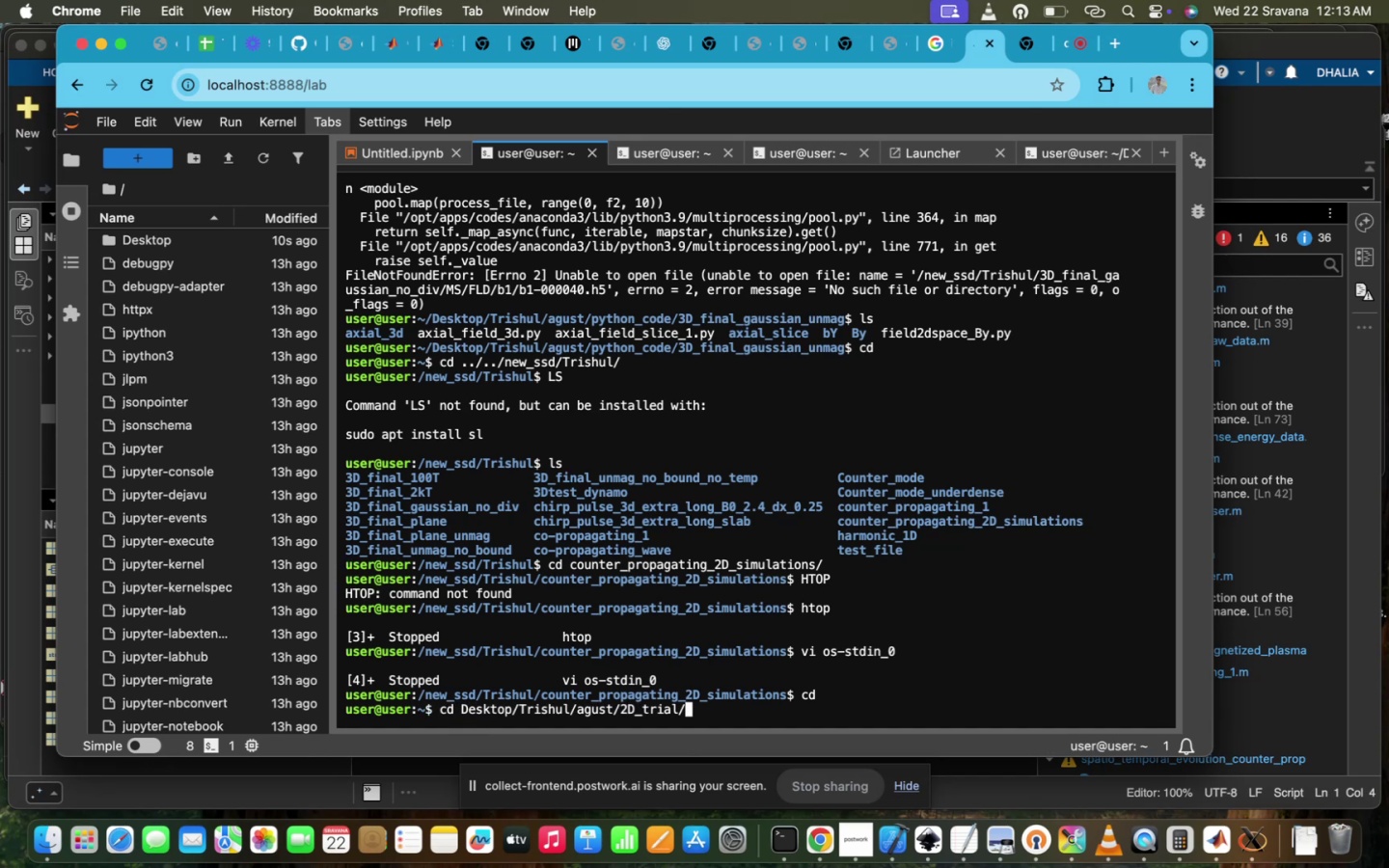 
key(Enter)
 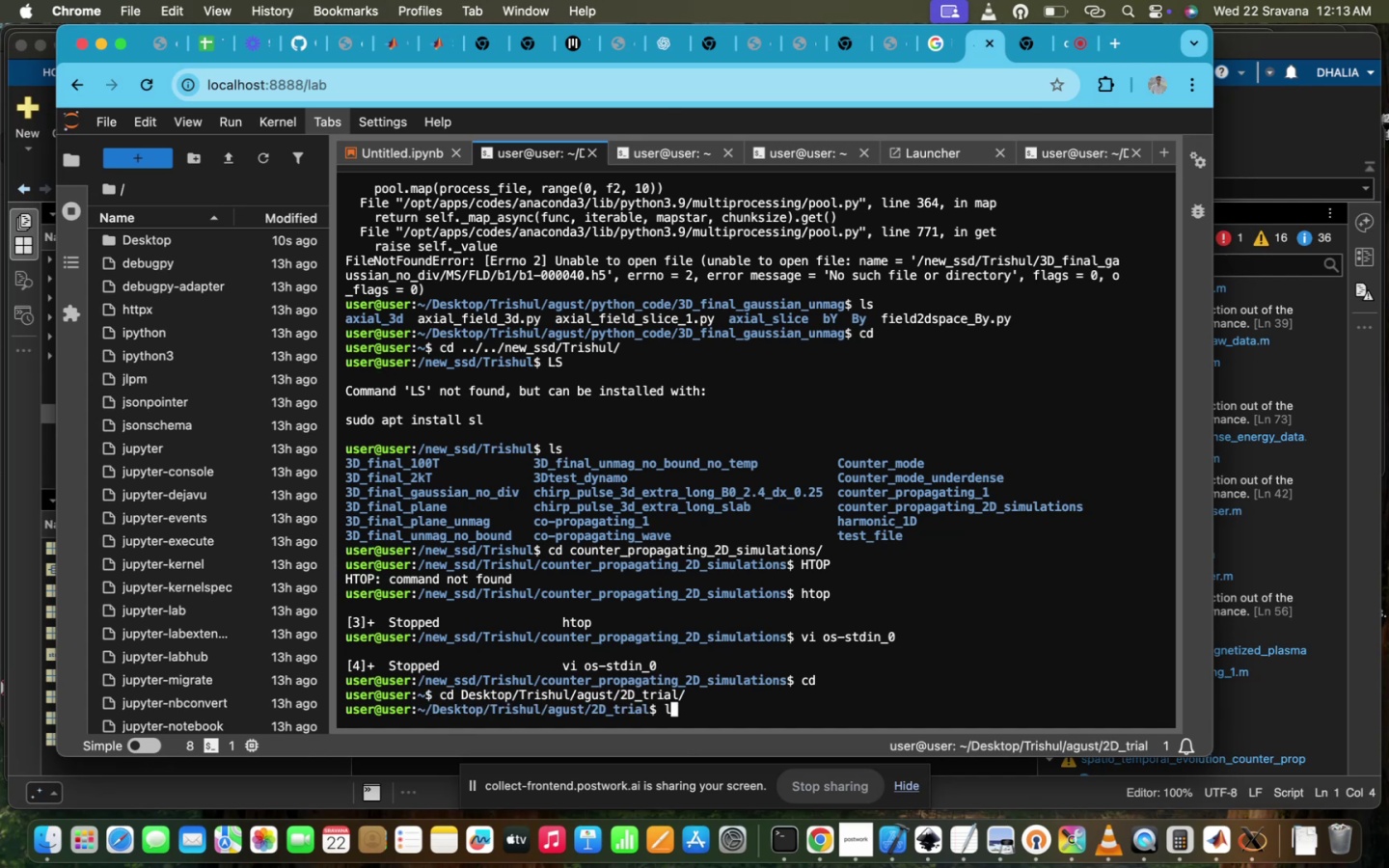 
type(ls)
 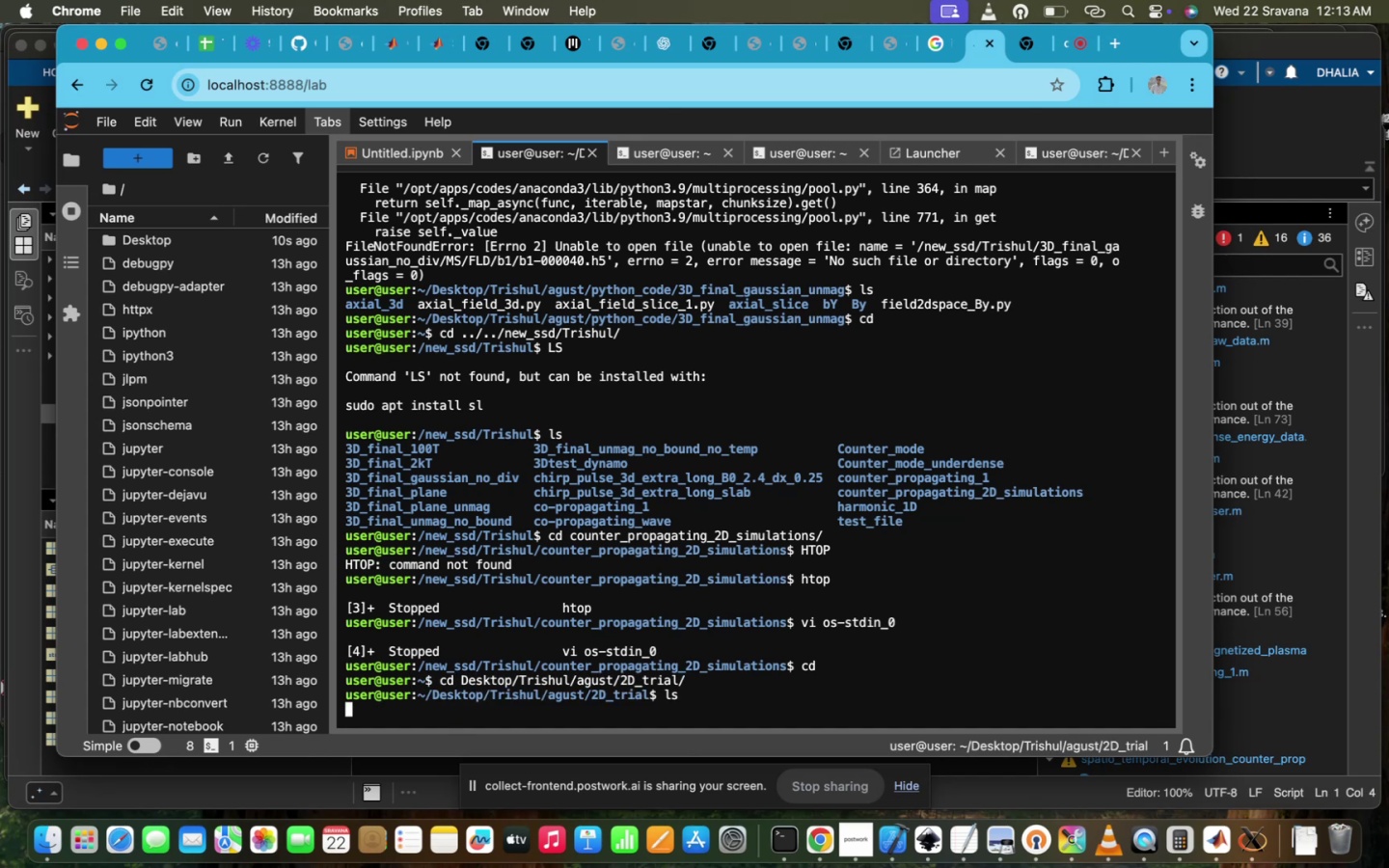 
key(Enter)
 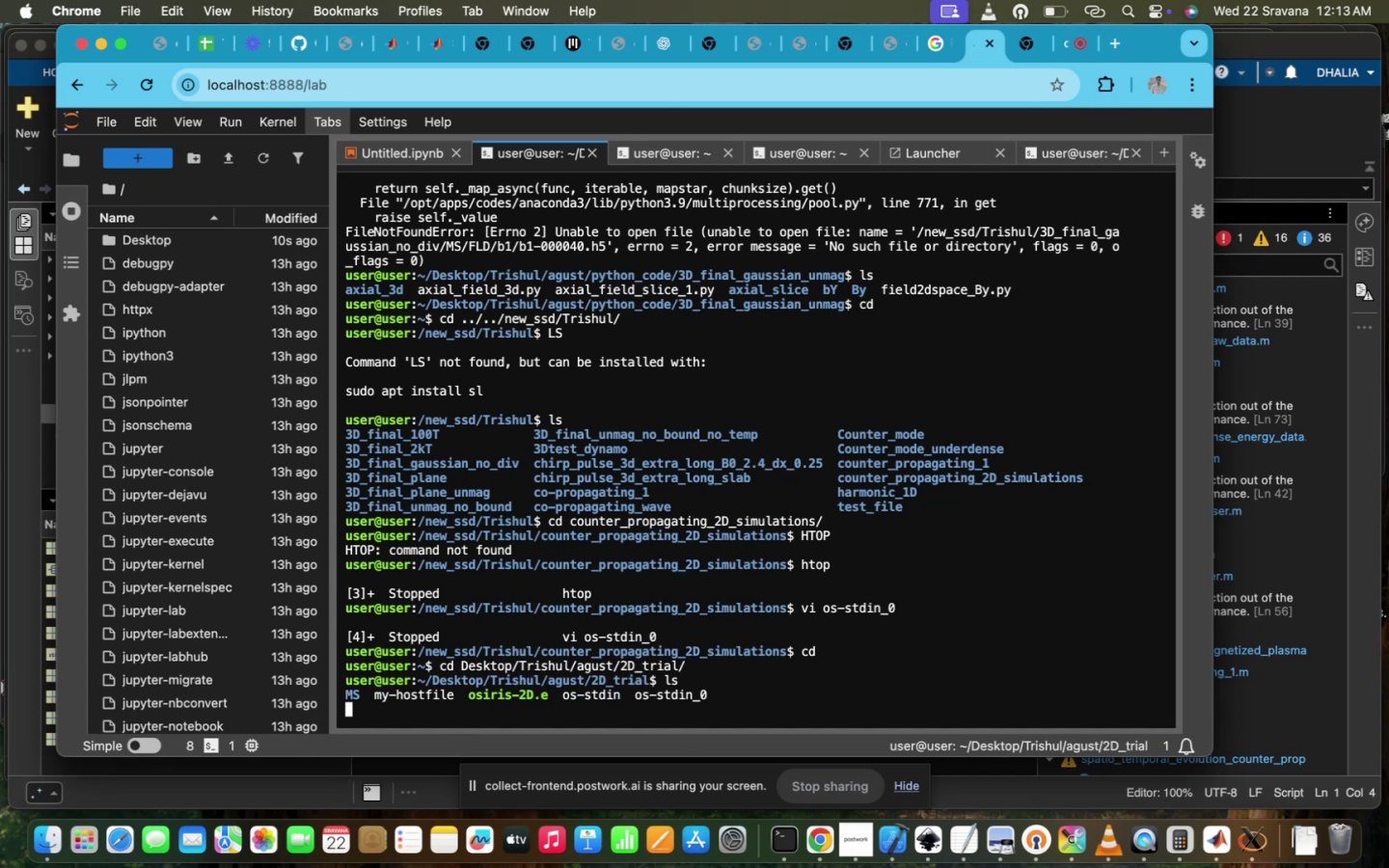 
type(vii )
key(Backspace)
key(Backspace)
type( os-)
key(Tab)
type(\)
key(Backspace)
type(\)
key(Backspace)
 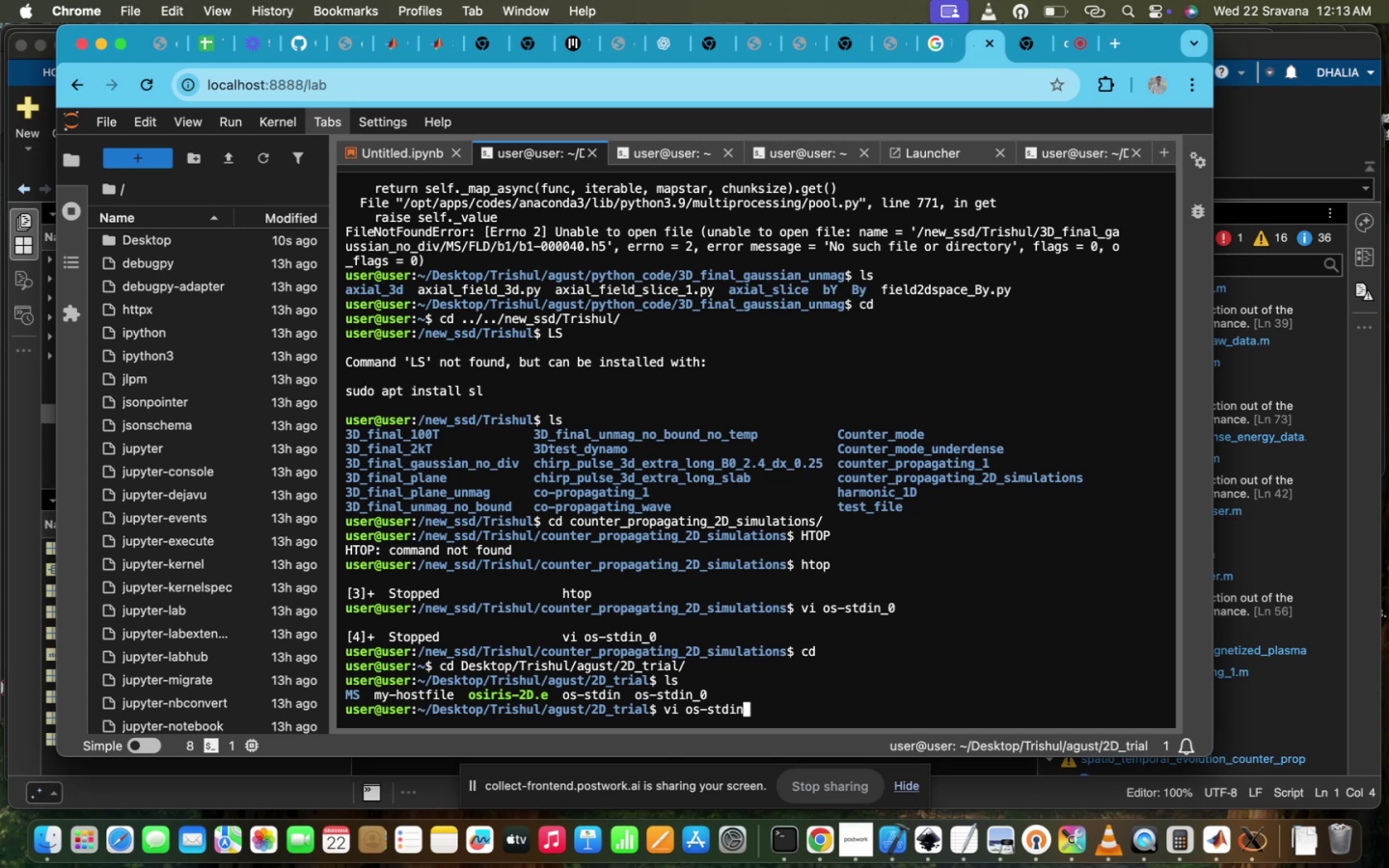 
key(Enter)
 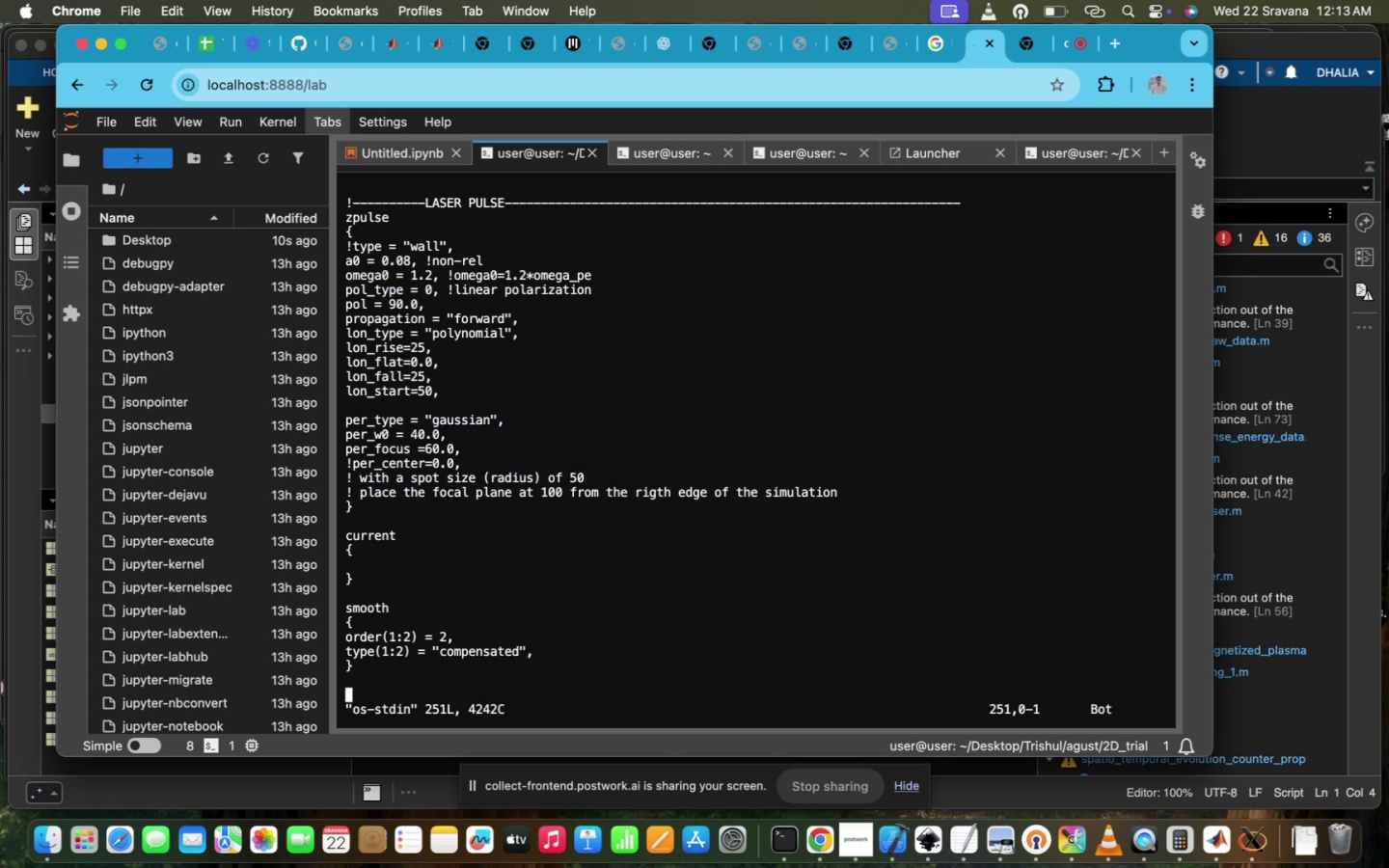 
scroll: coordinate [509, 511], scroll_direction: up, amount: 240.0
 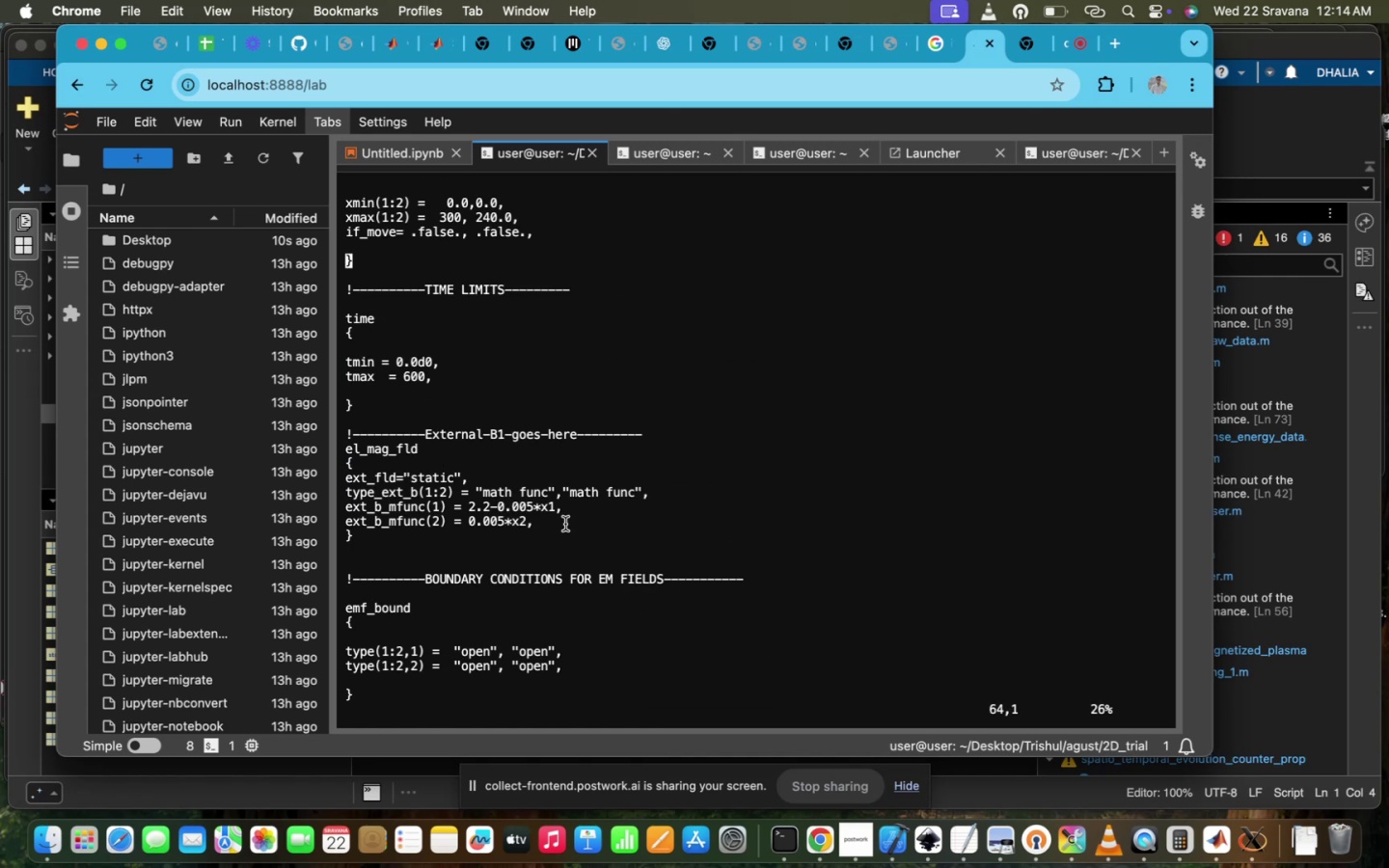 
left_click_drag(start_coordinate=[559, 527], to_coordinate=[266, 469])
 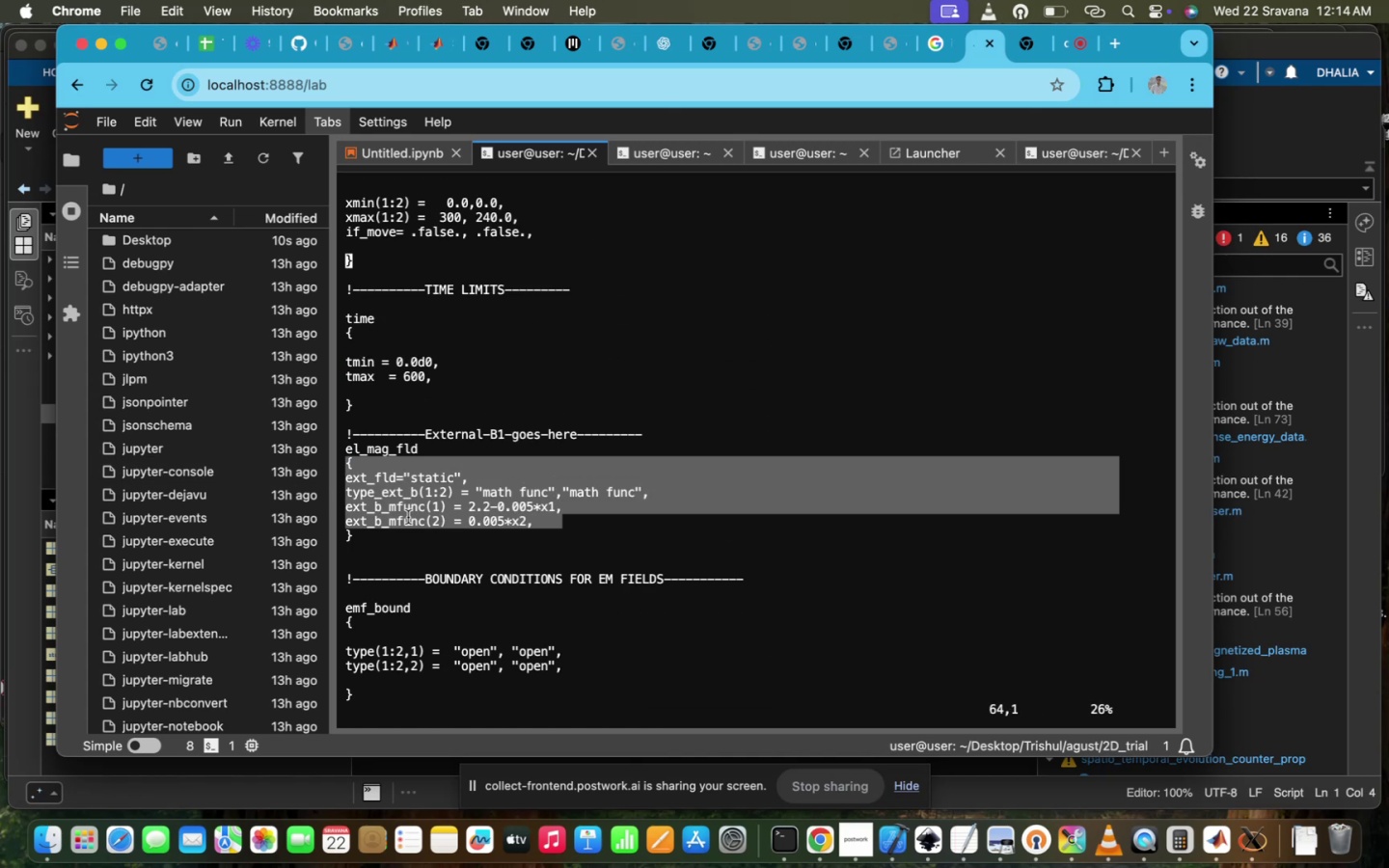 
left_click([408, 517])
 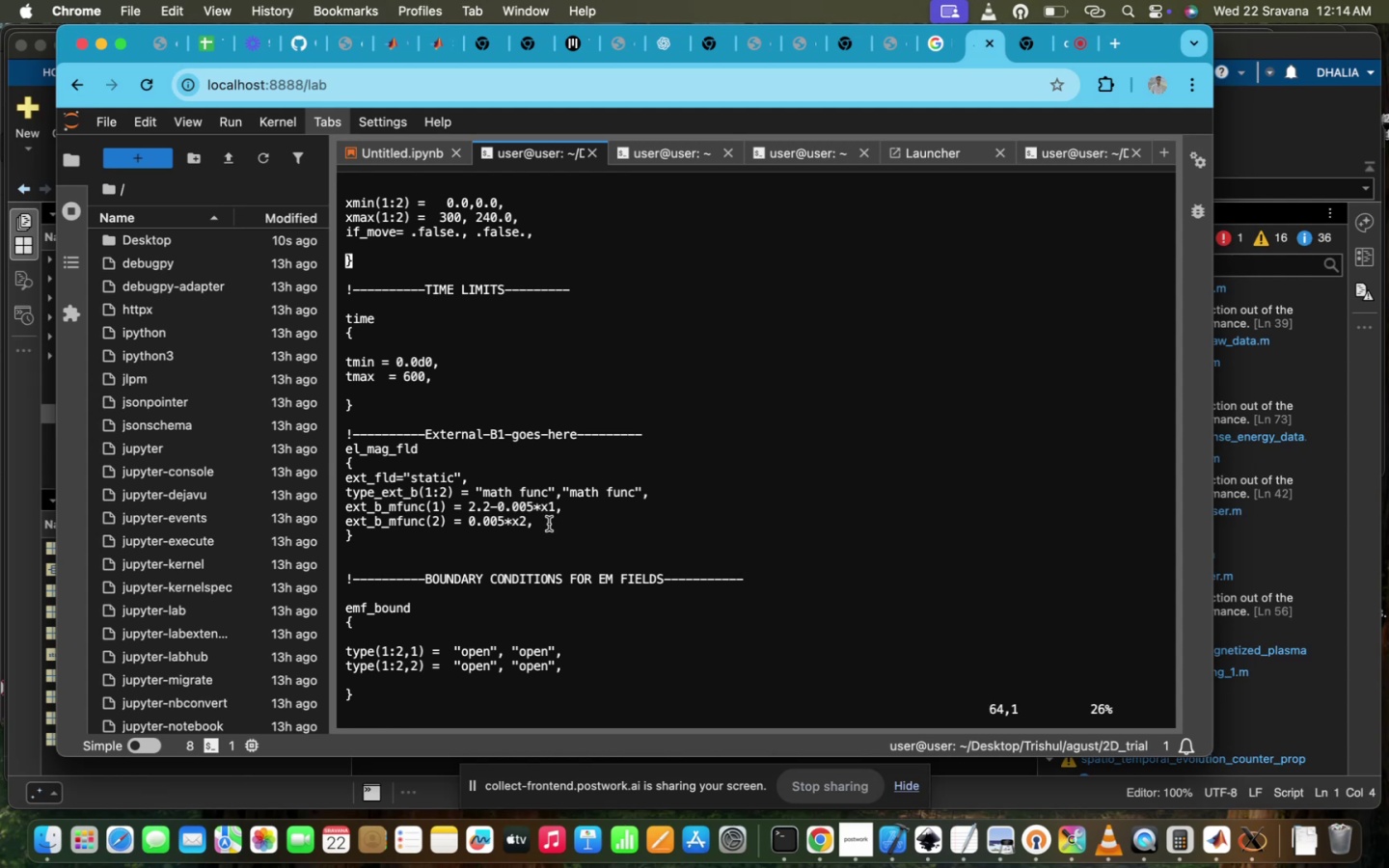 
left_click_drag(start_coordinate=[549, 523], to_coordinate=[338, 480])
 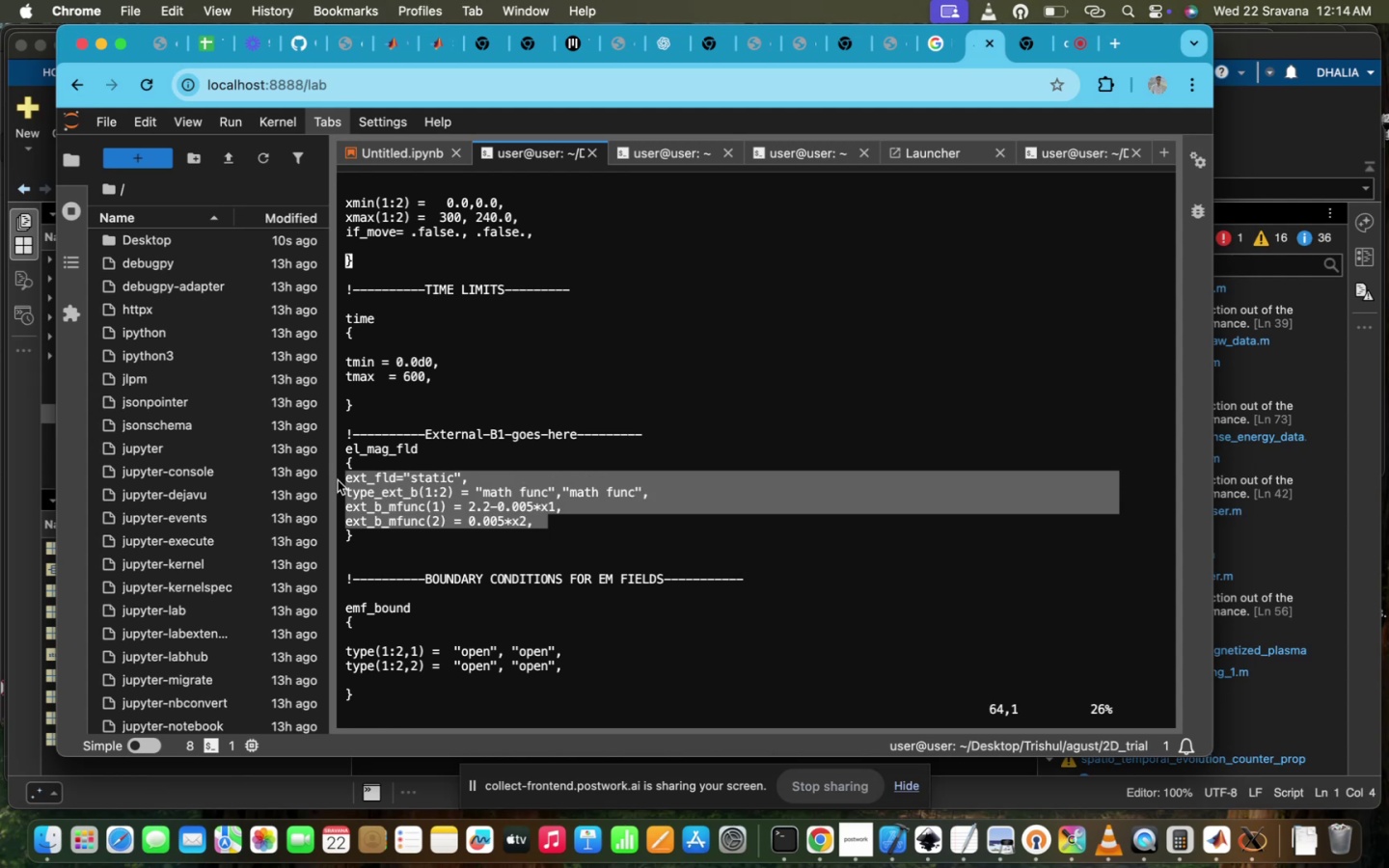 
key(Meta+C)
 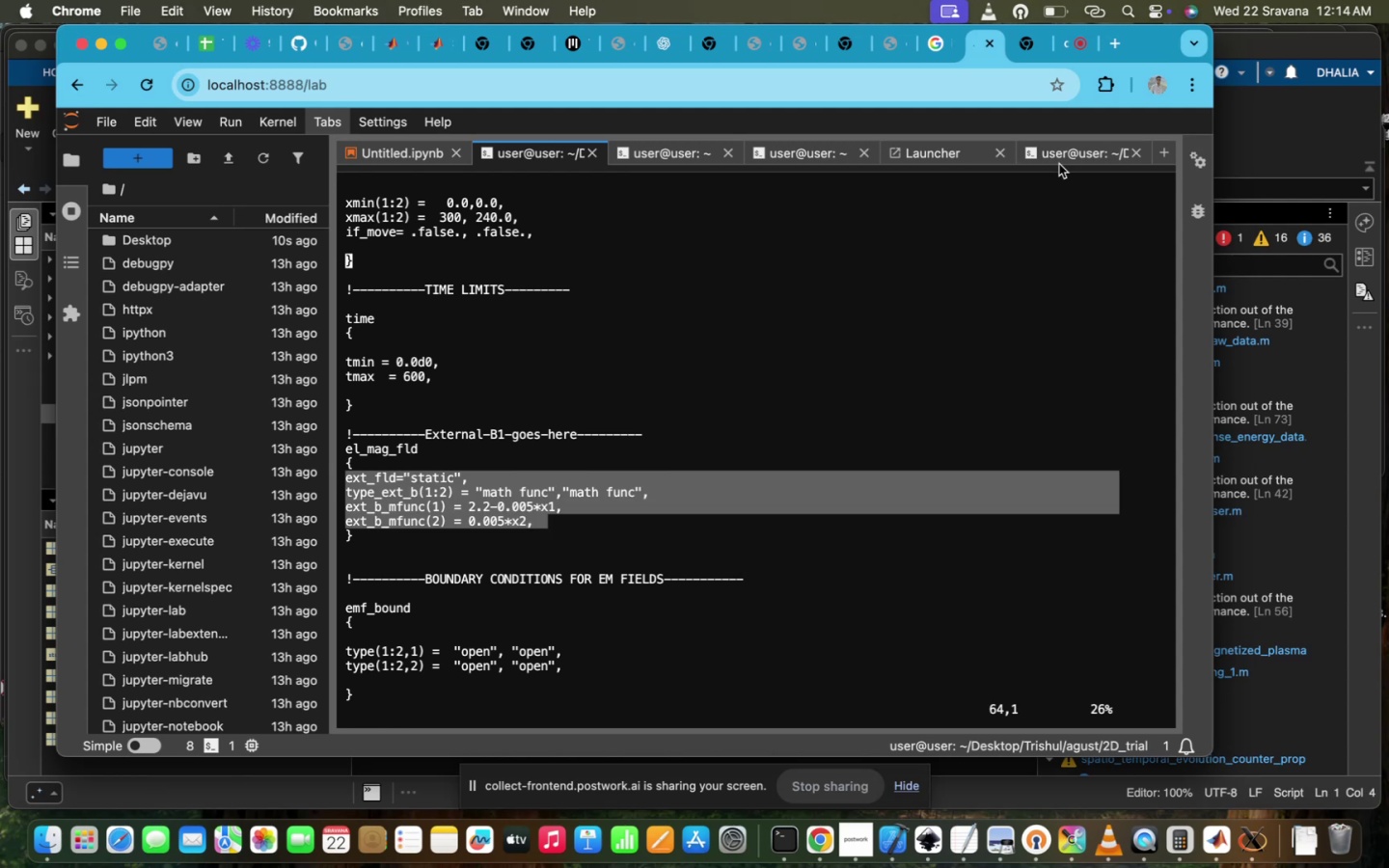 
double_click([1061, 161])
 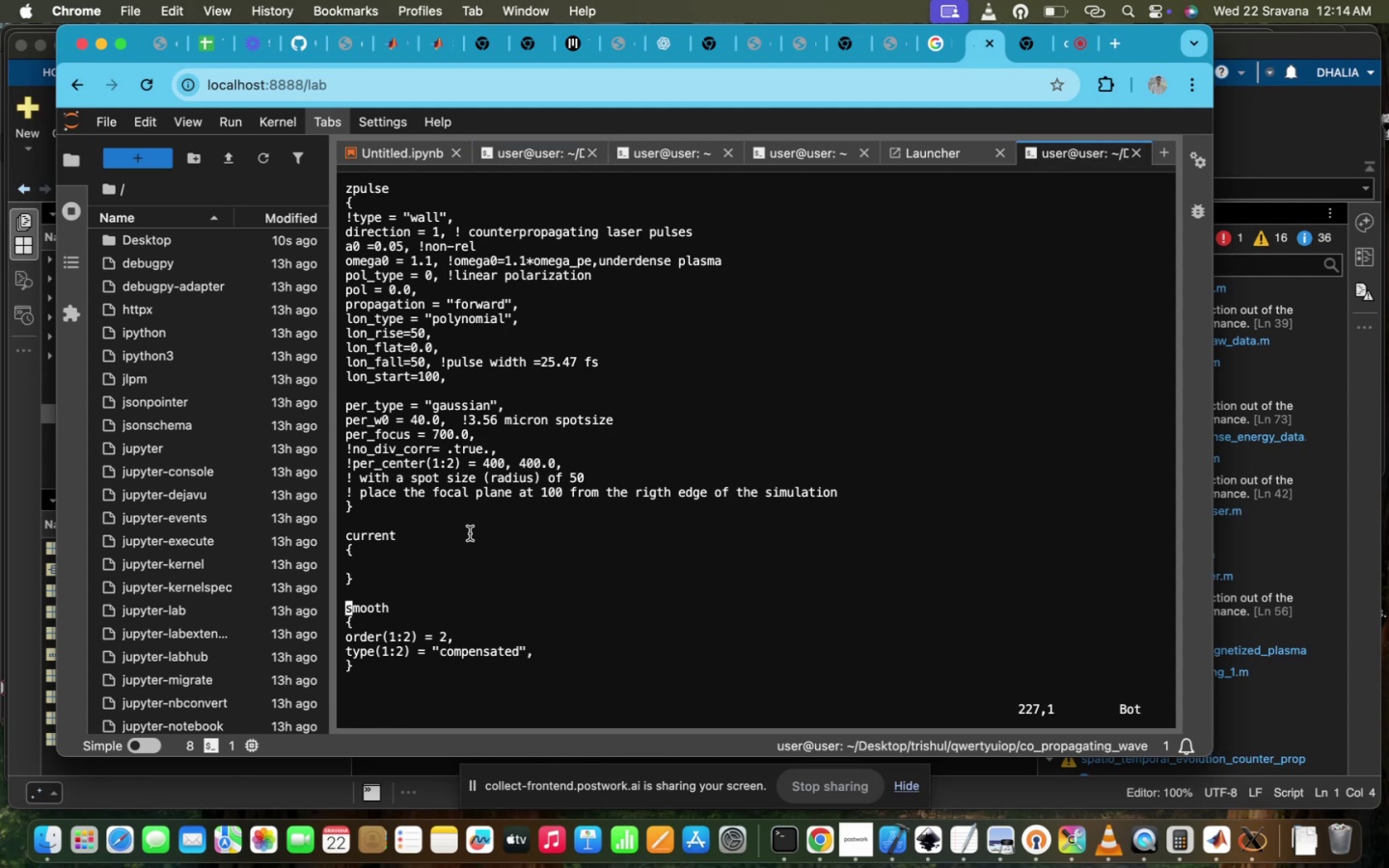 
scroll: coordinate [470, 533], scroll_direction: up, amount: 191.0
 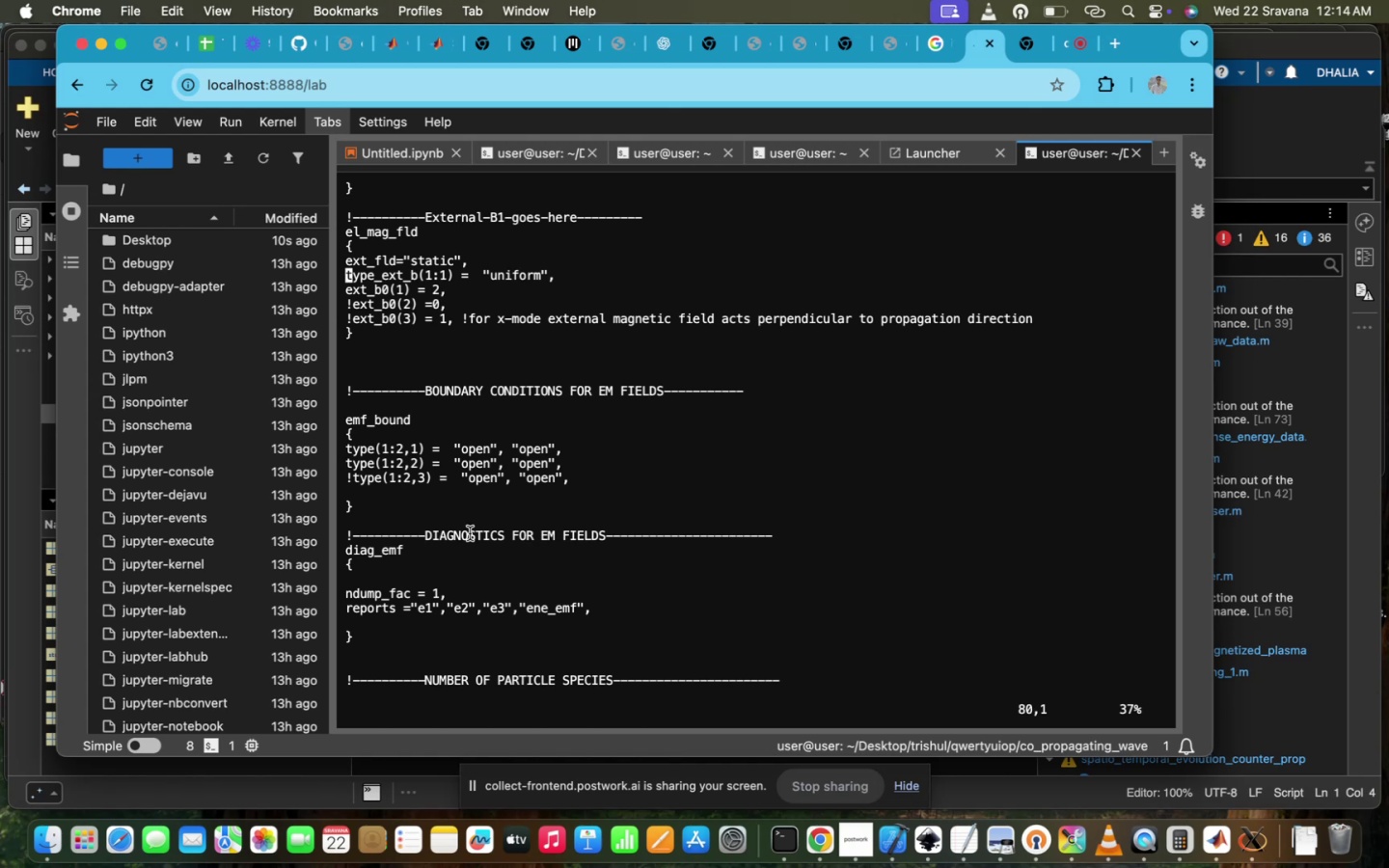 
key(ArrowRight)
 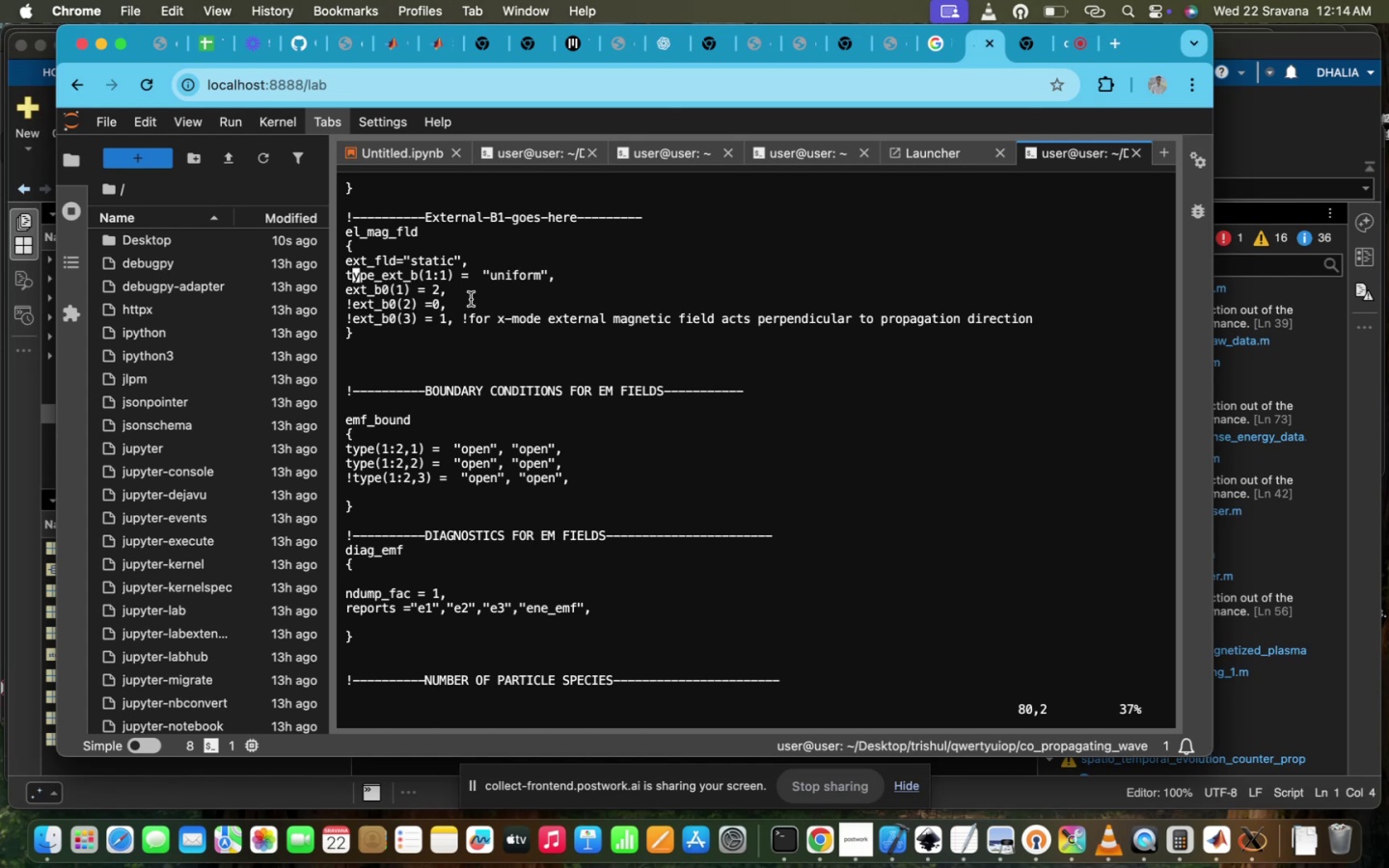 
hold_key(key=ArrowDown, duration=0.51)
 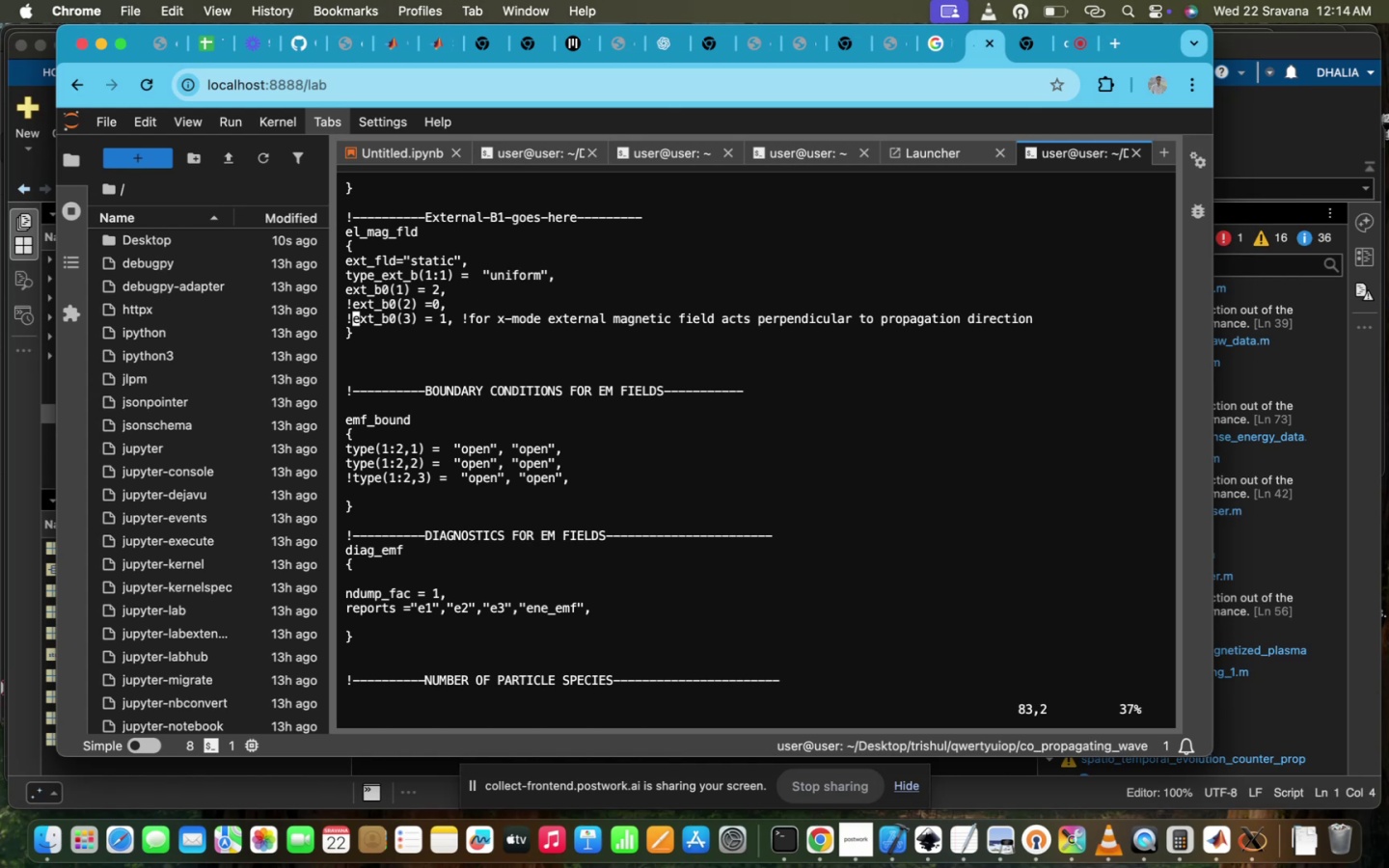 
key(ArrowDown)
 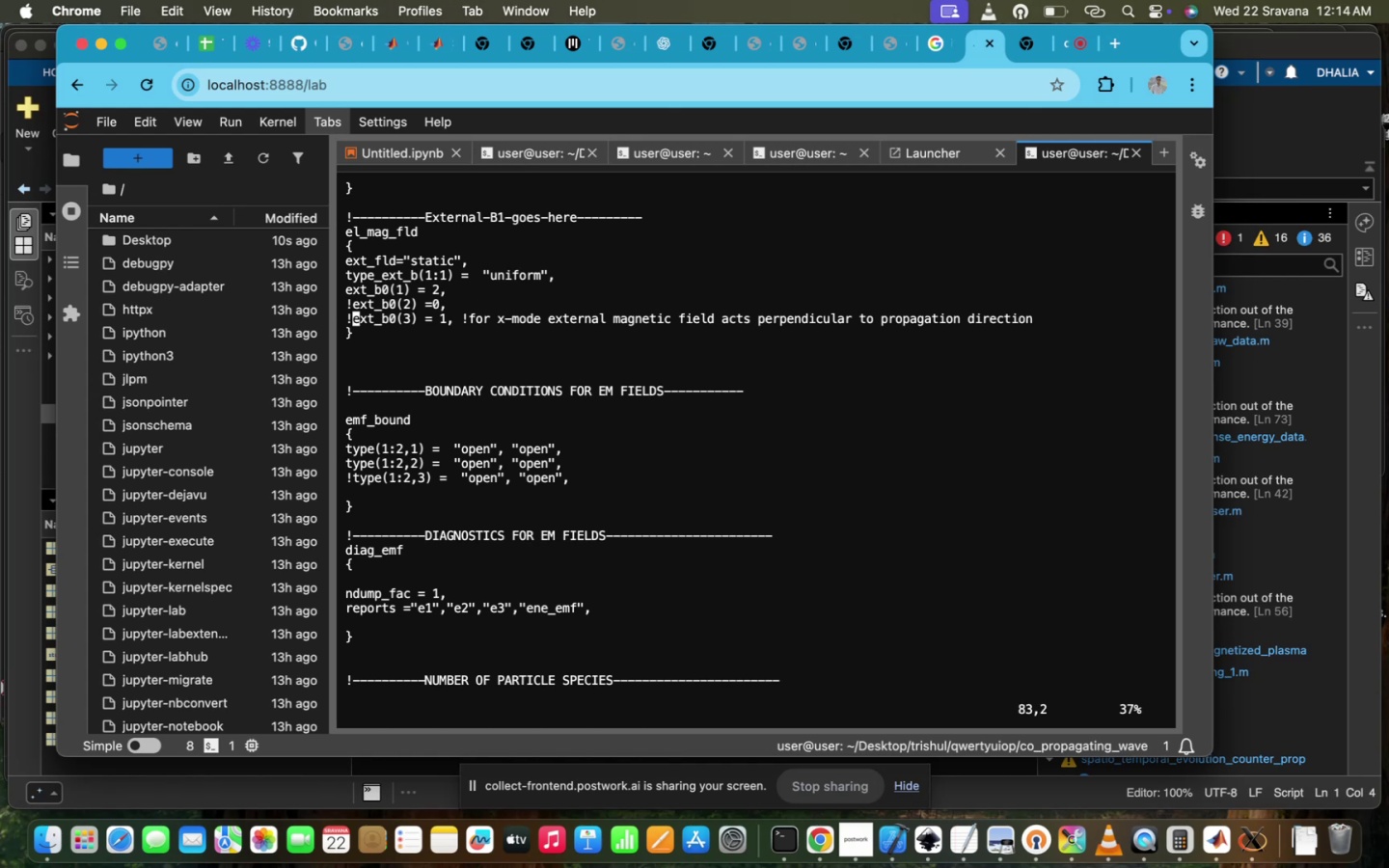 
hold_key(key=ArrowRight, duration=1.5)
 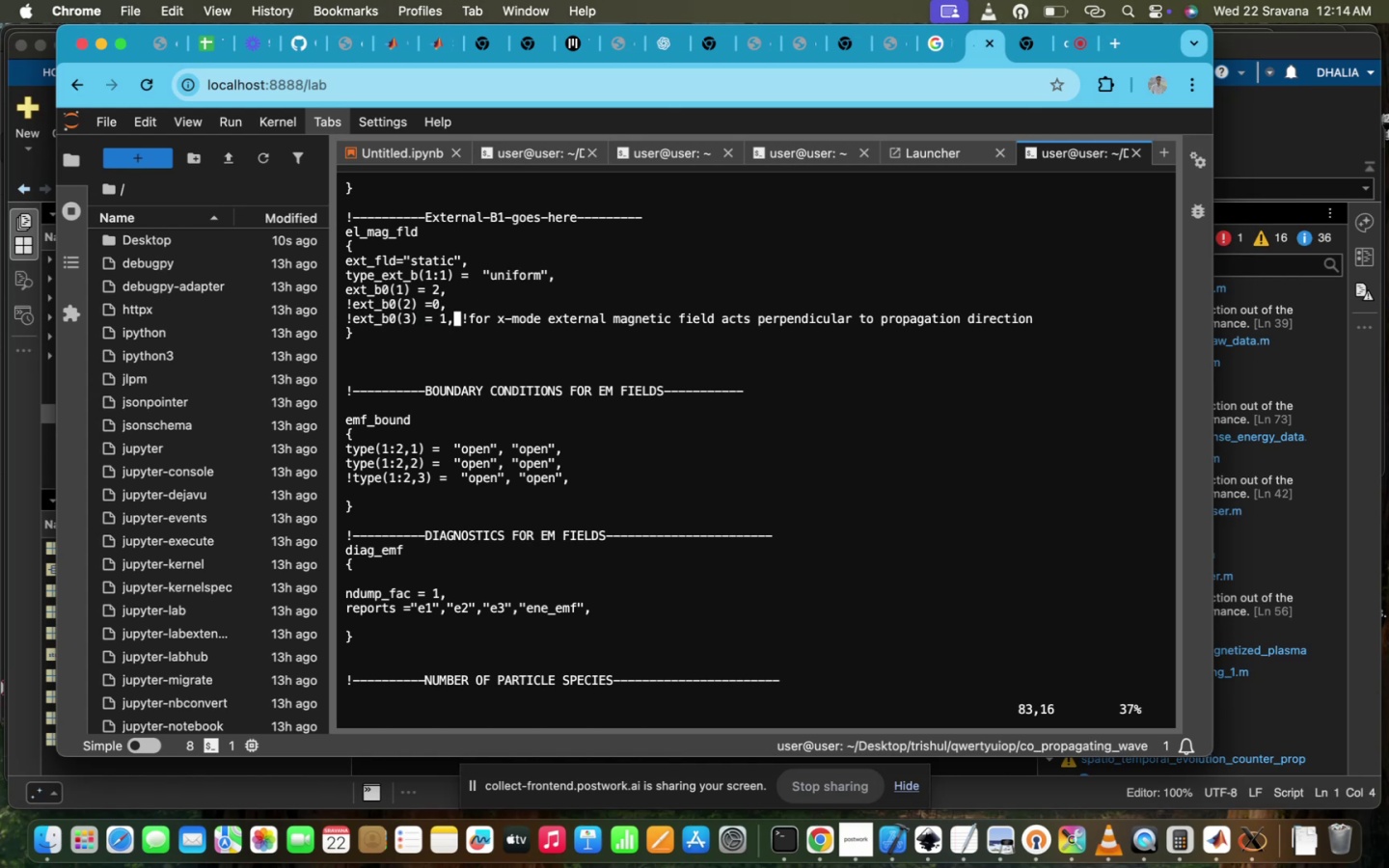 
key(I)
 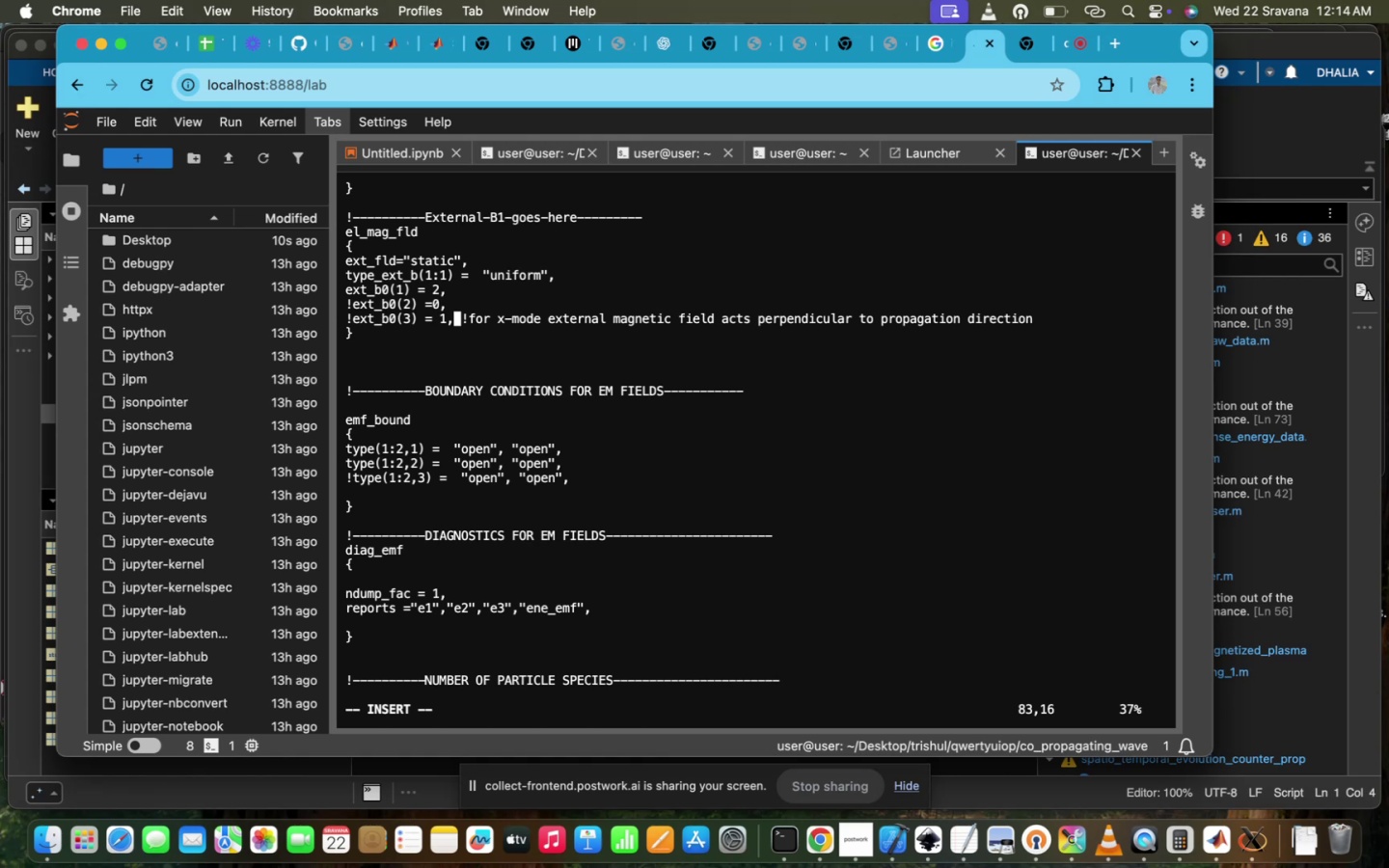 
hold_key(key=Backspace, duration=1.5)
 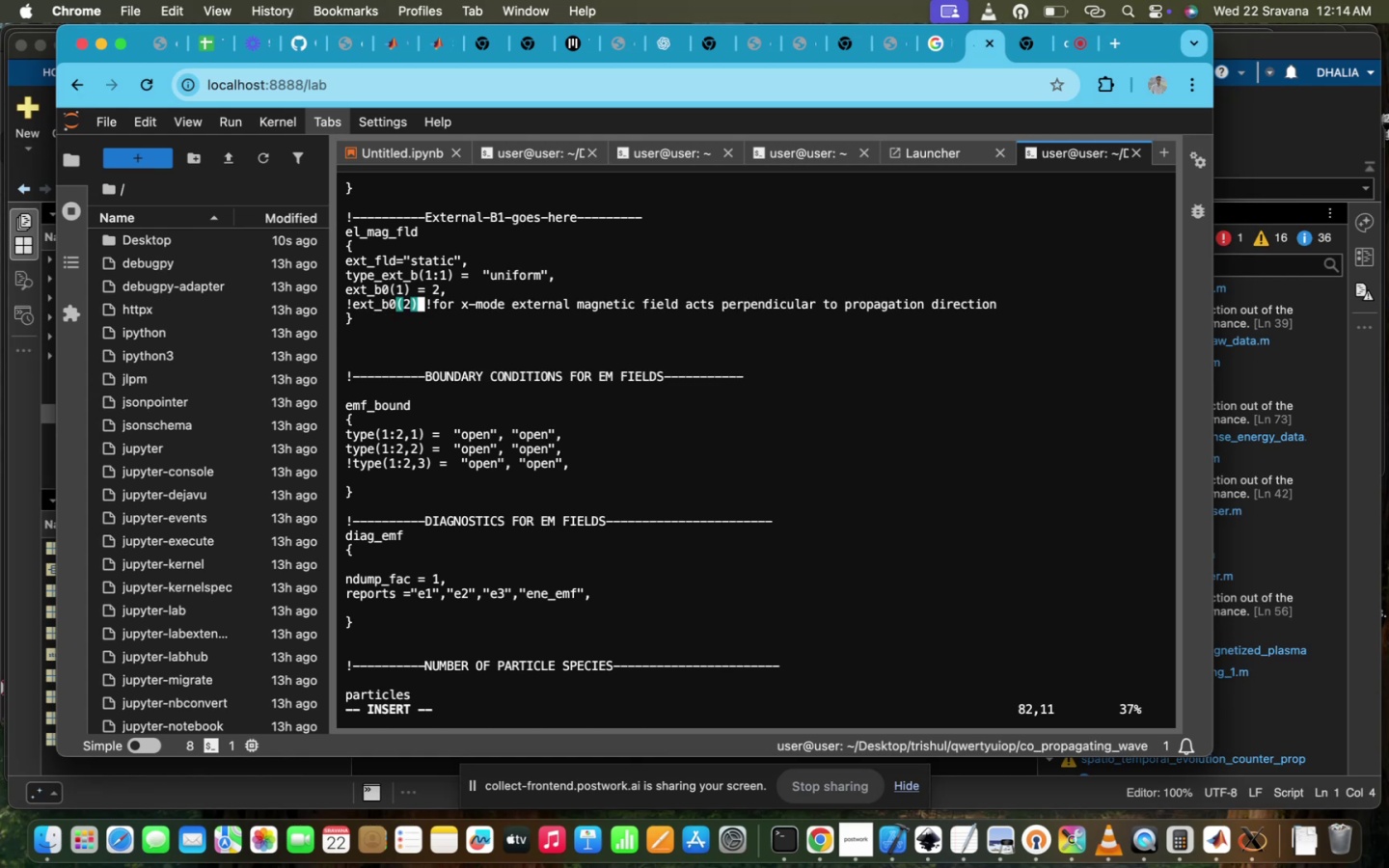 
hold_key(key=Backspace, duration=1.51)
 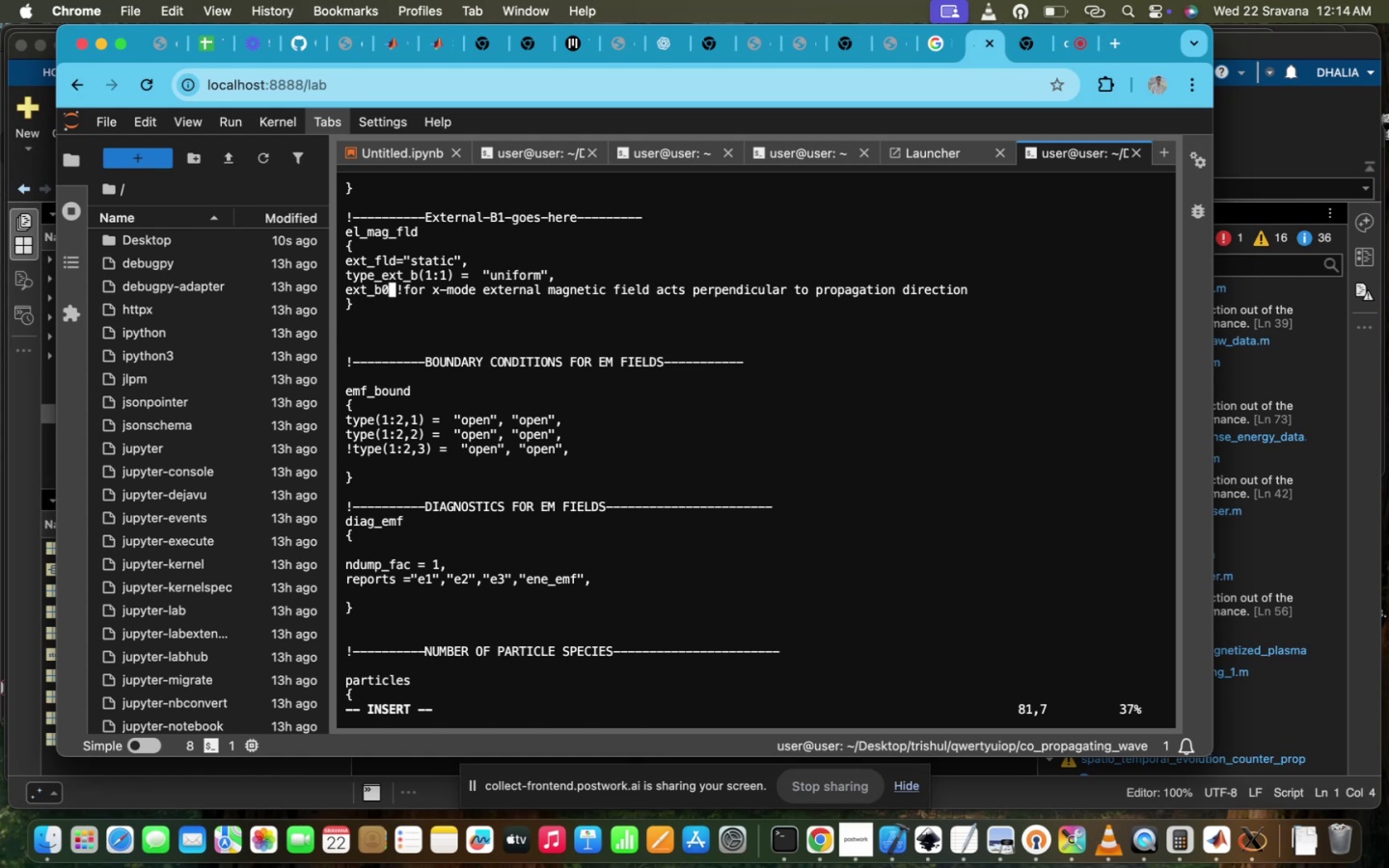 
hold_key(key=Backspace, duration=1.5)
 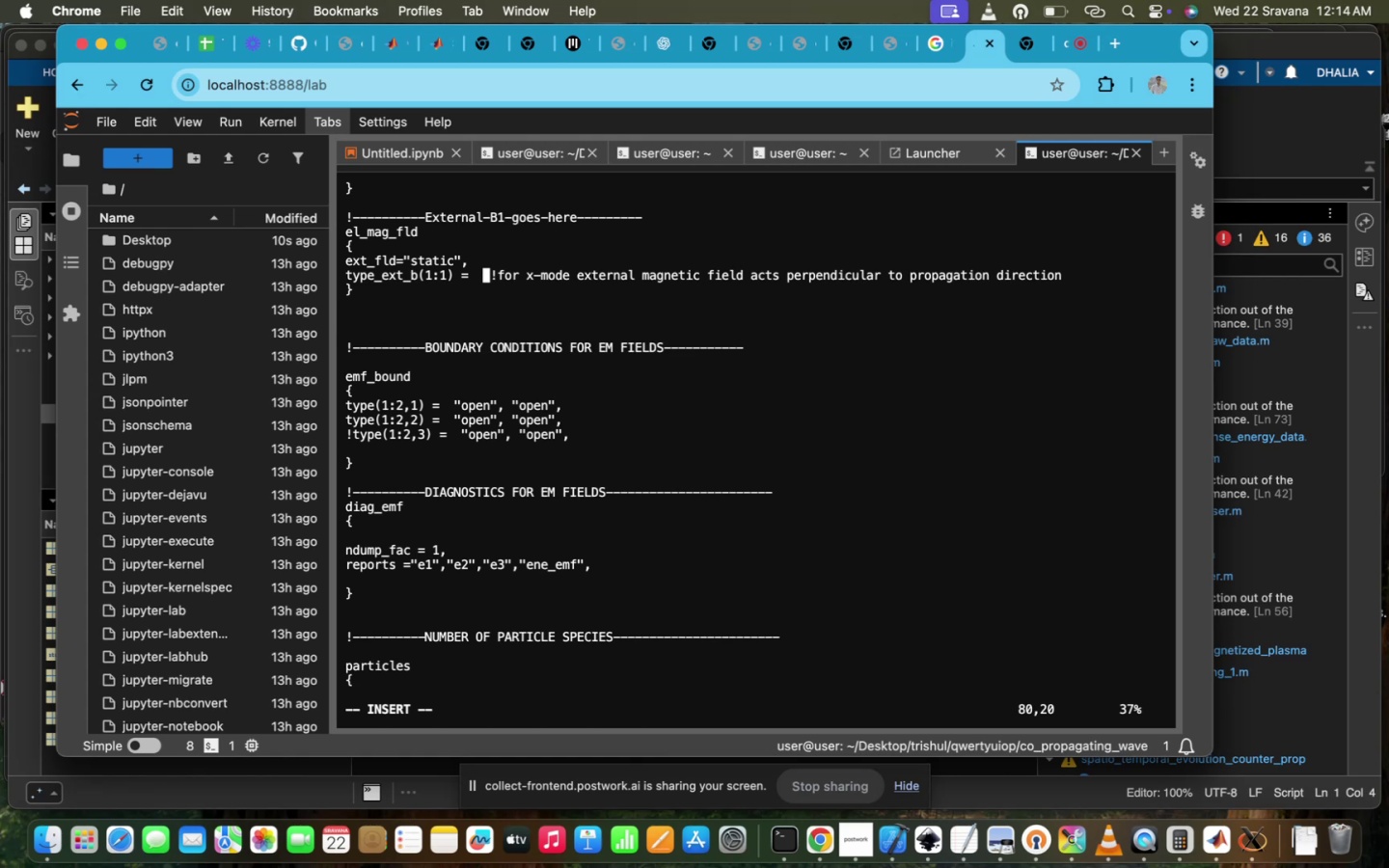 
hold_key(key=Backspace, duration=1.5)
 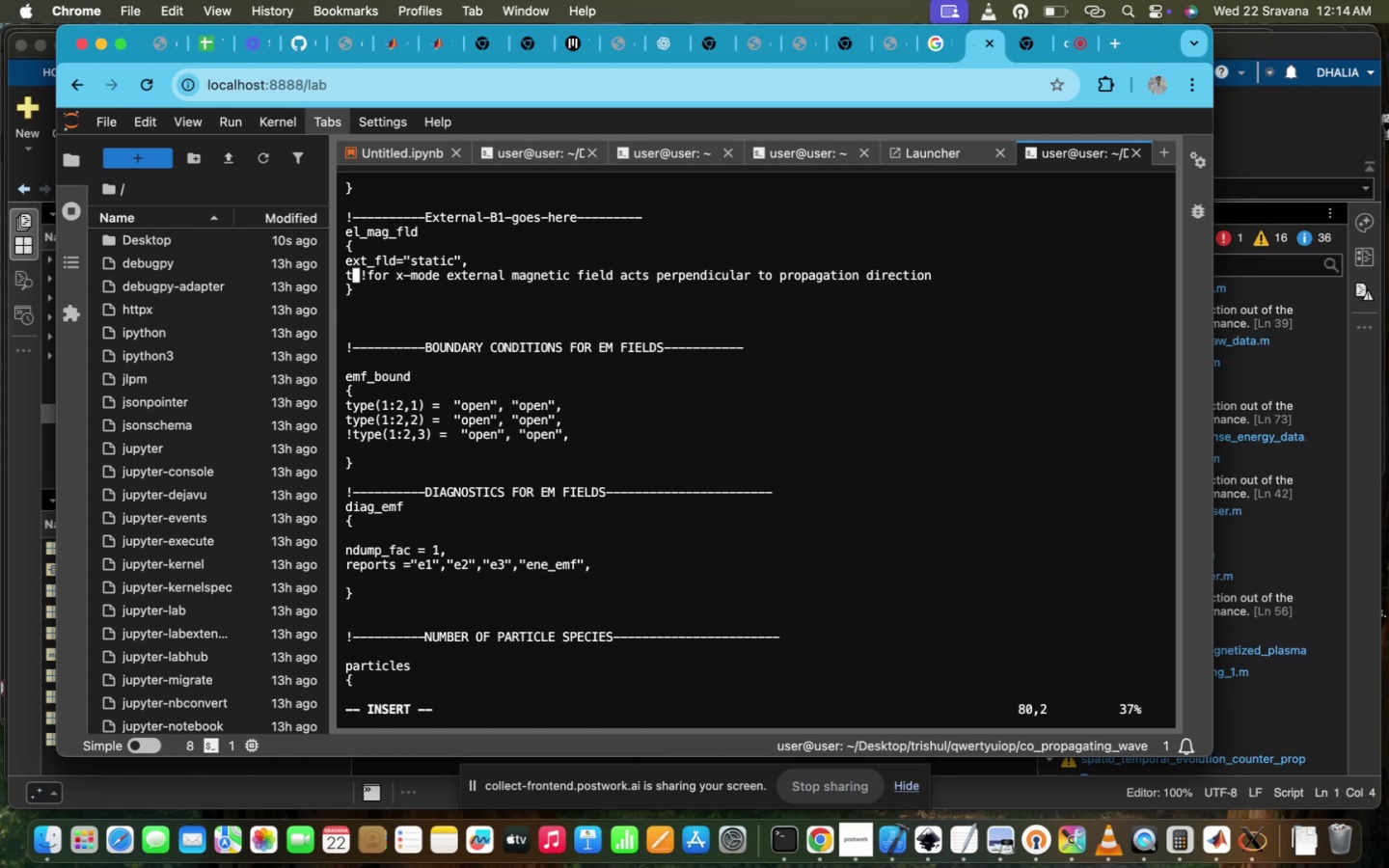 
hold_key(key=Backspace, duration=0.56)
 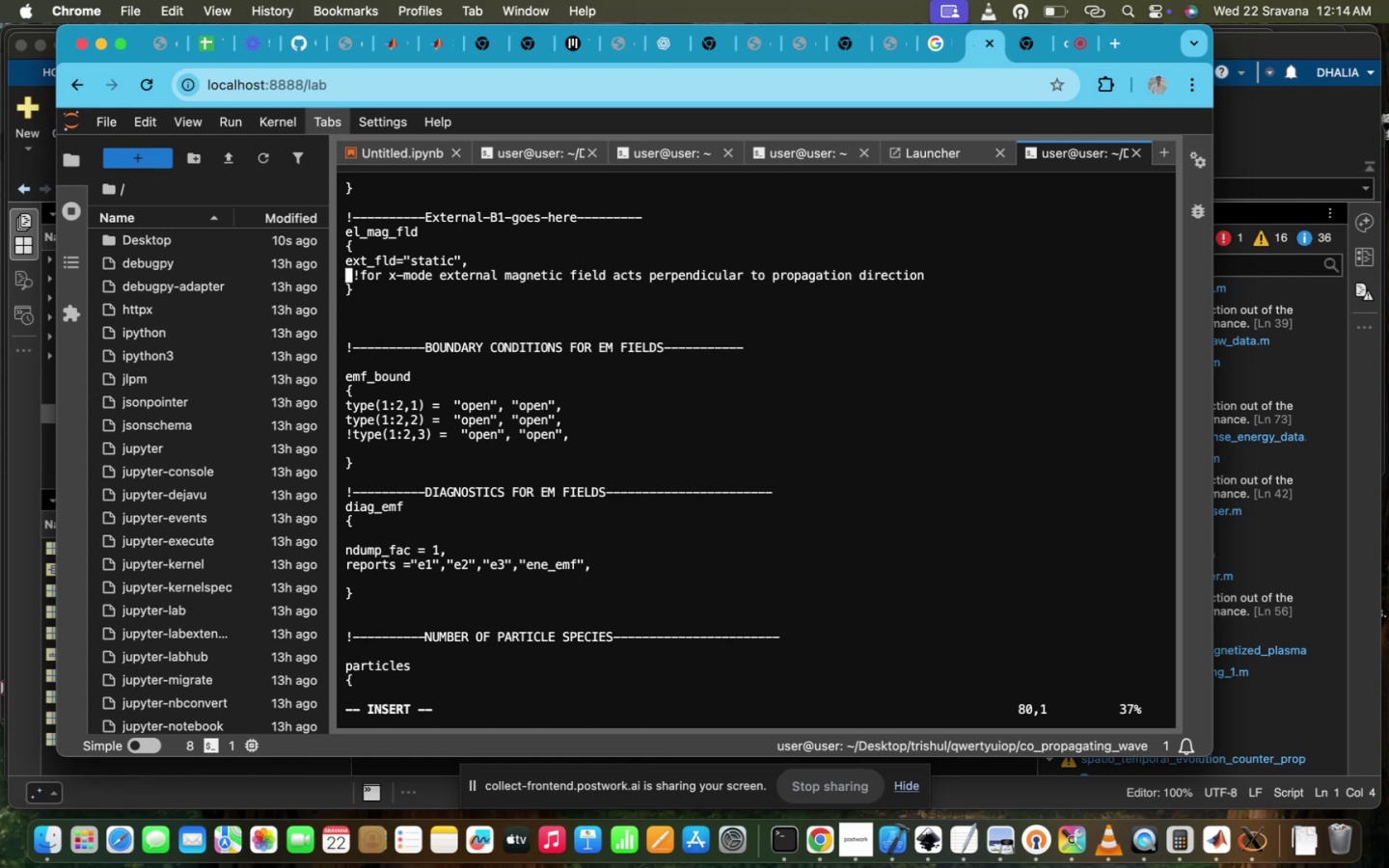 
key(Backspace)
 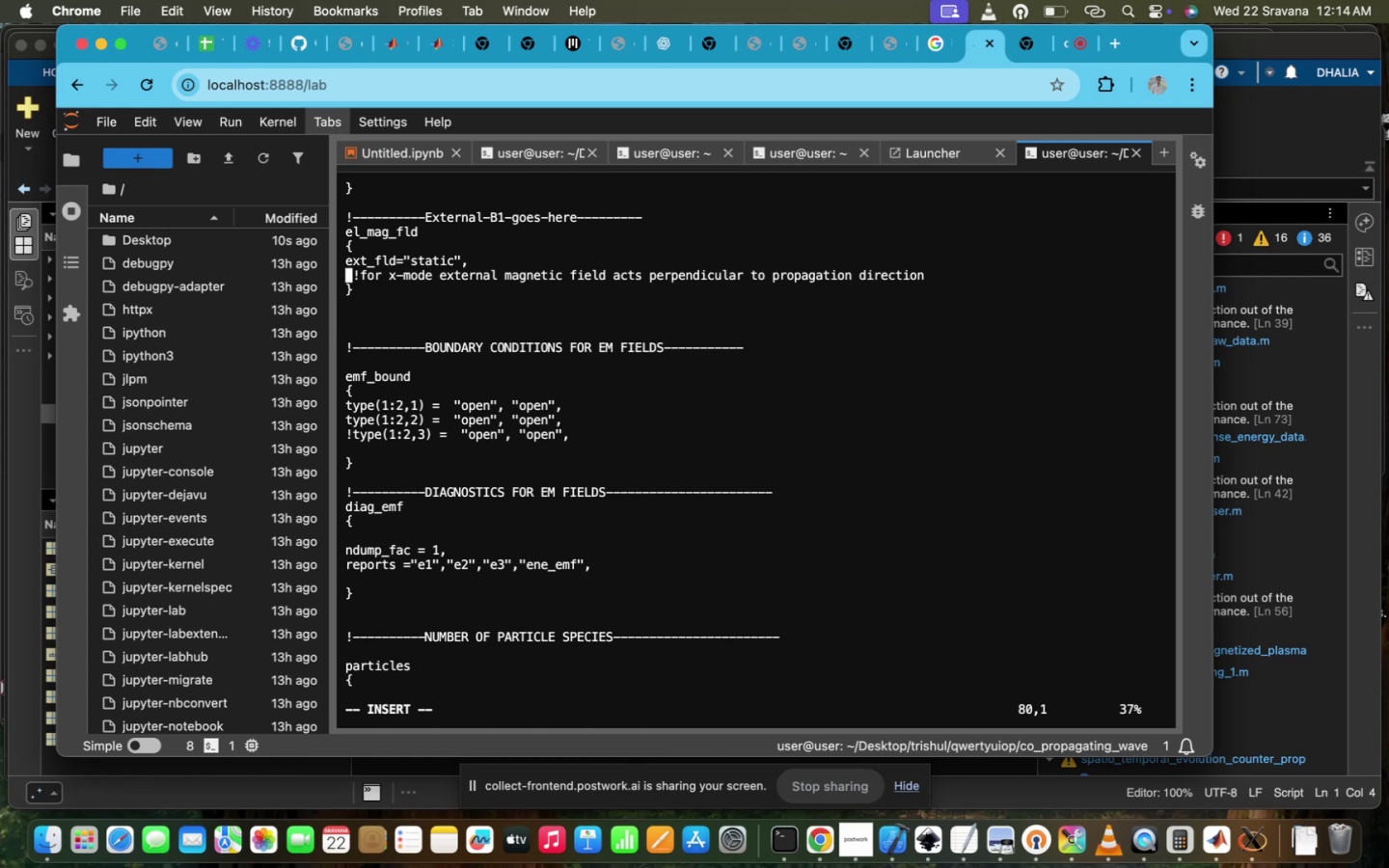 
key(Backspace)
 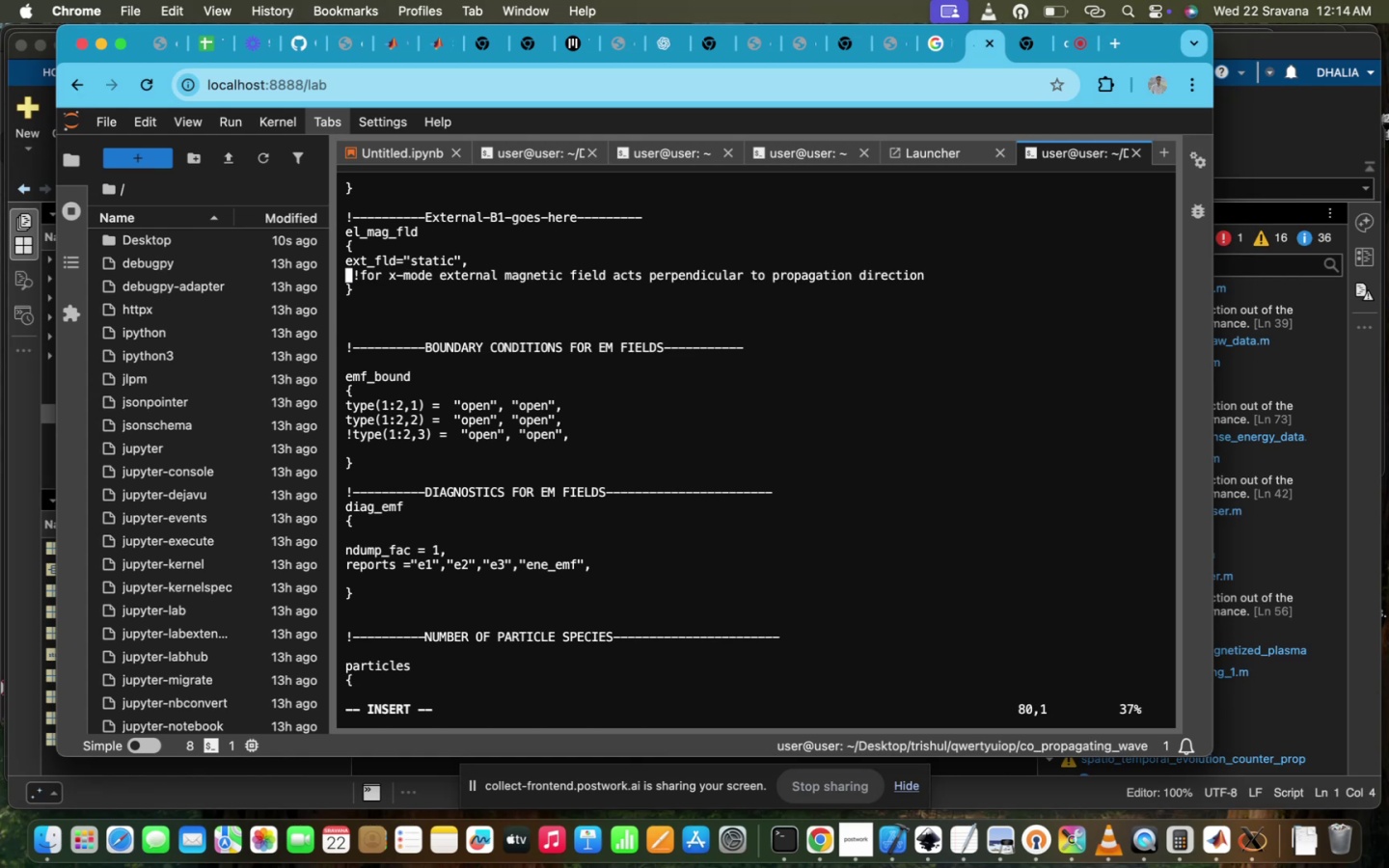 
key(Backspace)
 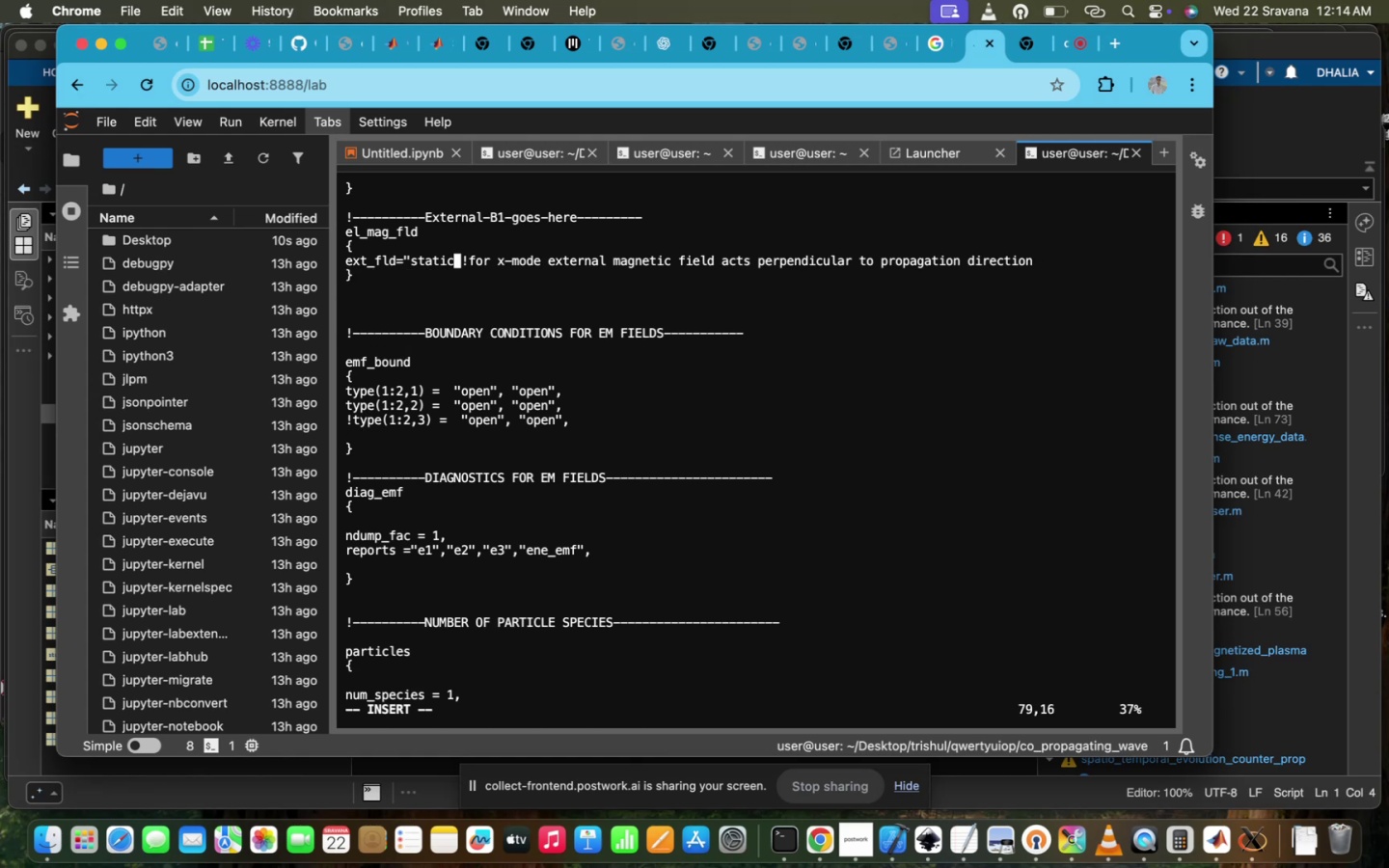 
key(Backspace)
 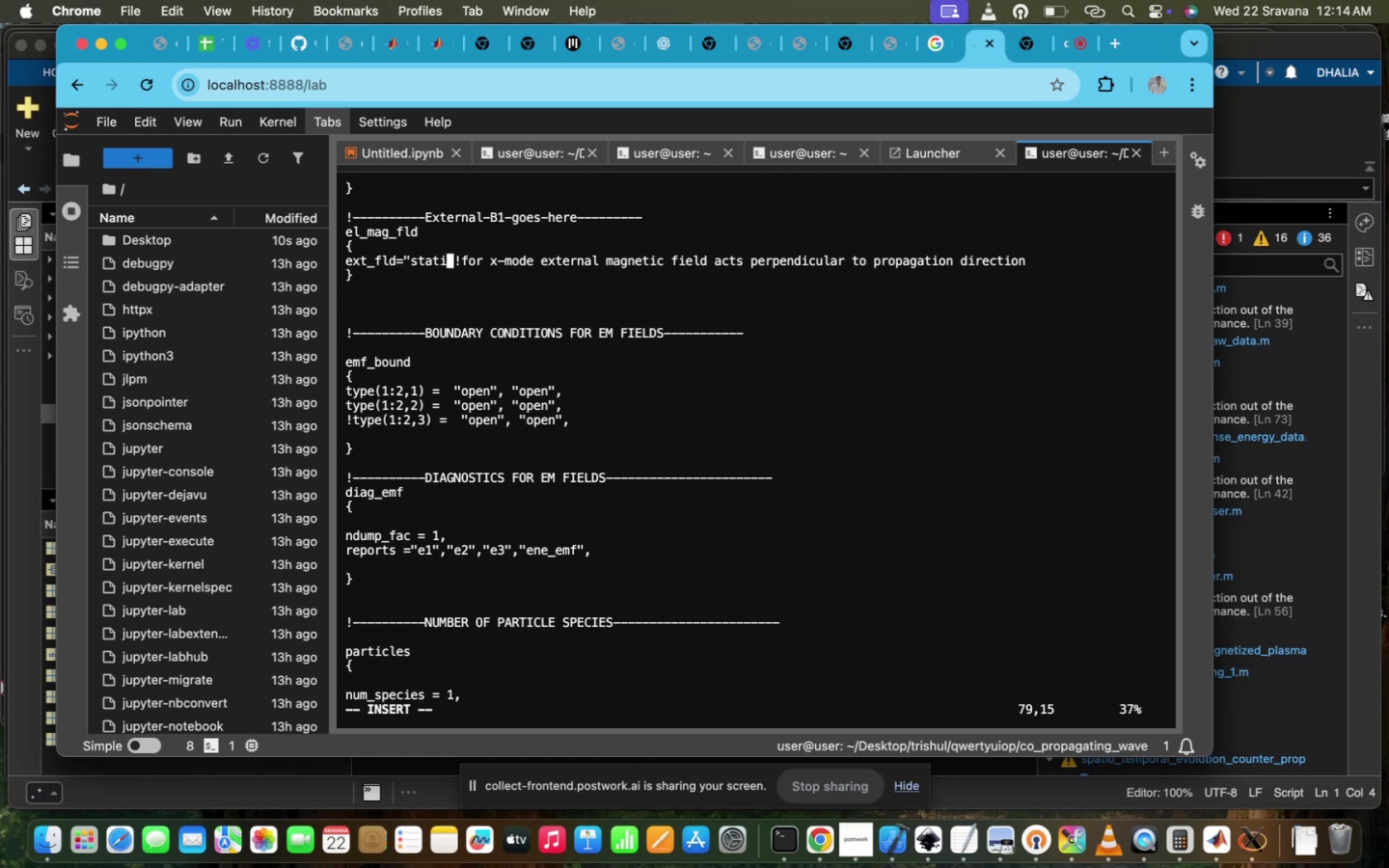 
key(Backspace)
 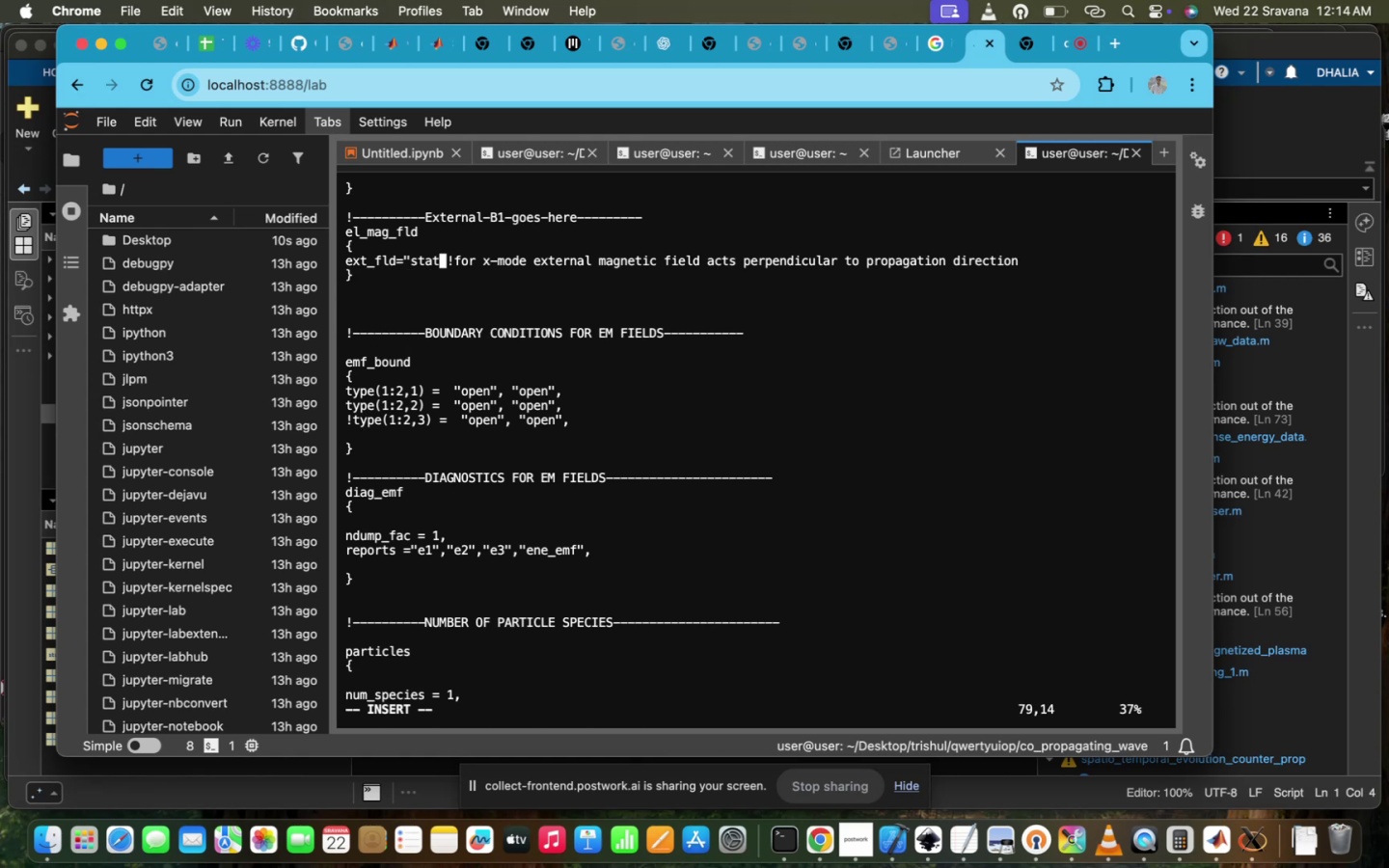 
key(Backspace)
 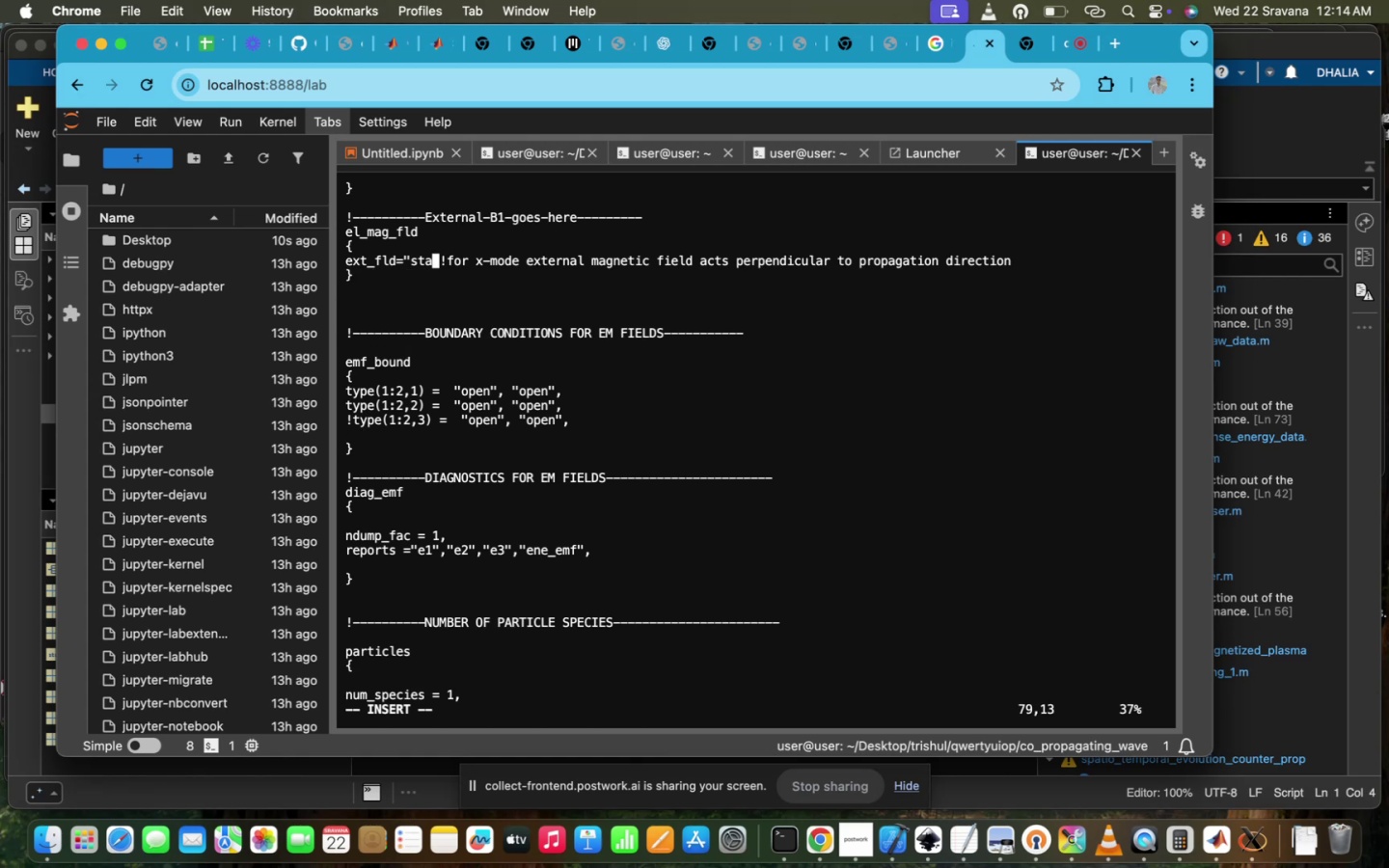 
key(Backspace)
 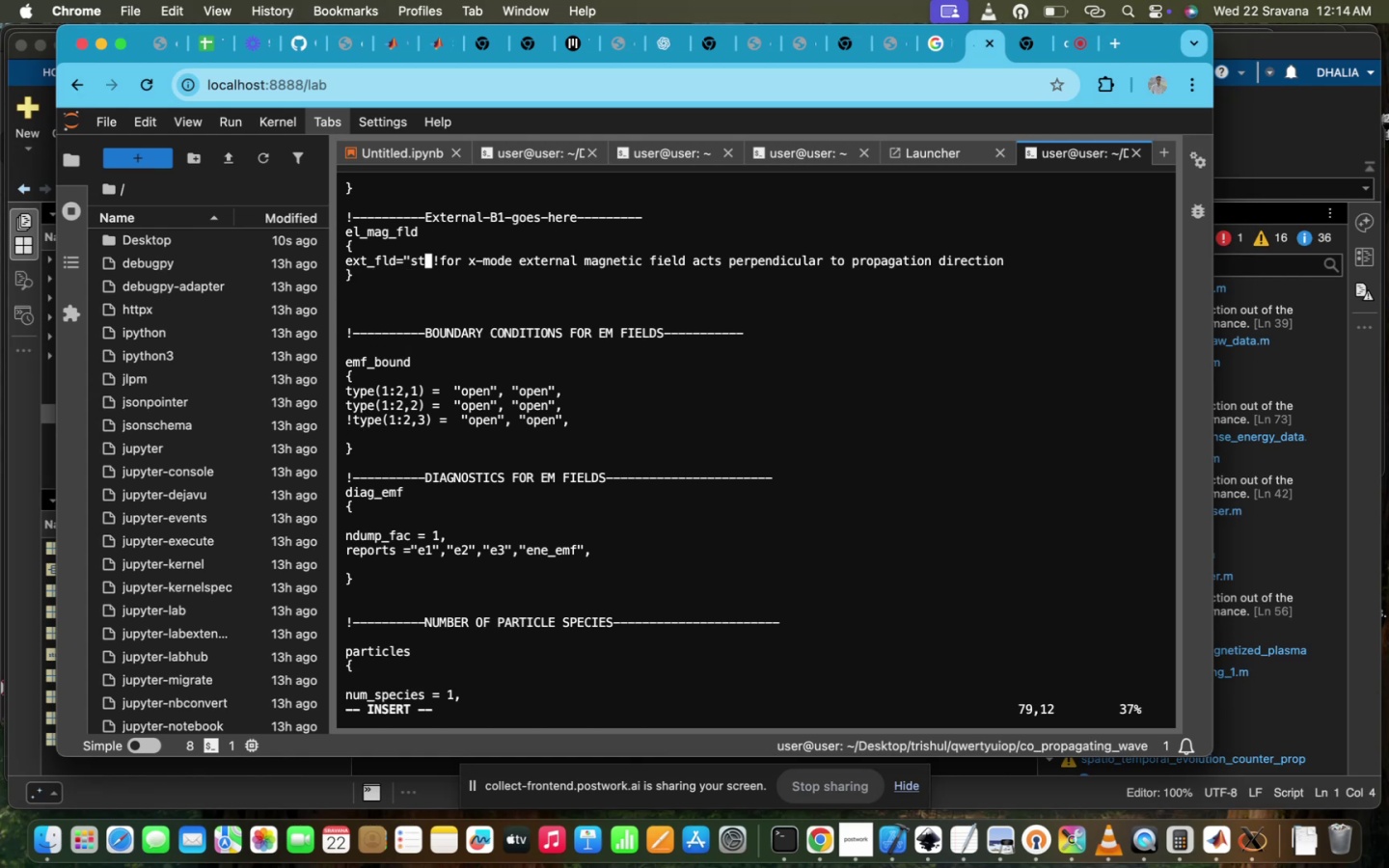 
key(Backspace)
 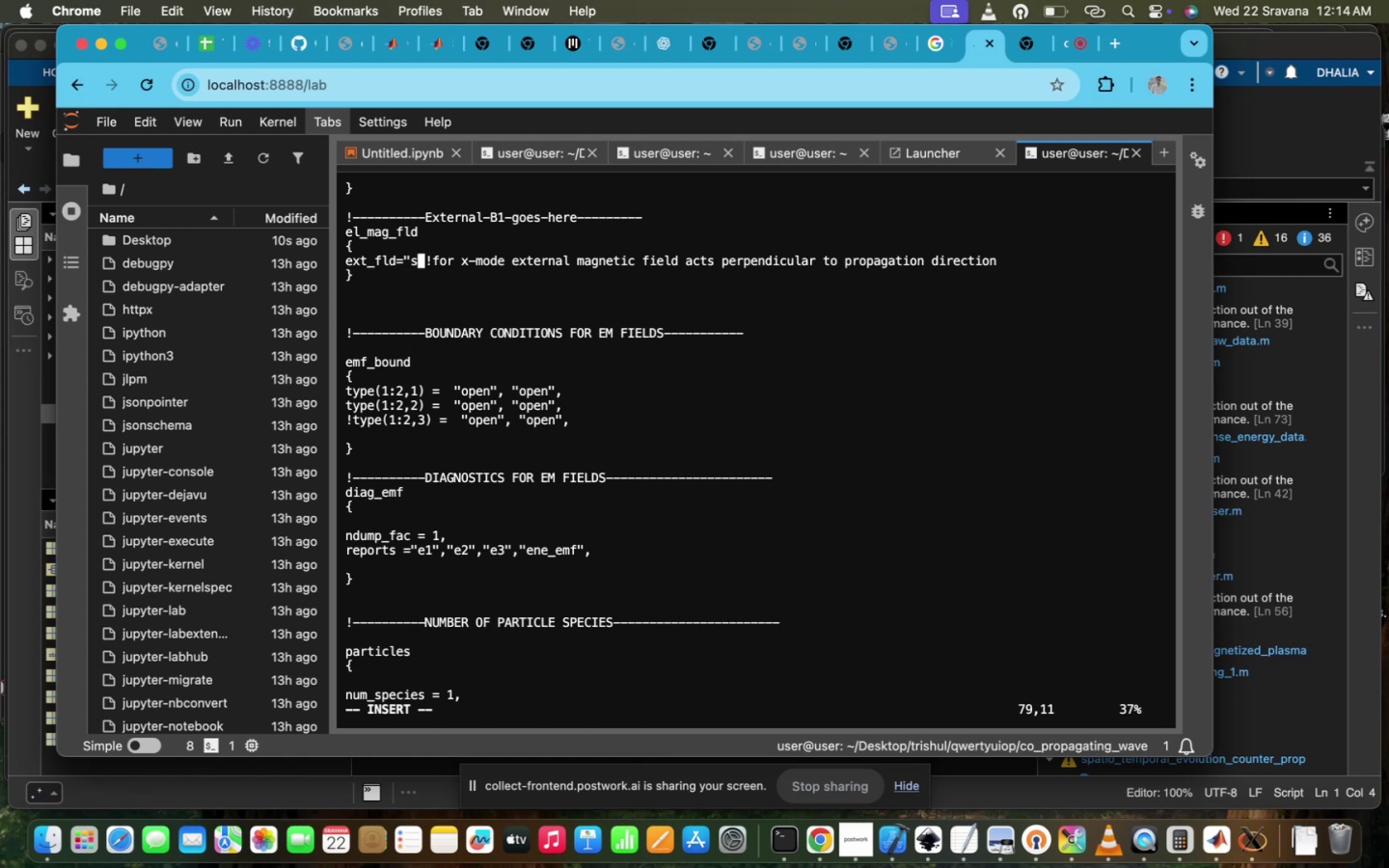 
key(Backspace)
 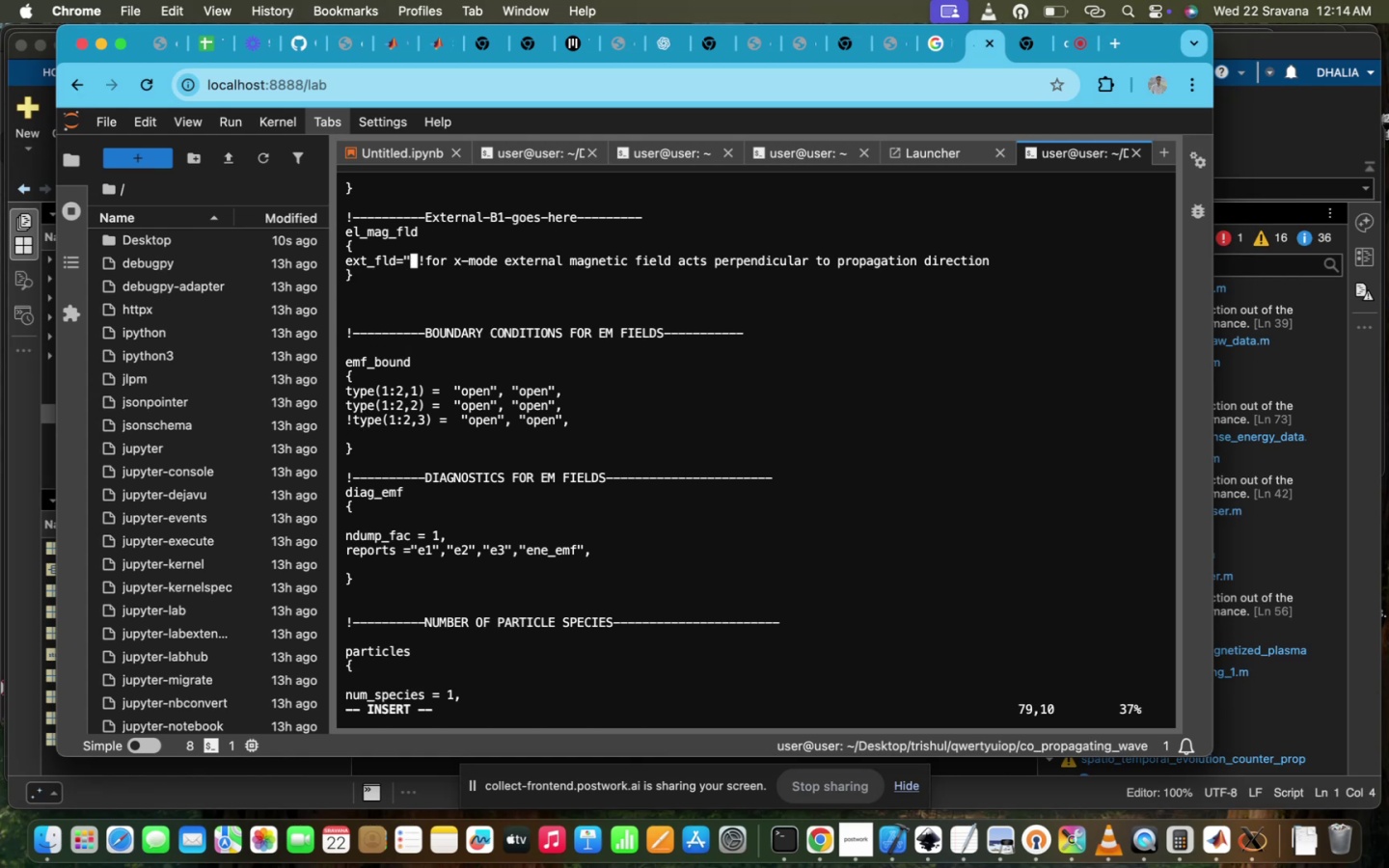 
key(Backspace)
 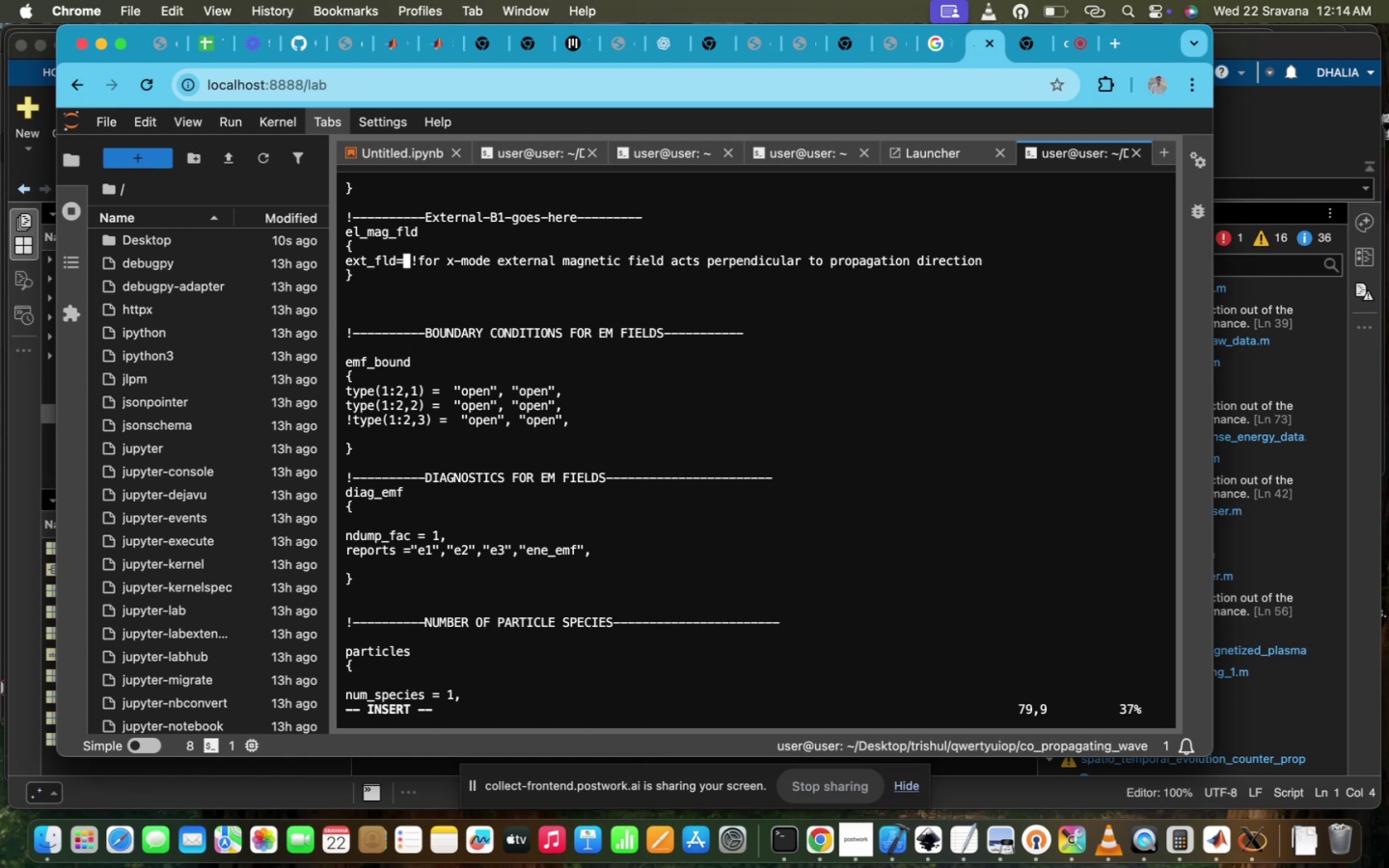 
key(Backspace)
 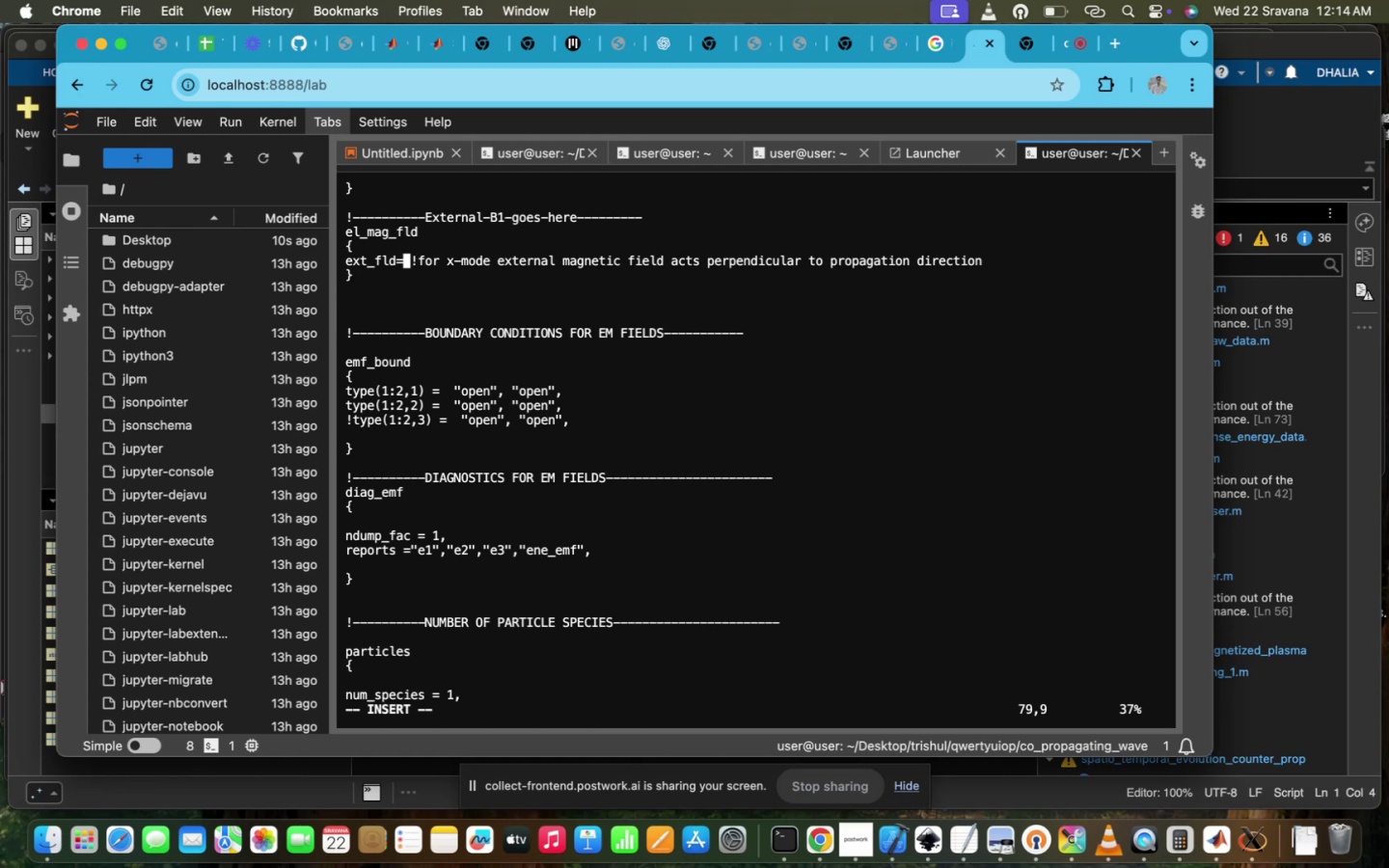 
key(Backspace)
 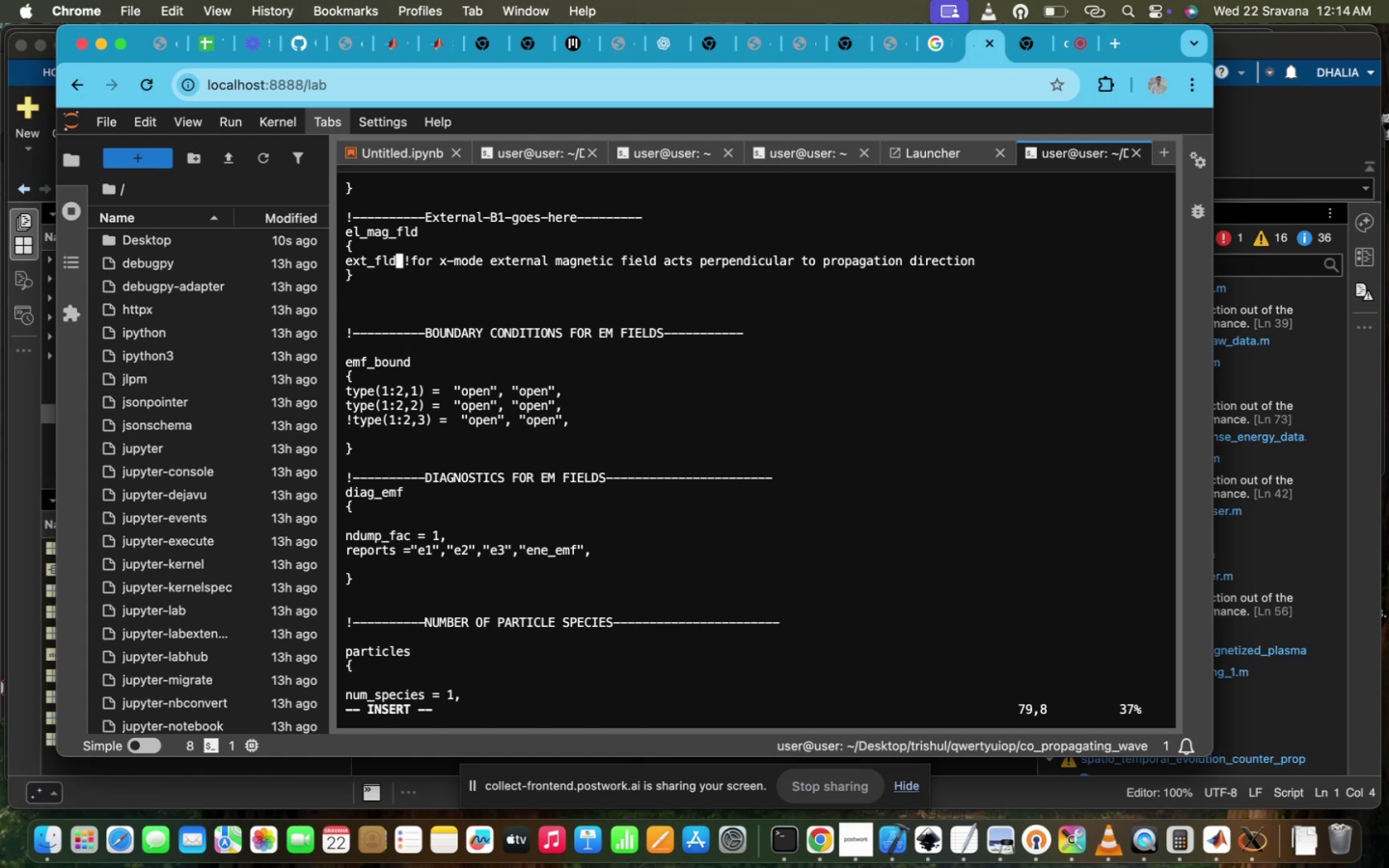 
key(Backspace)
 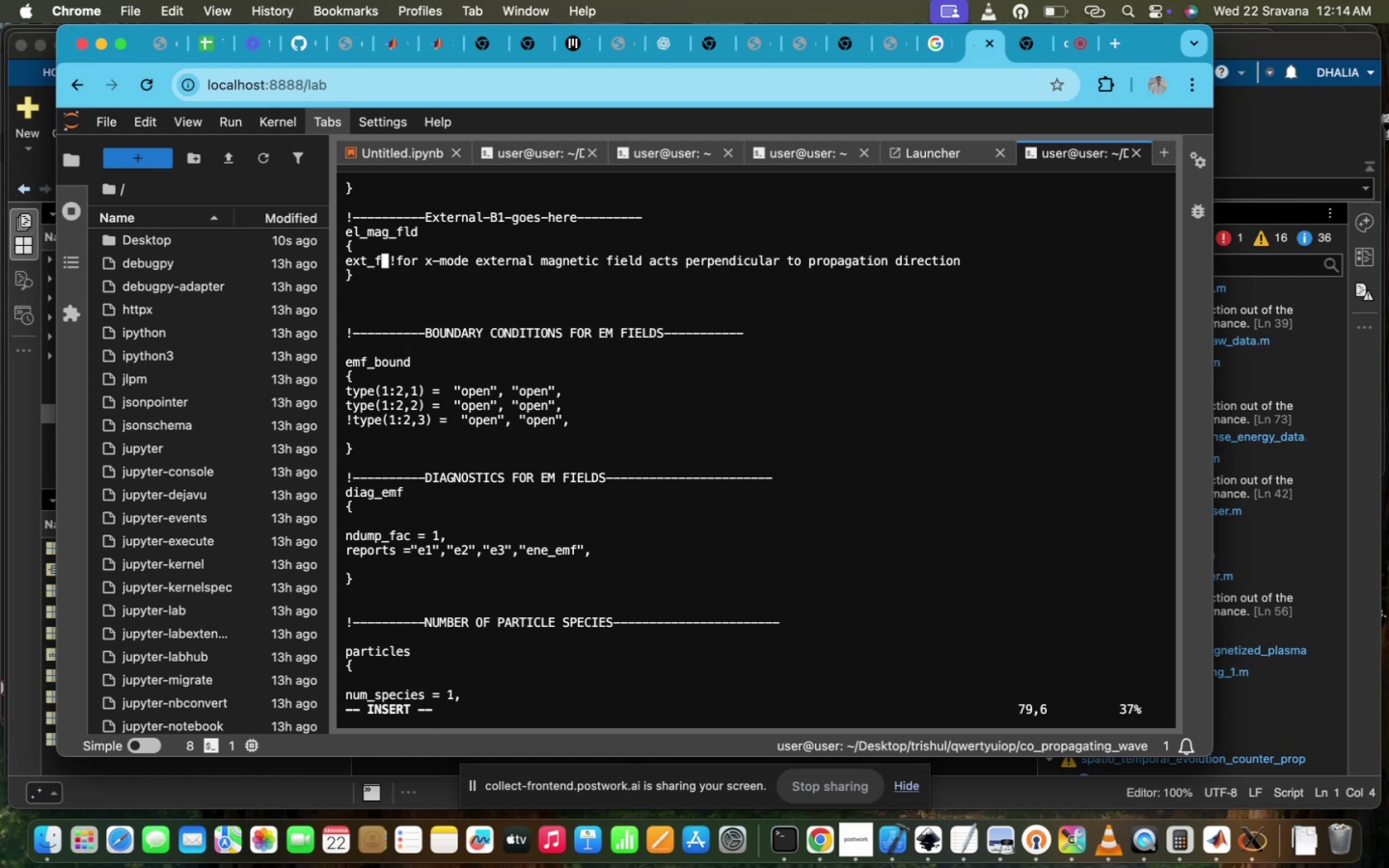 
key(Backspace)
 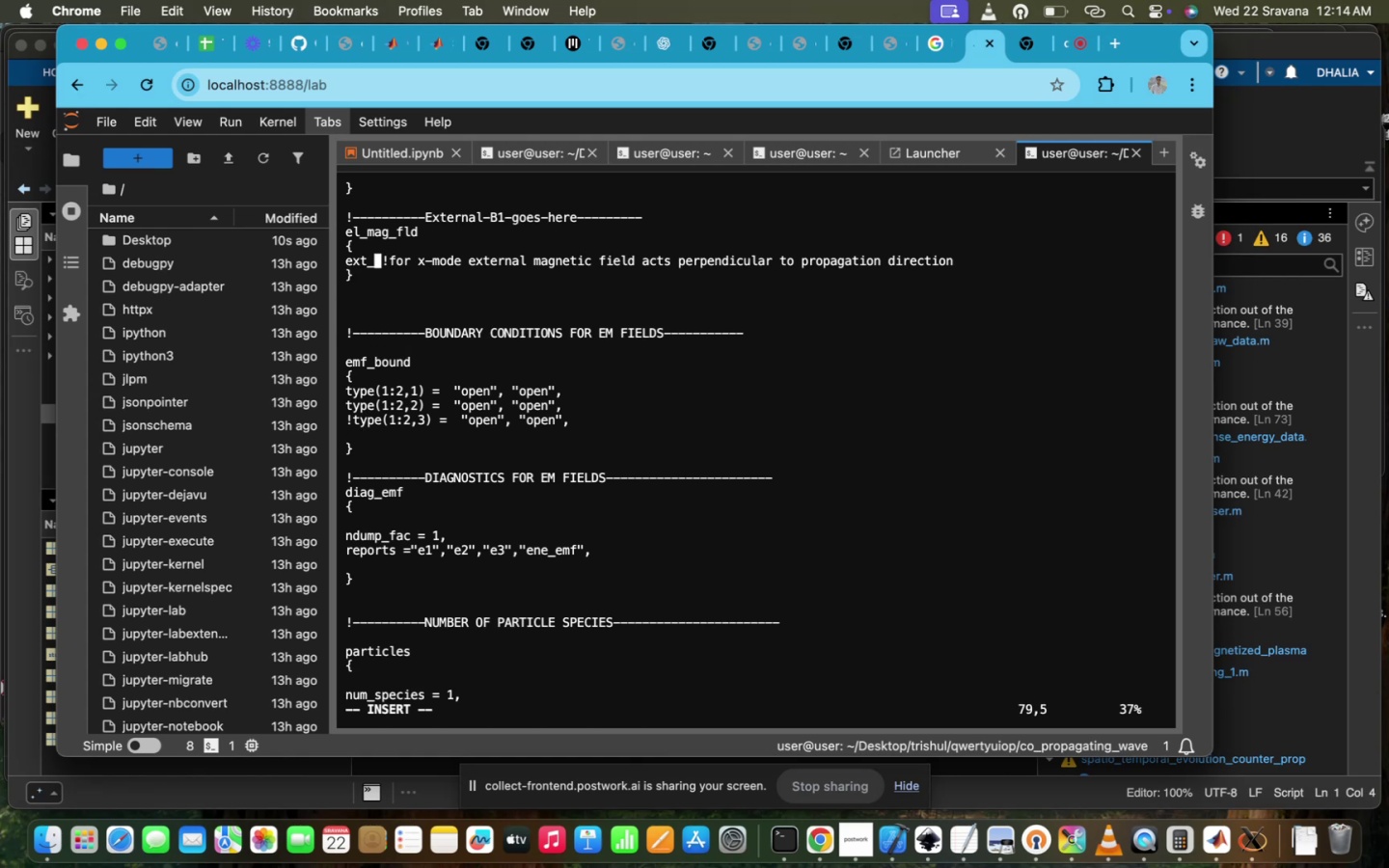 
key(Backspace)
 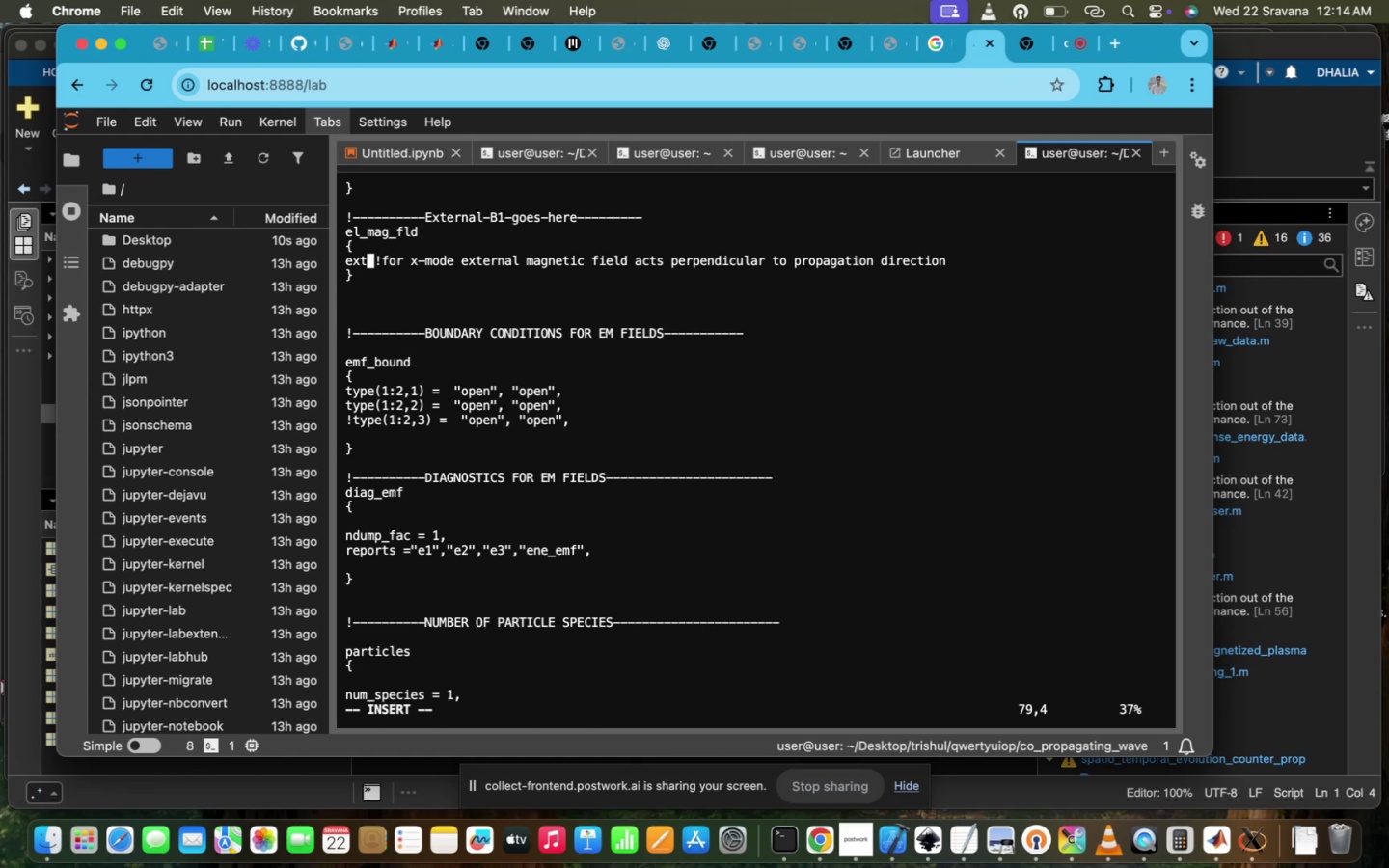 
key(Backspace)
 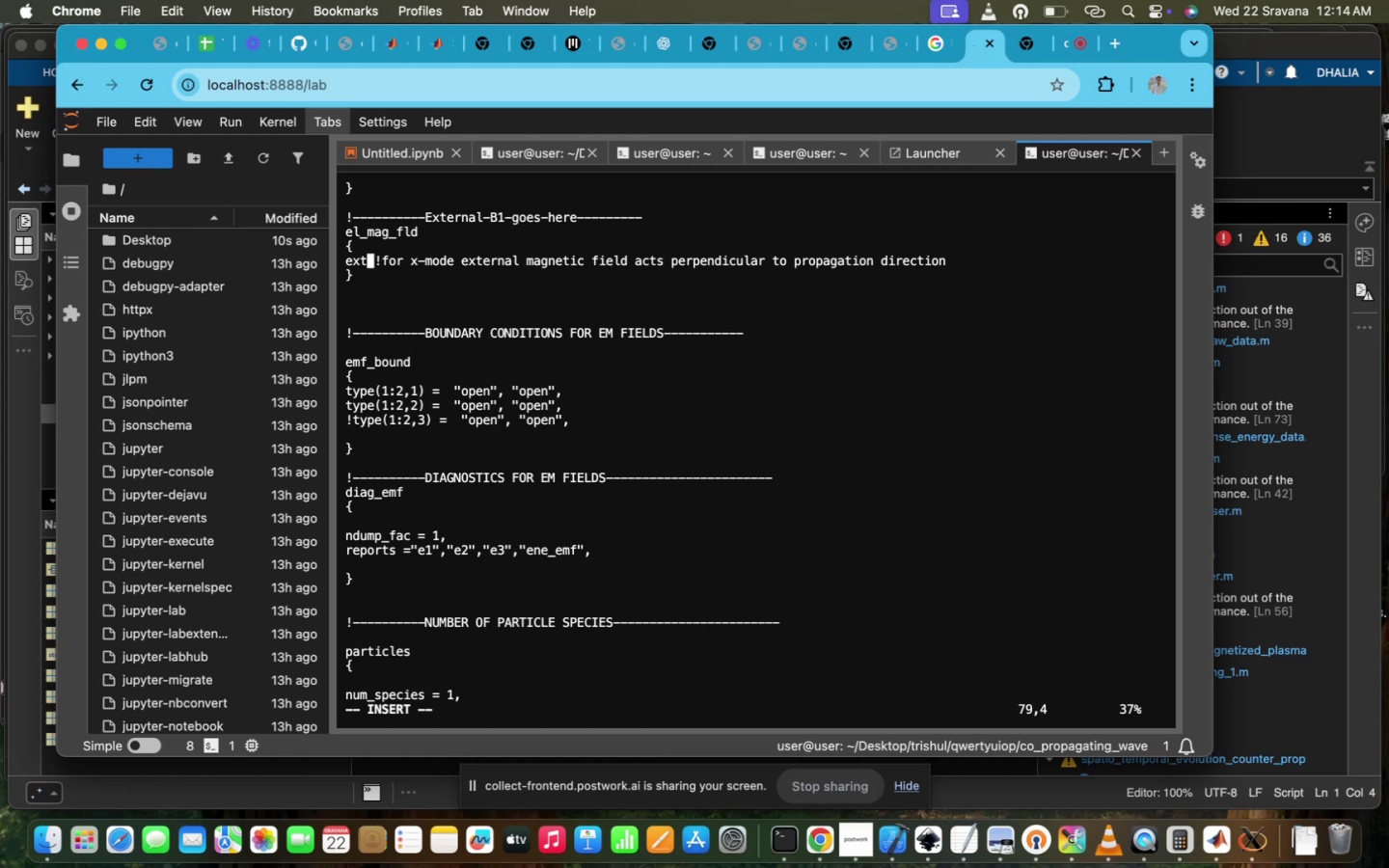 
key(Backspace)
 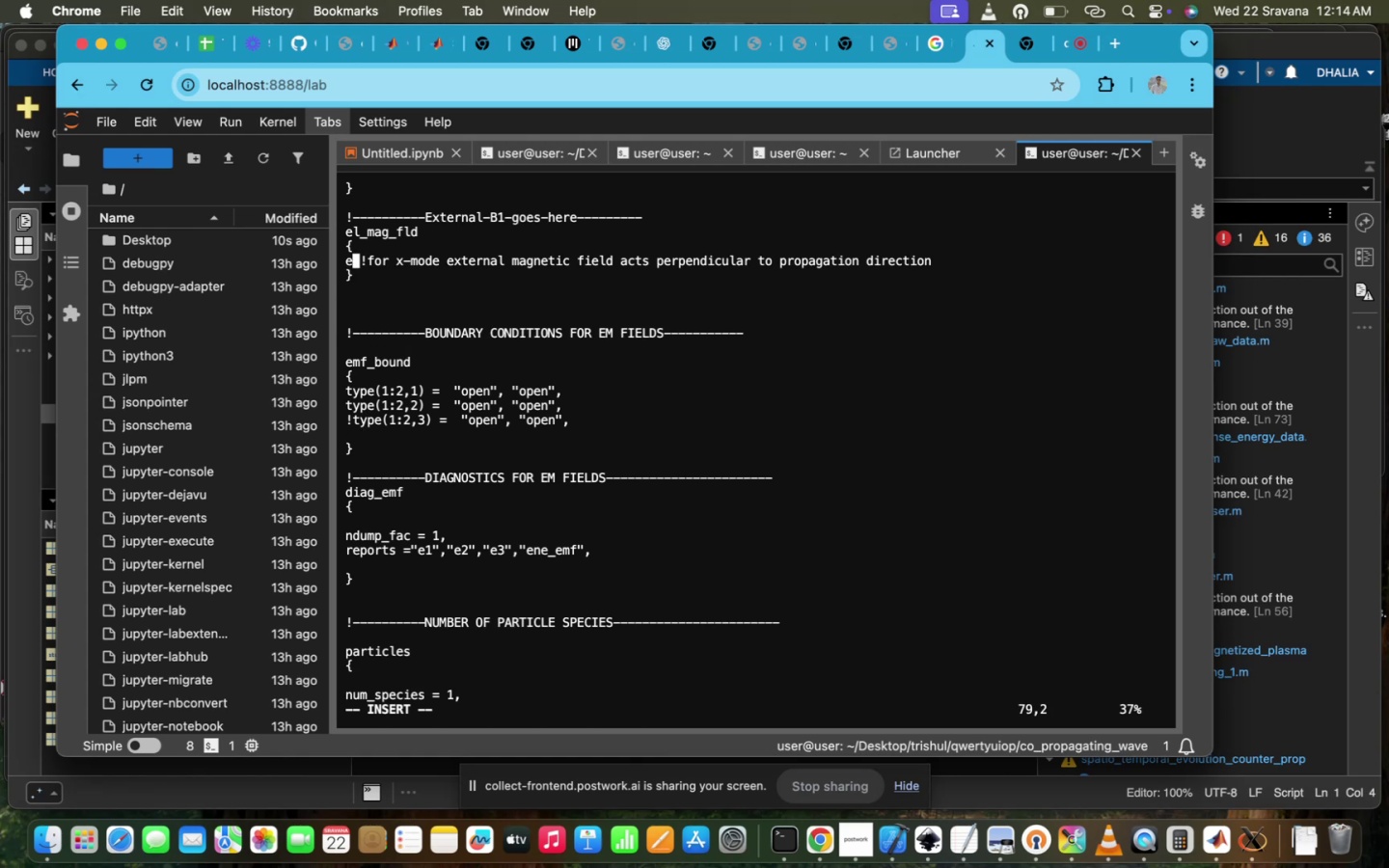 
key(Backspace)
 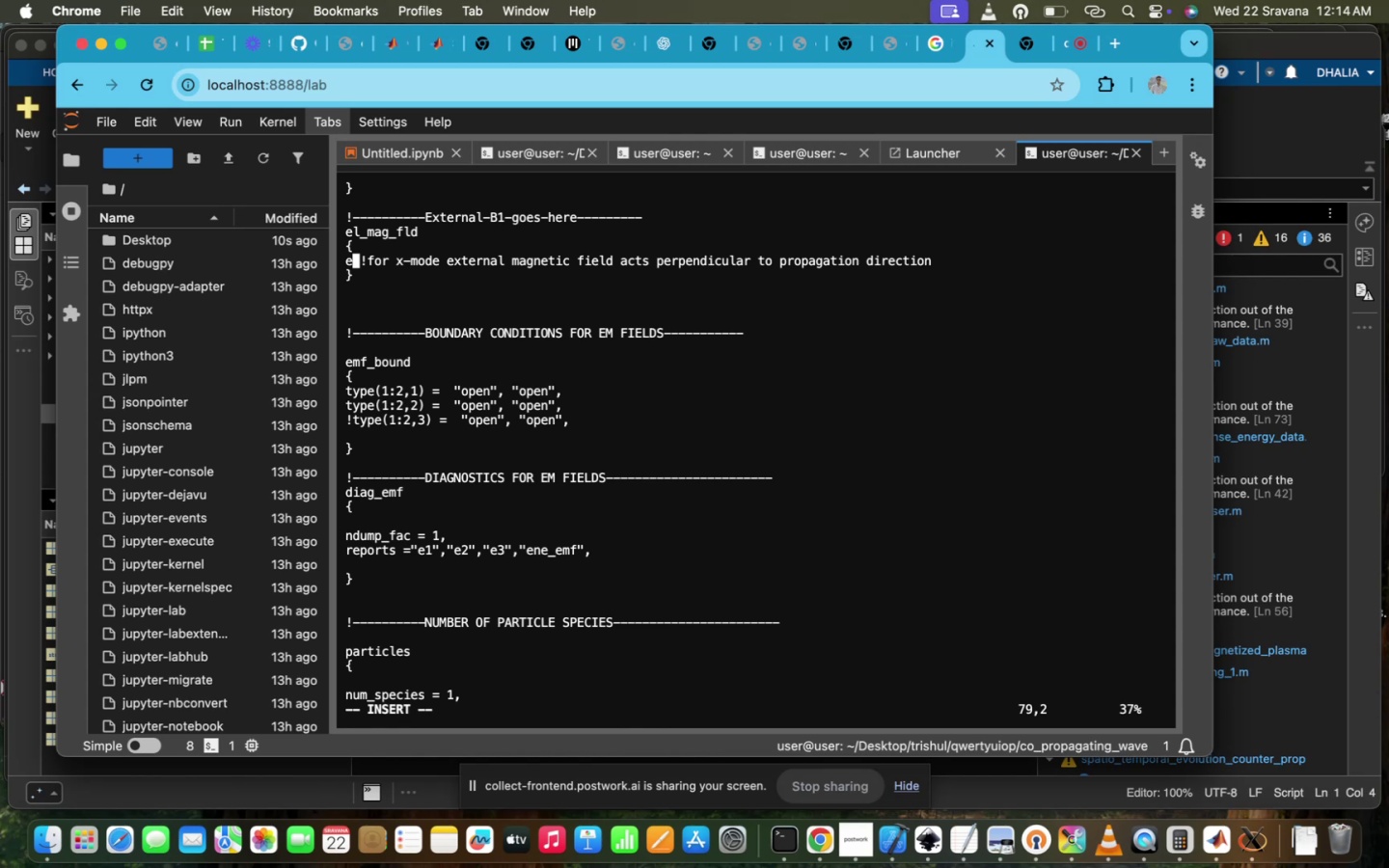 
key(Backspace)
 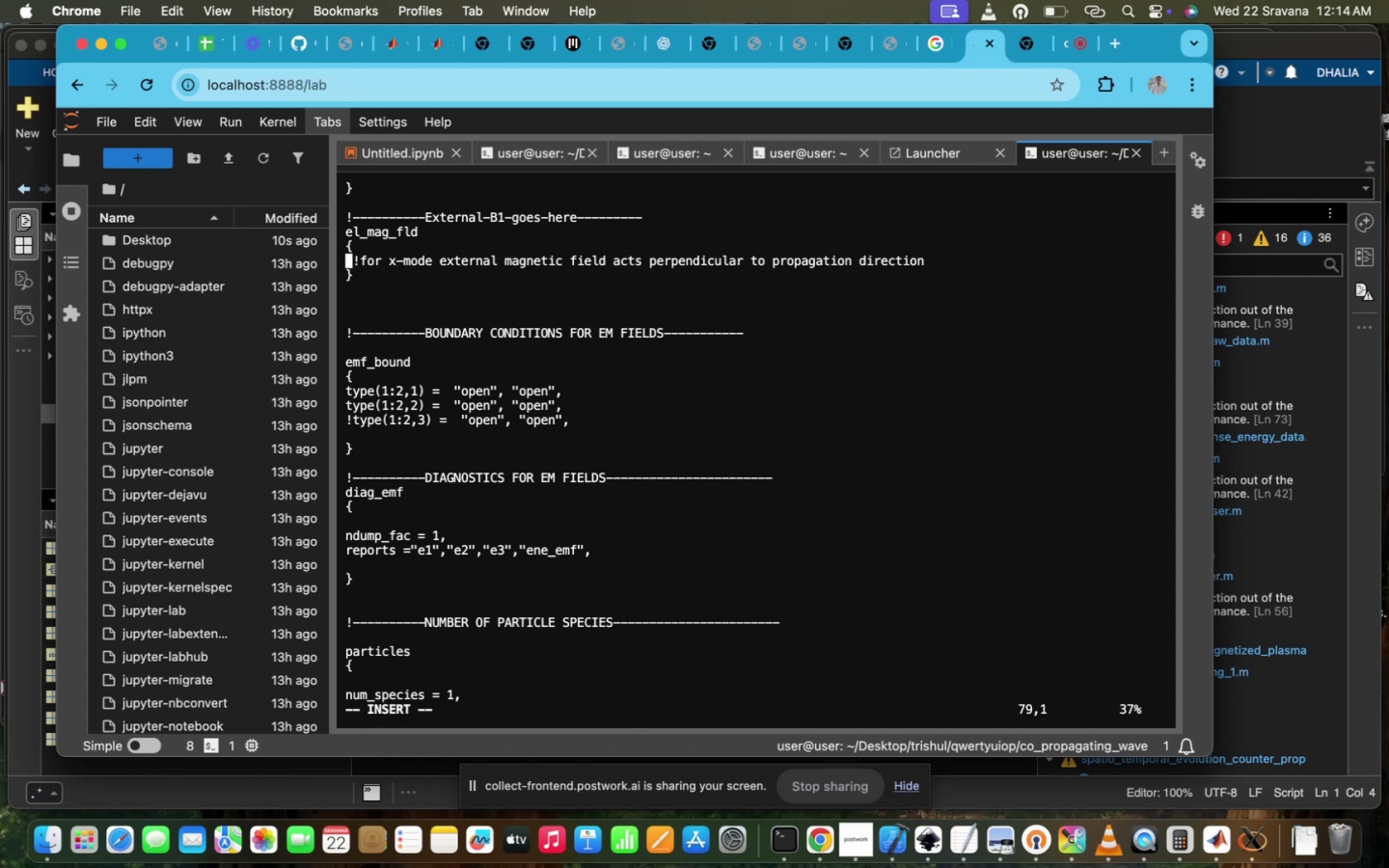 
key(Meta+V)
 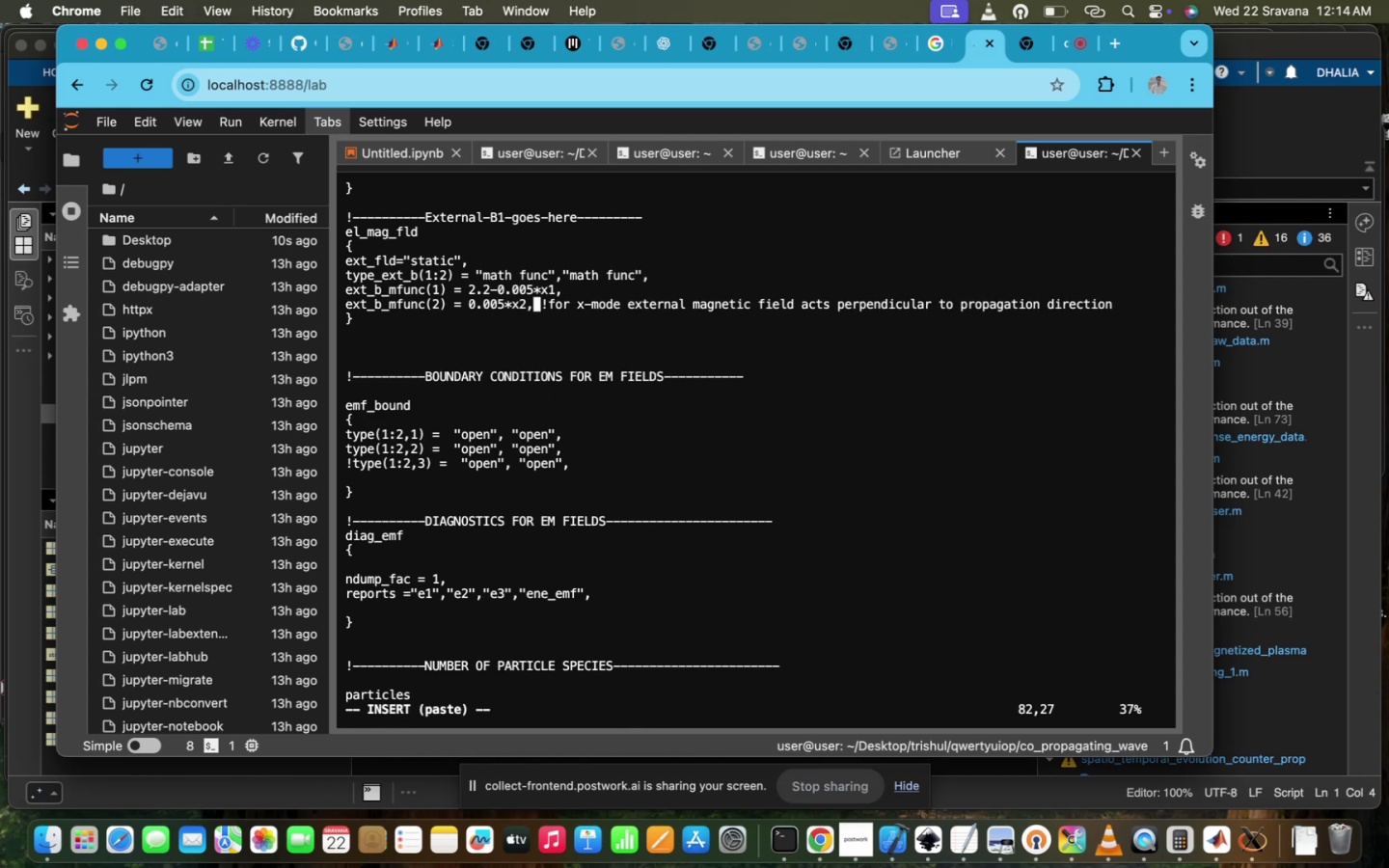 
key(Shift+ShiftRight)
 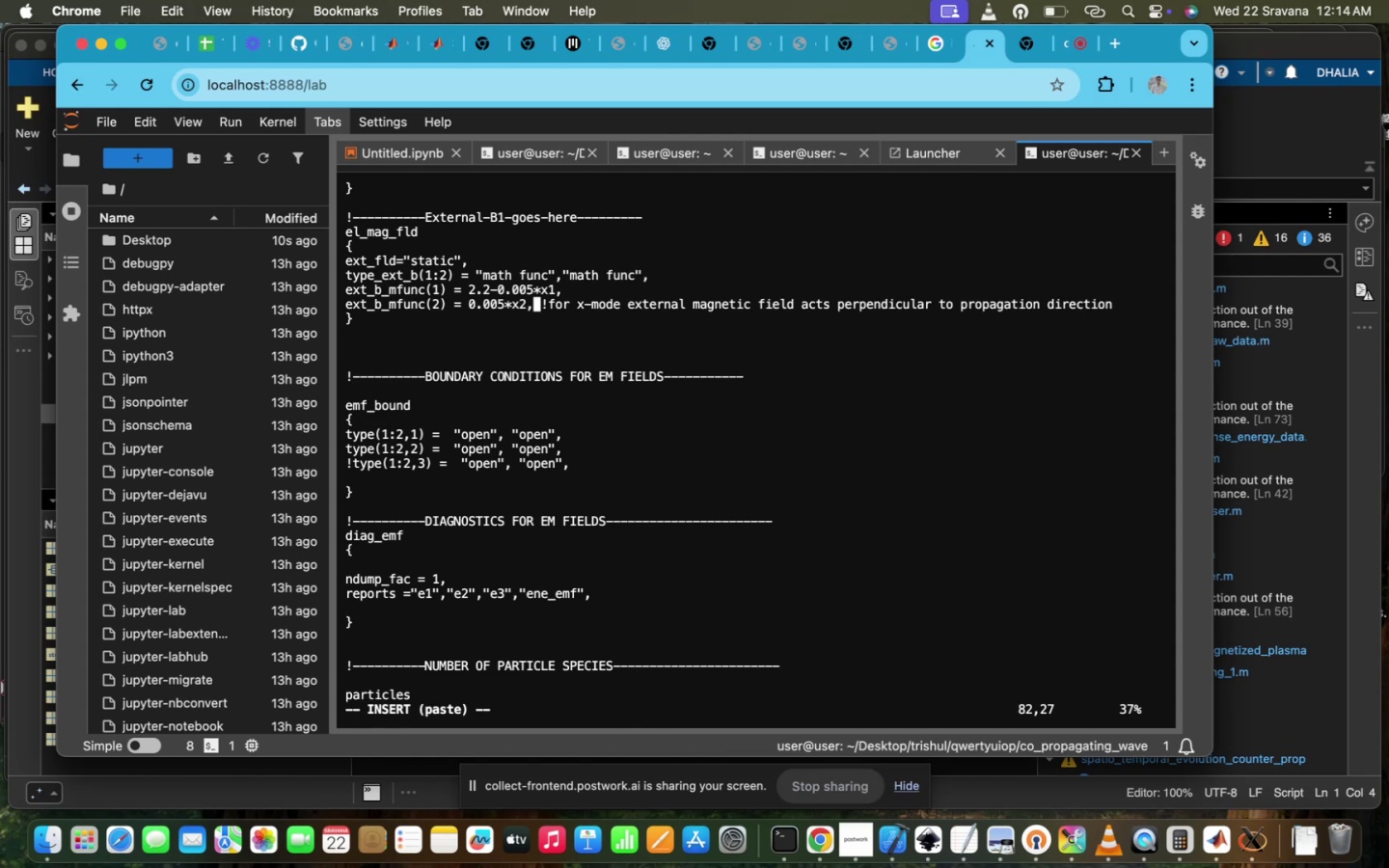 
key(Shift+ShiftRight)
 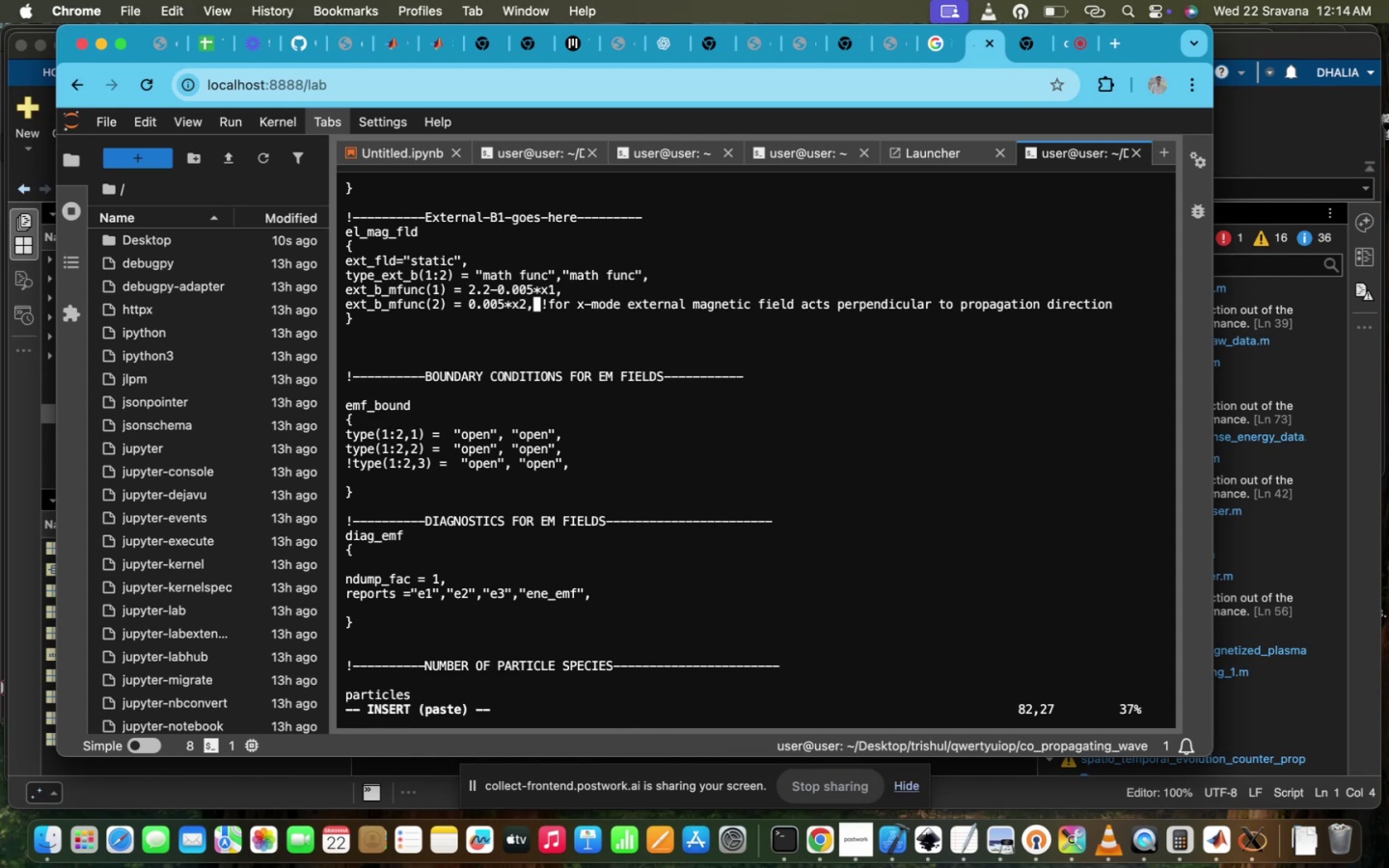 
key(ArrowUp)
 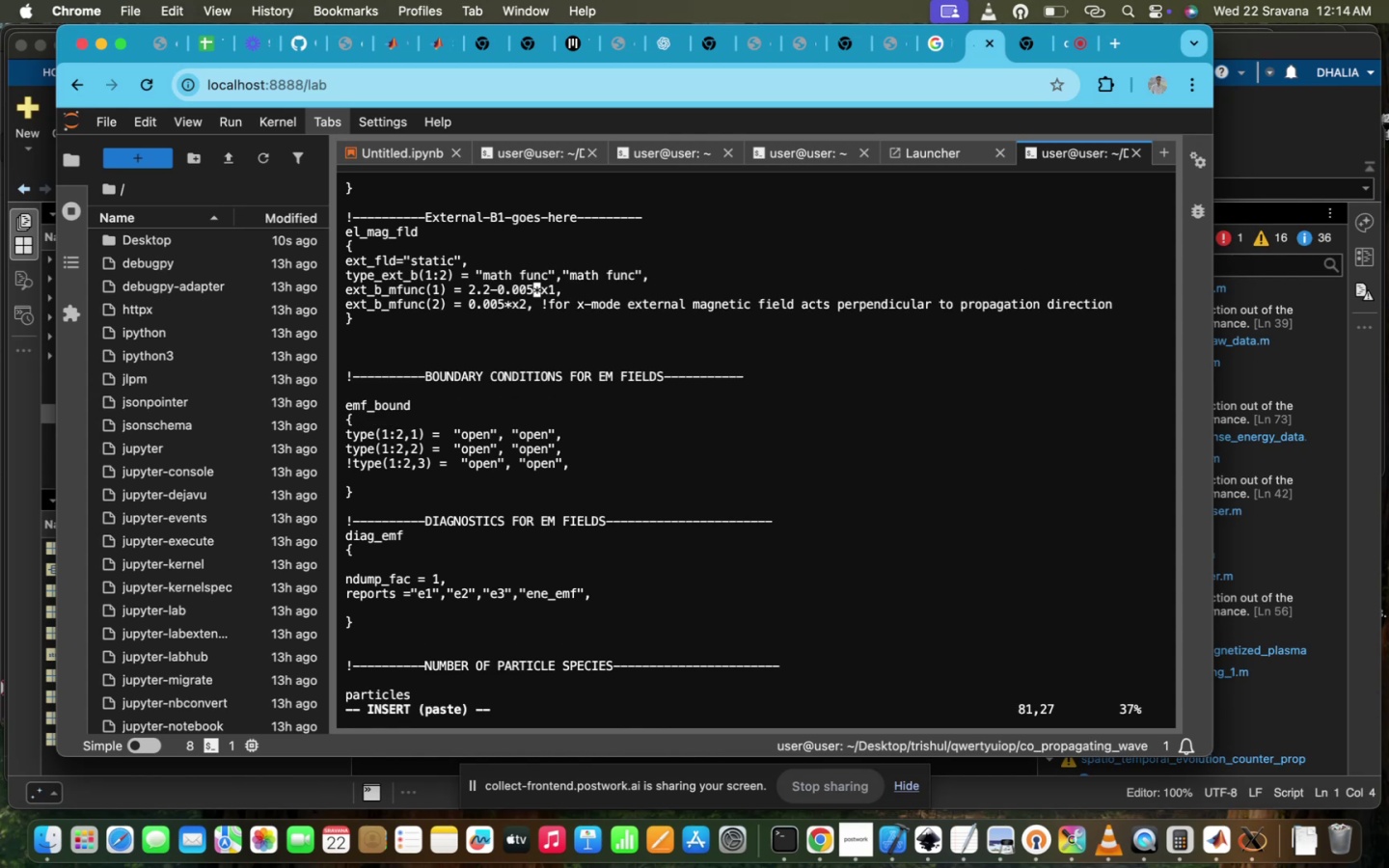 
hold_key(key=ArrowRight, duration=0.34)
 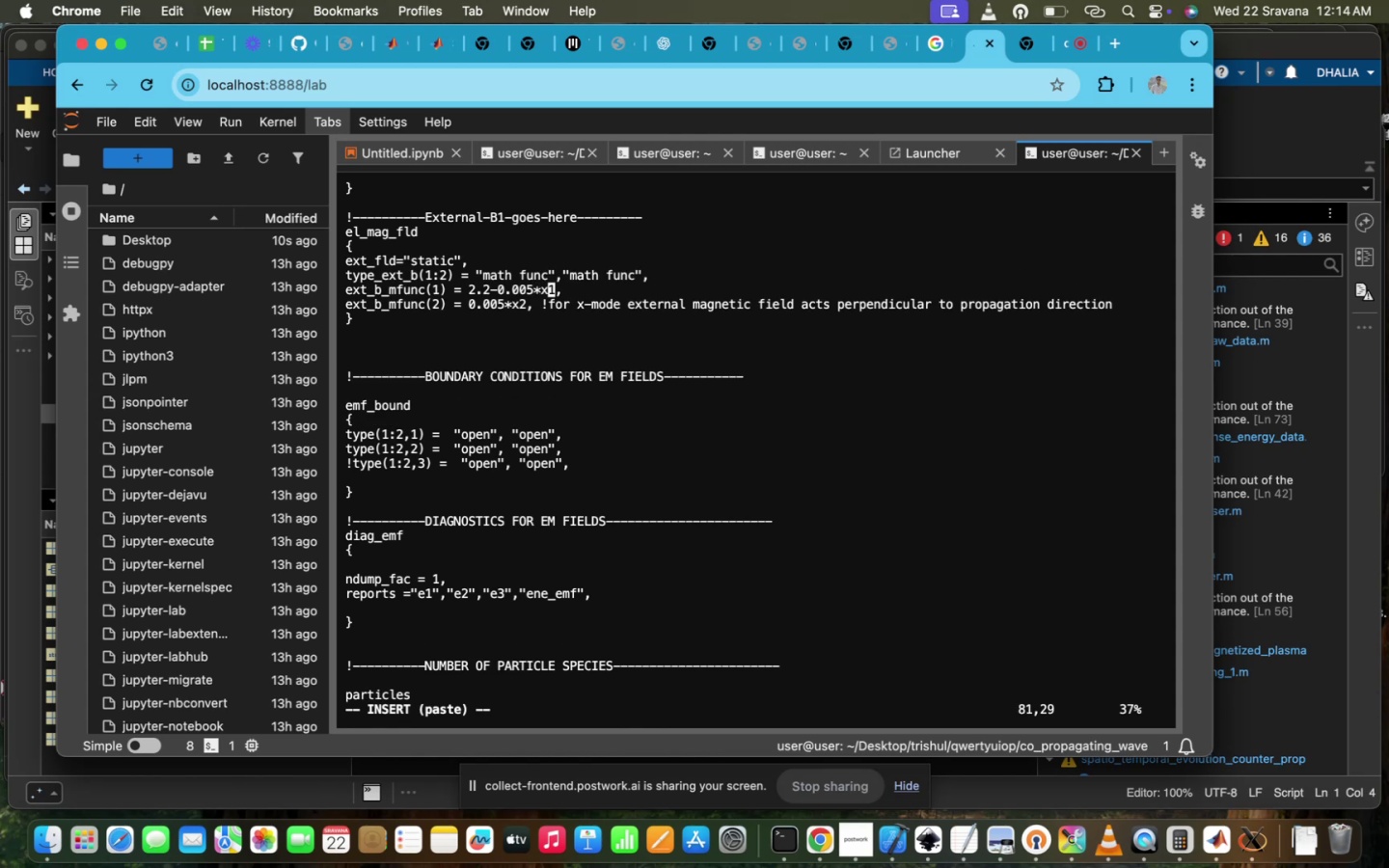 
key(ArrowRight)
 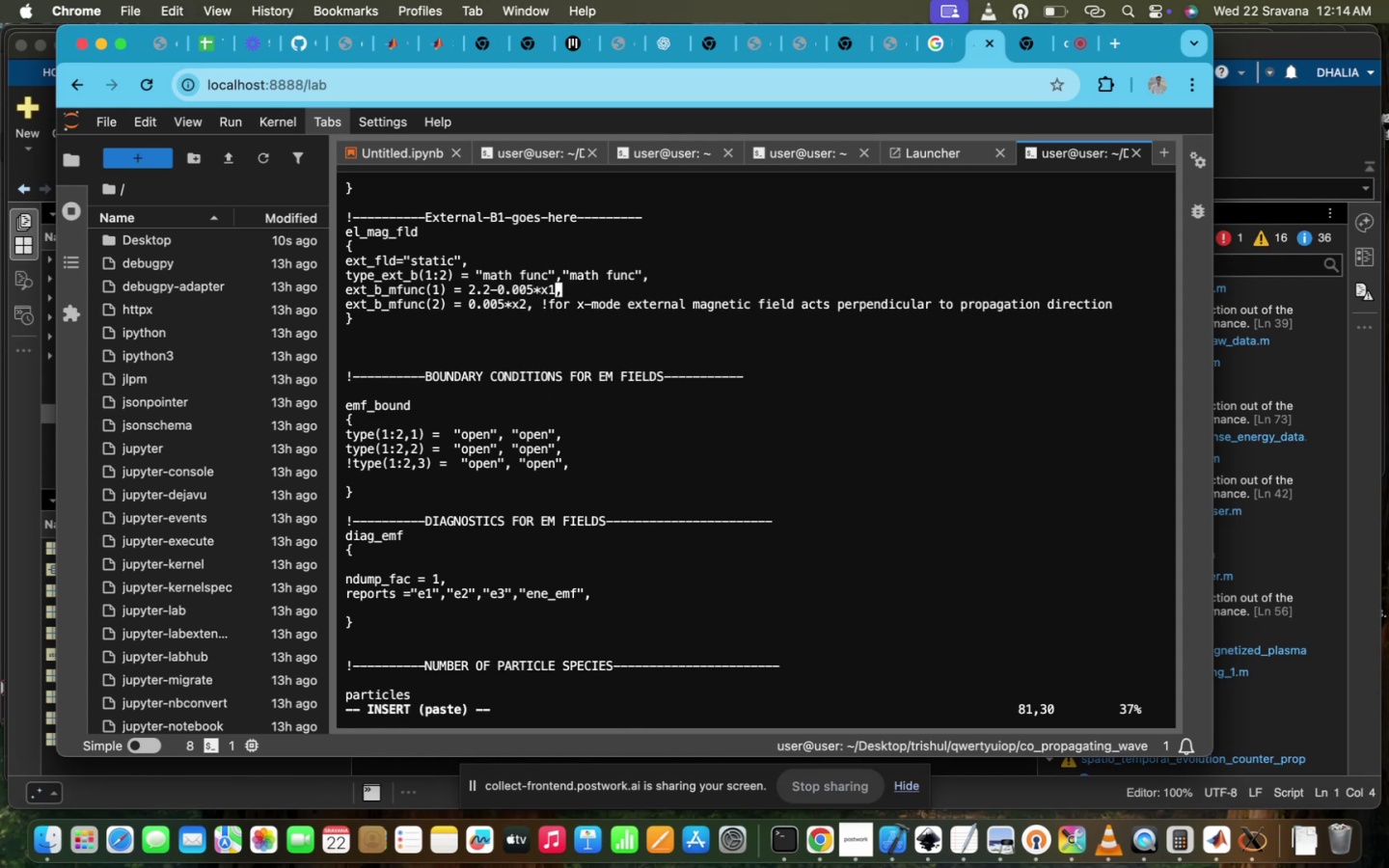 
key(ArrowRight)
 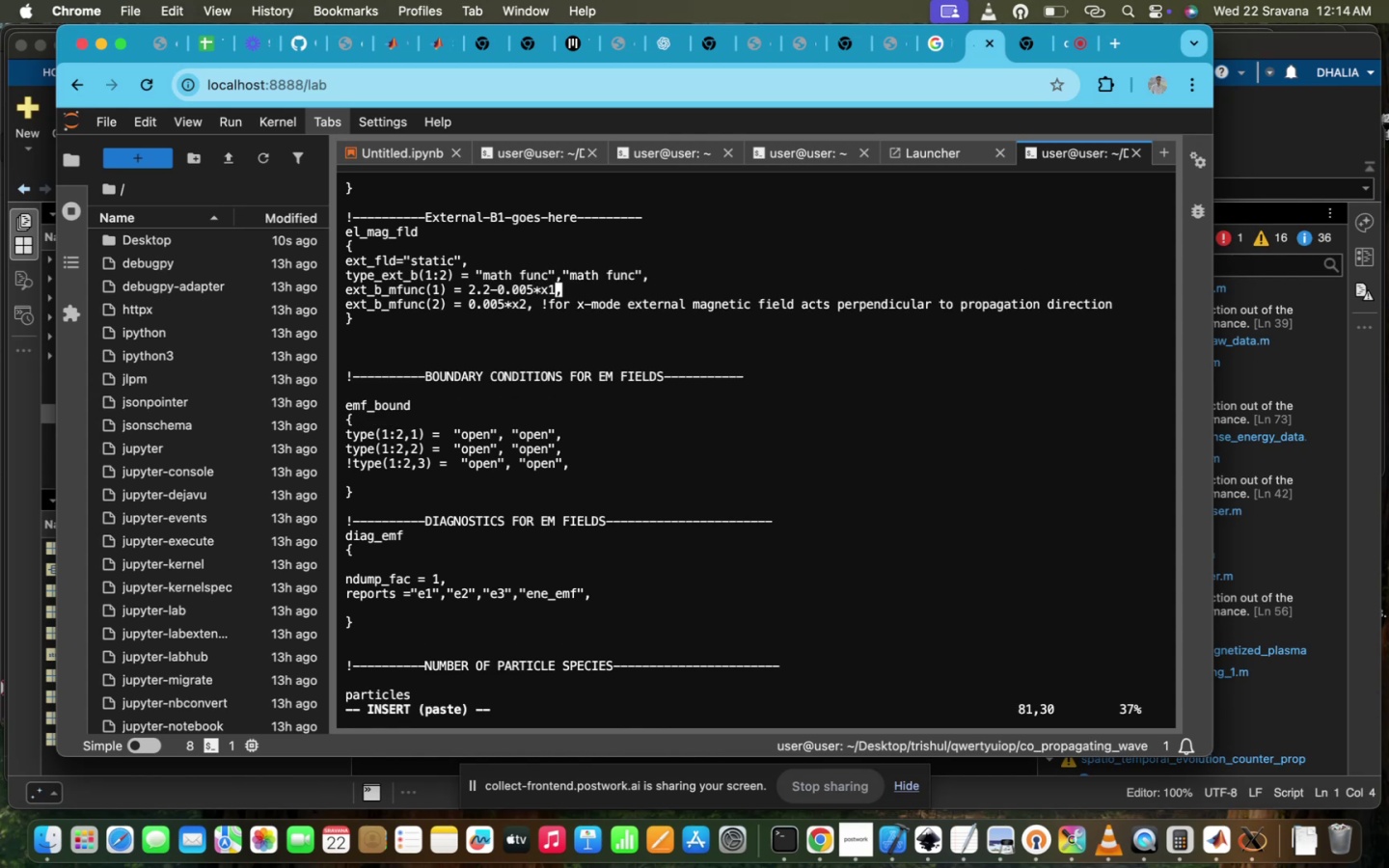 
key(Backspace)
 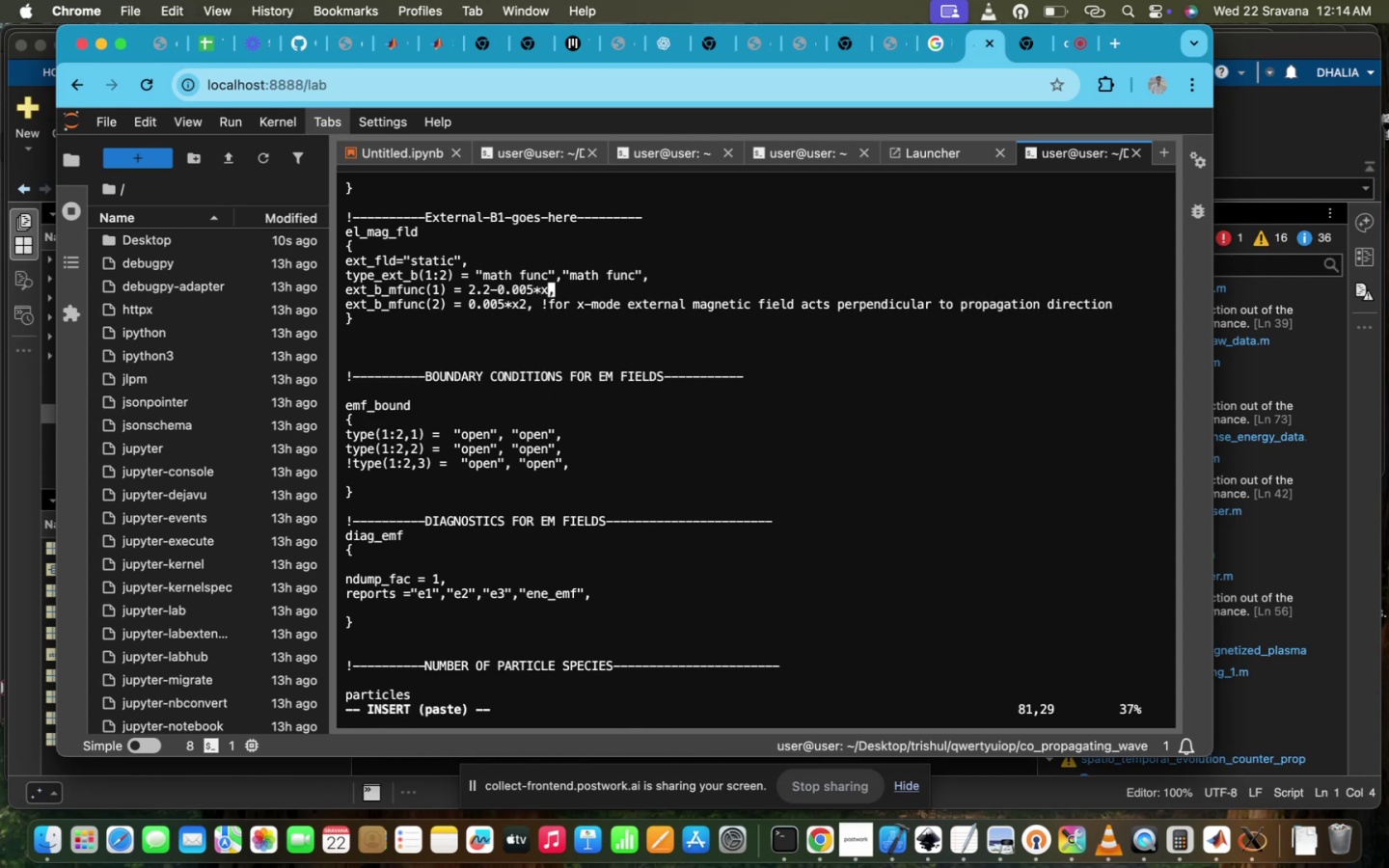 
key(Backspace)
 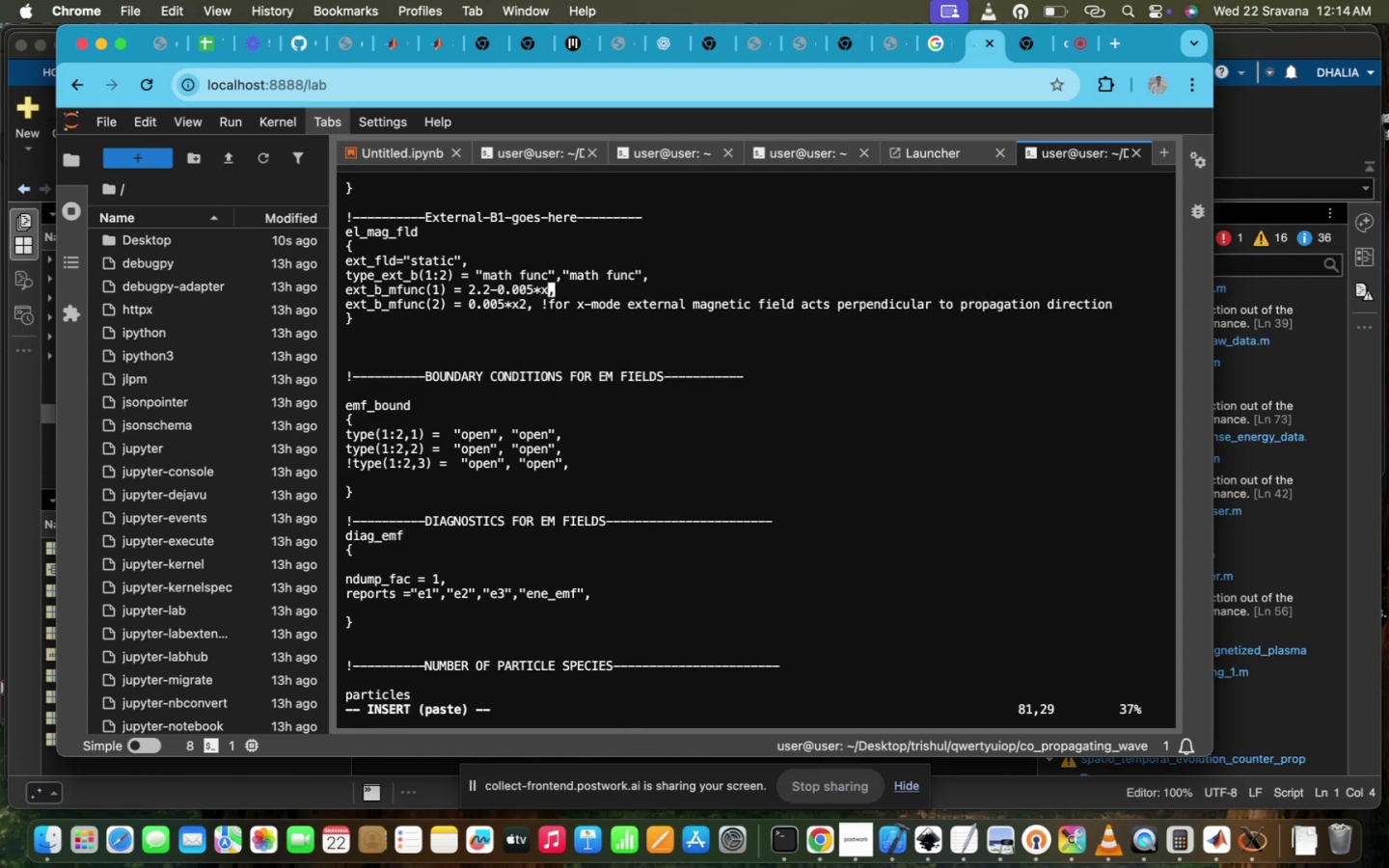 
key(Backspace)
 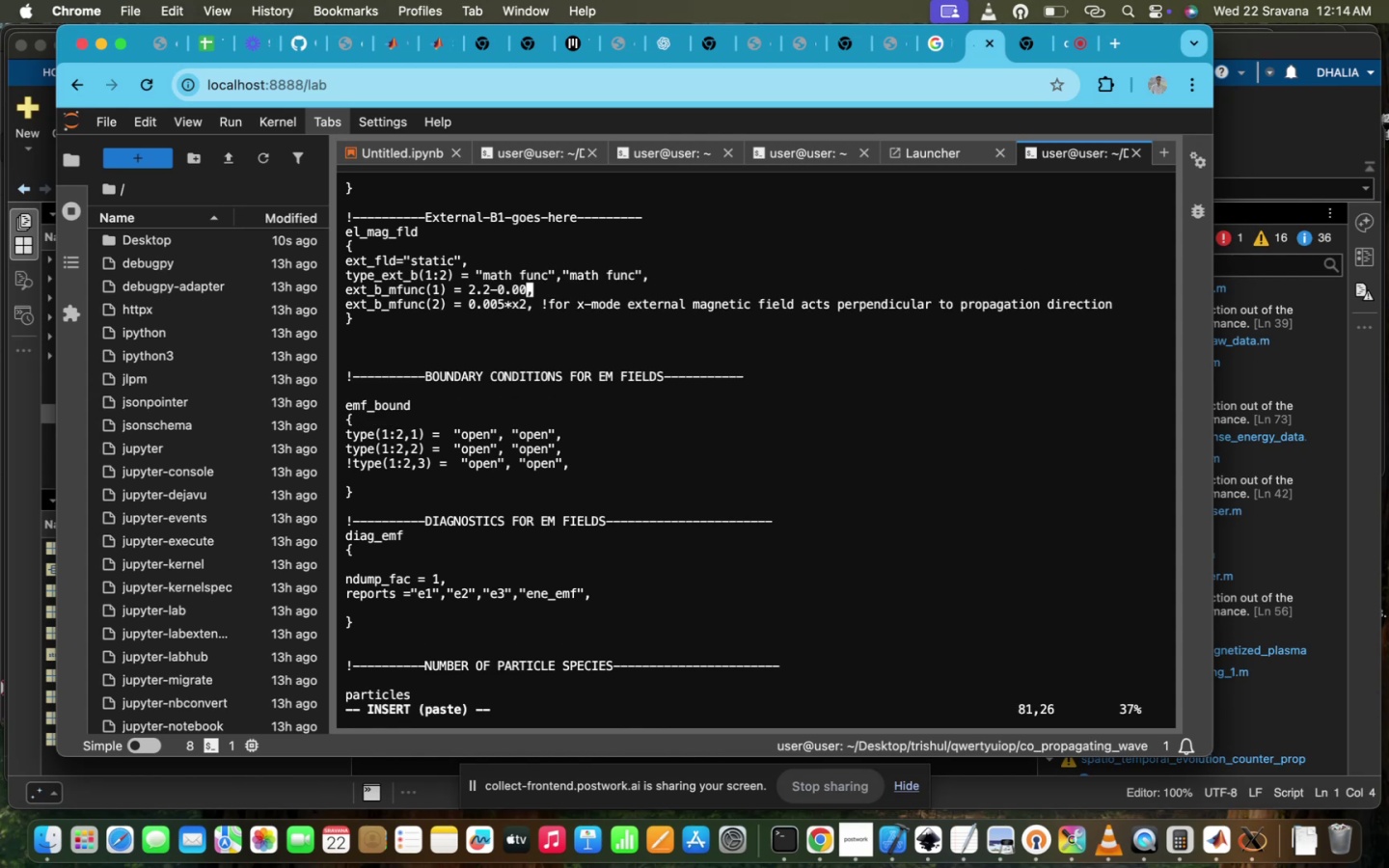 
key(Backspace)
 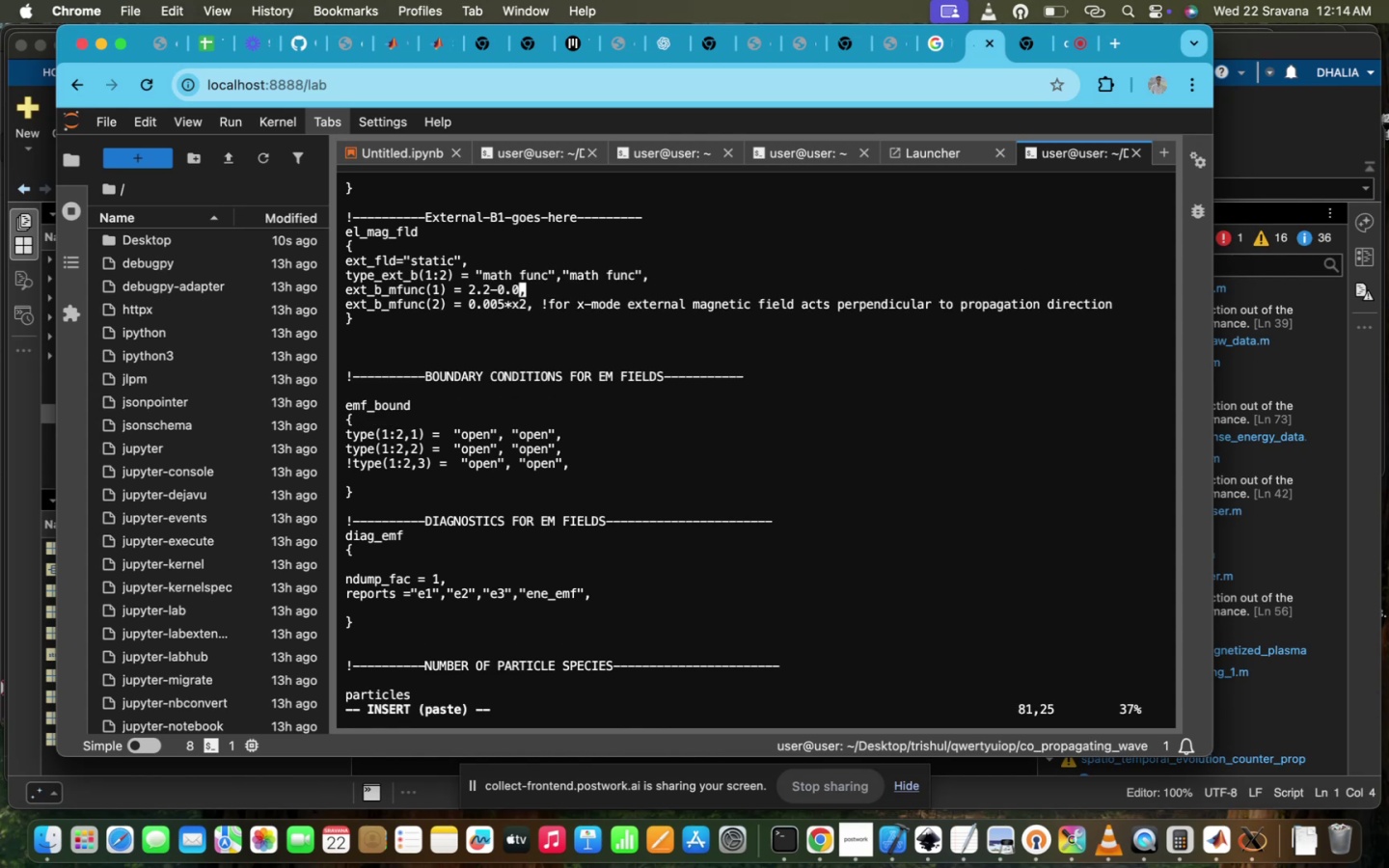 
key(Backspace)
 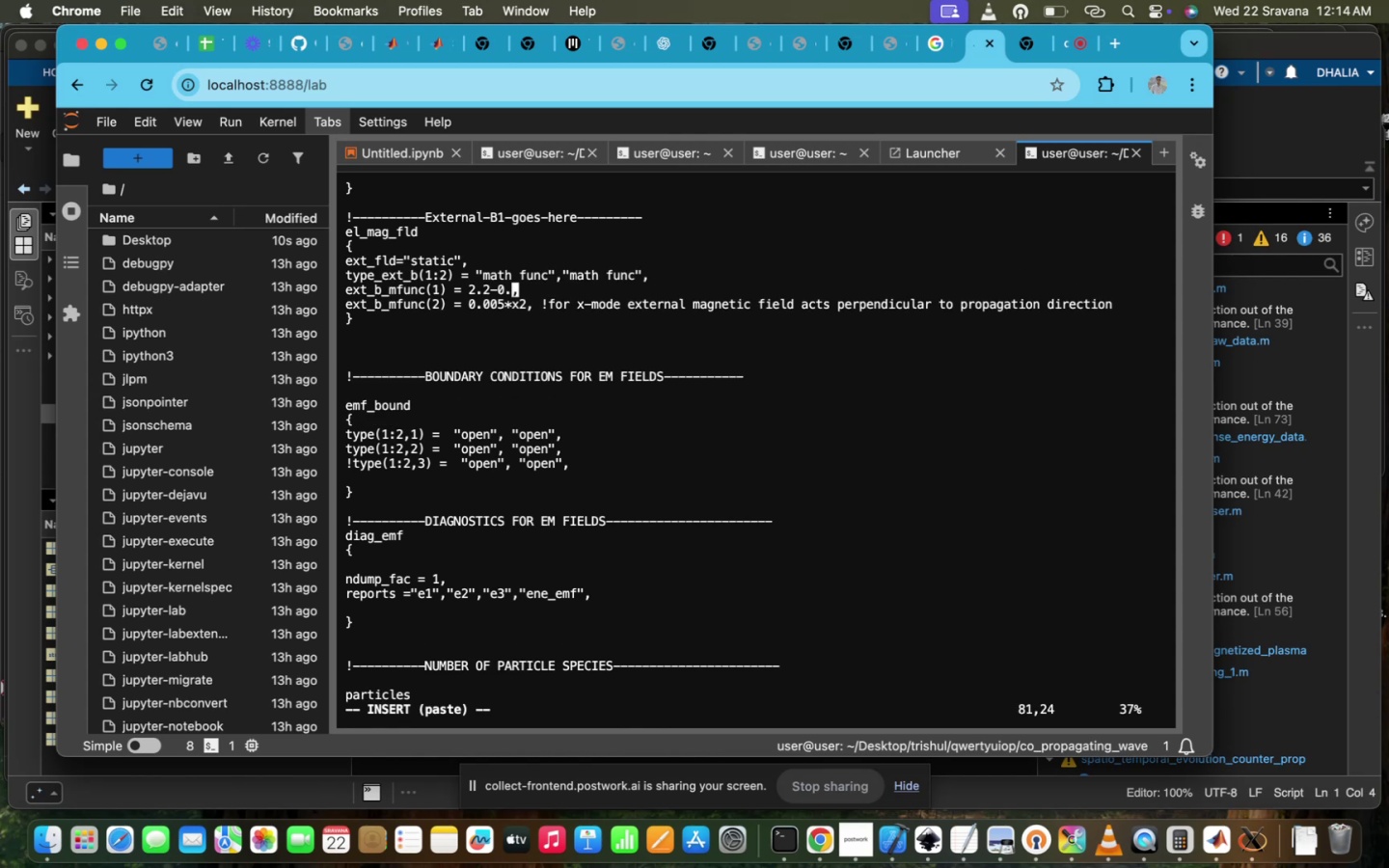 
key(Backspace)
 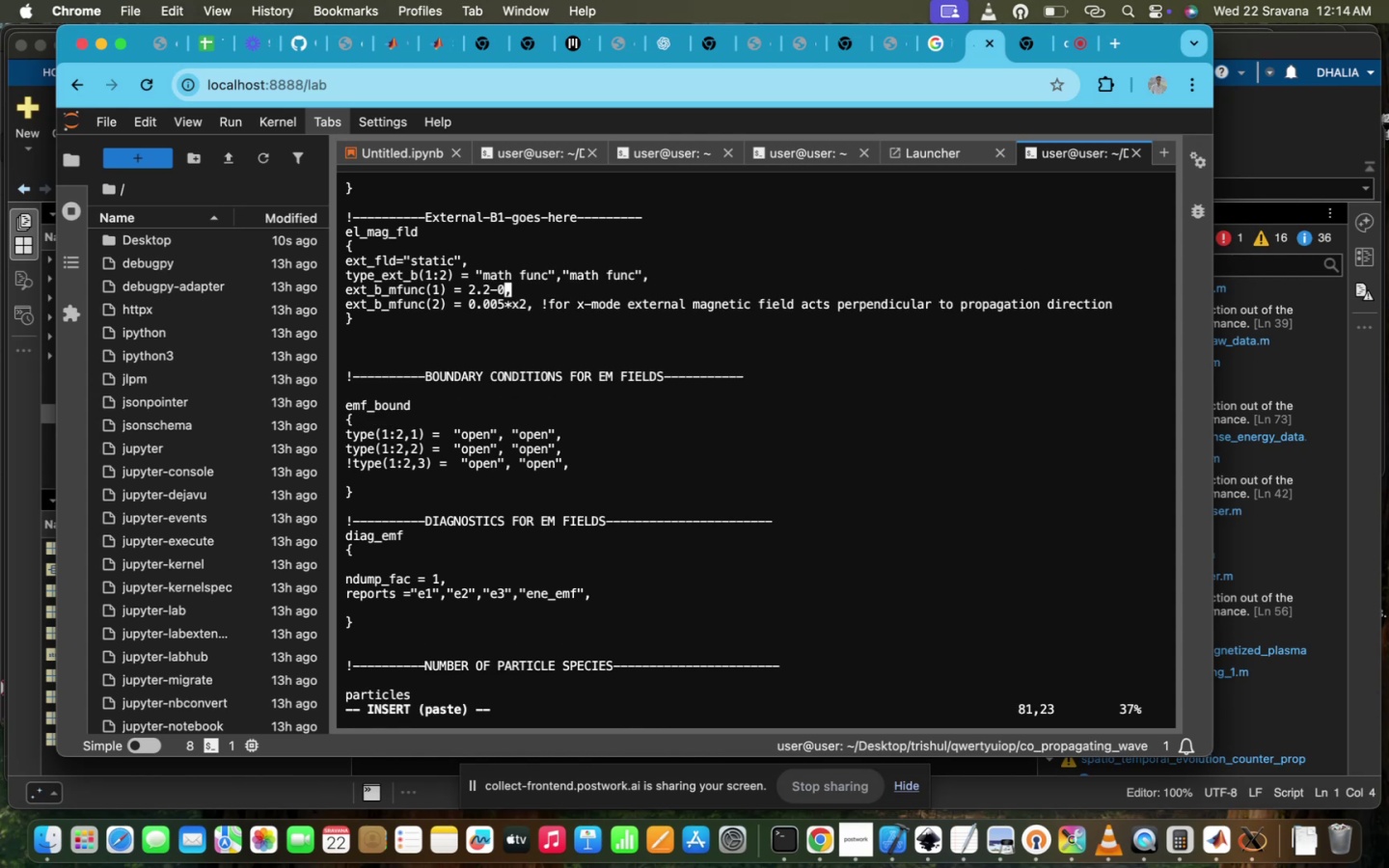 
key(Backspace)
 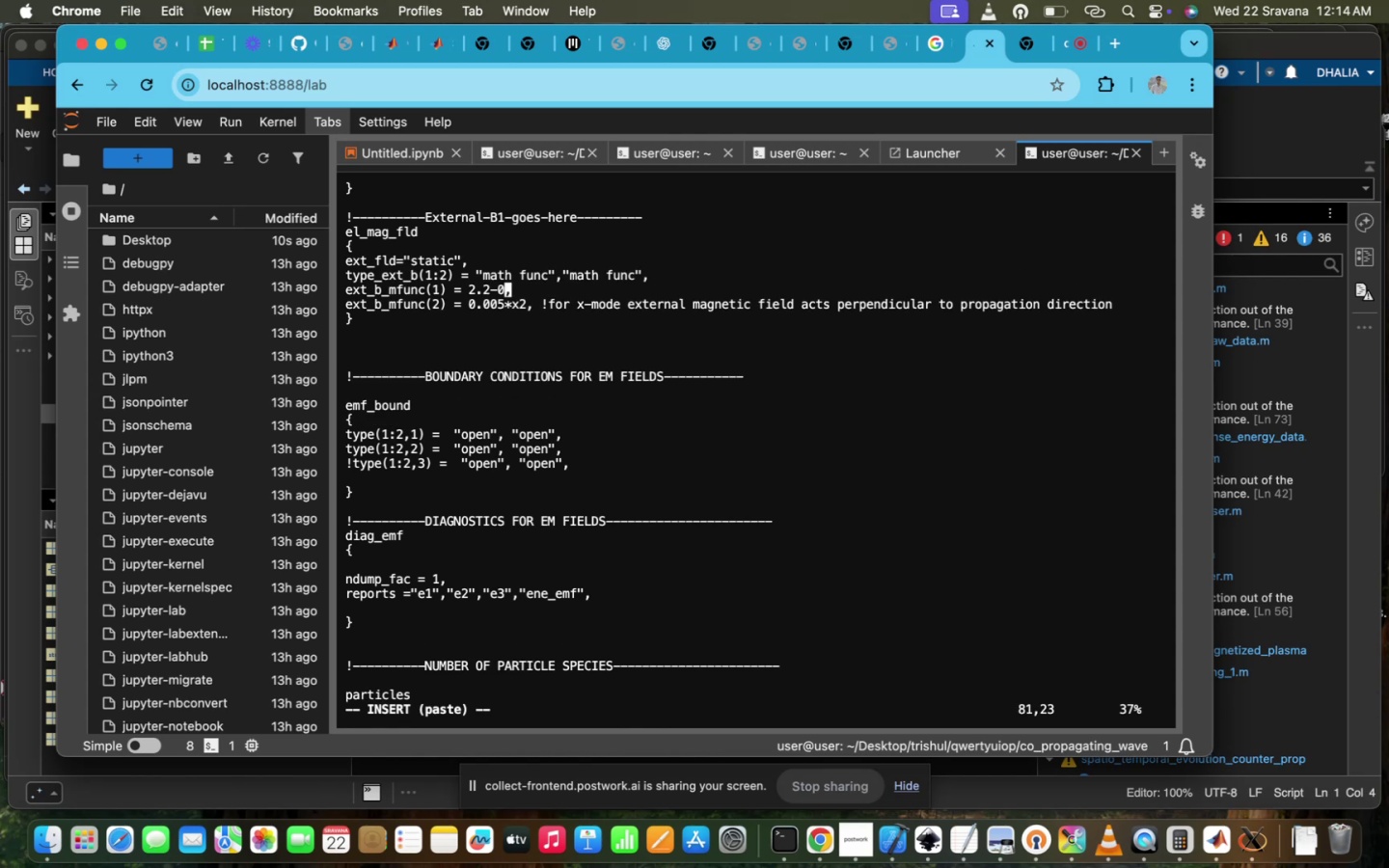 
key(Backspace)
 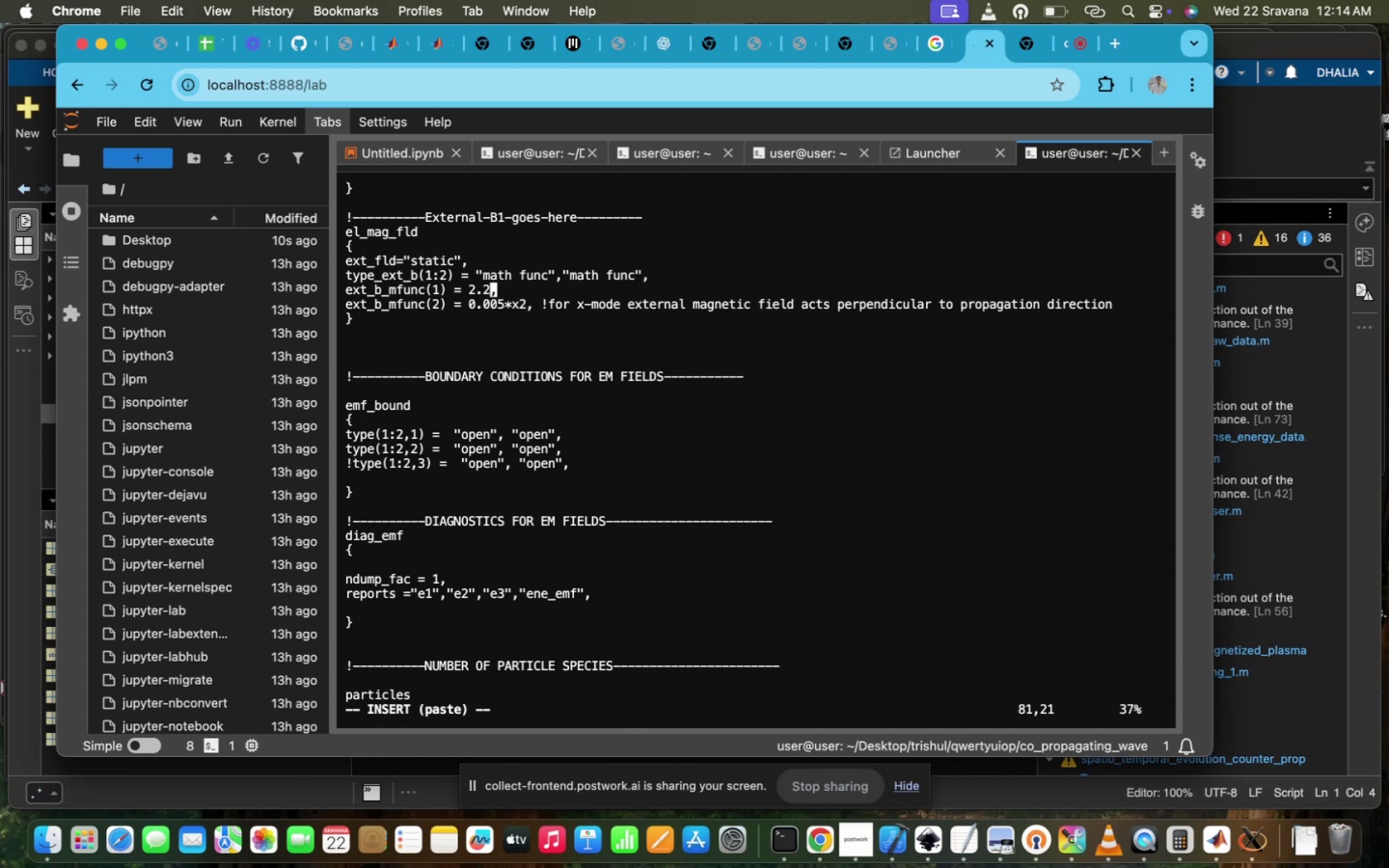 
key(Backspace)
 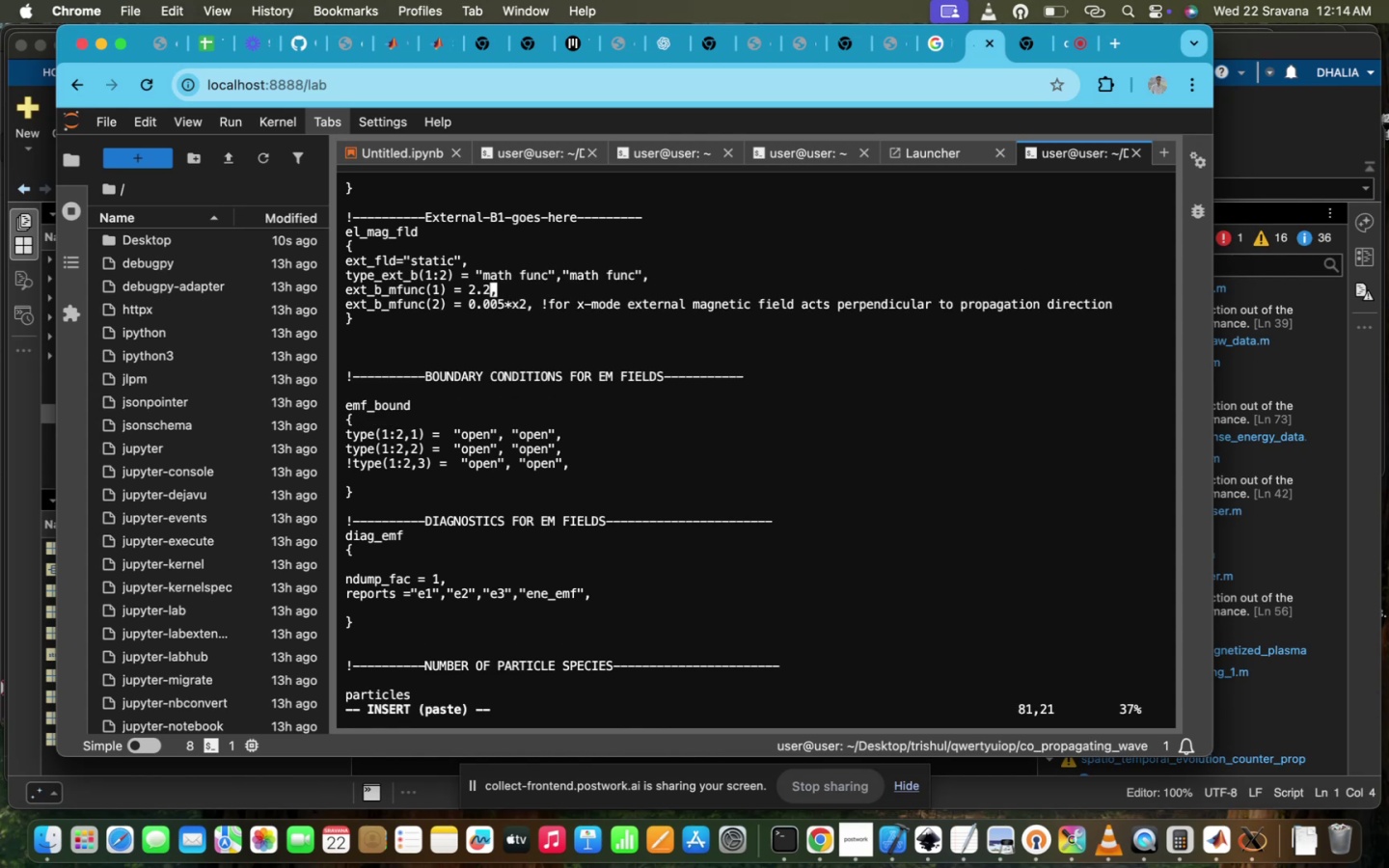 
key(ArrowUp)
 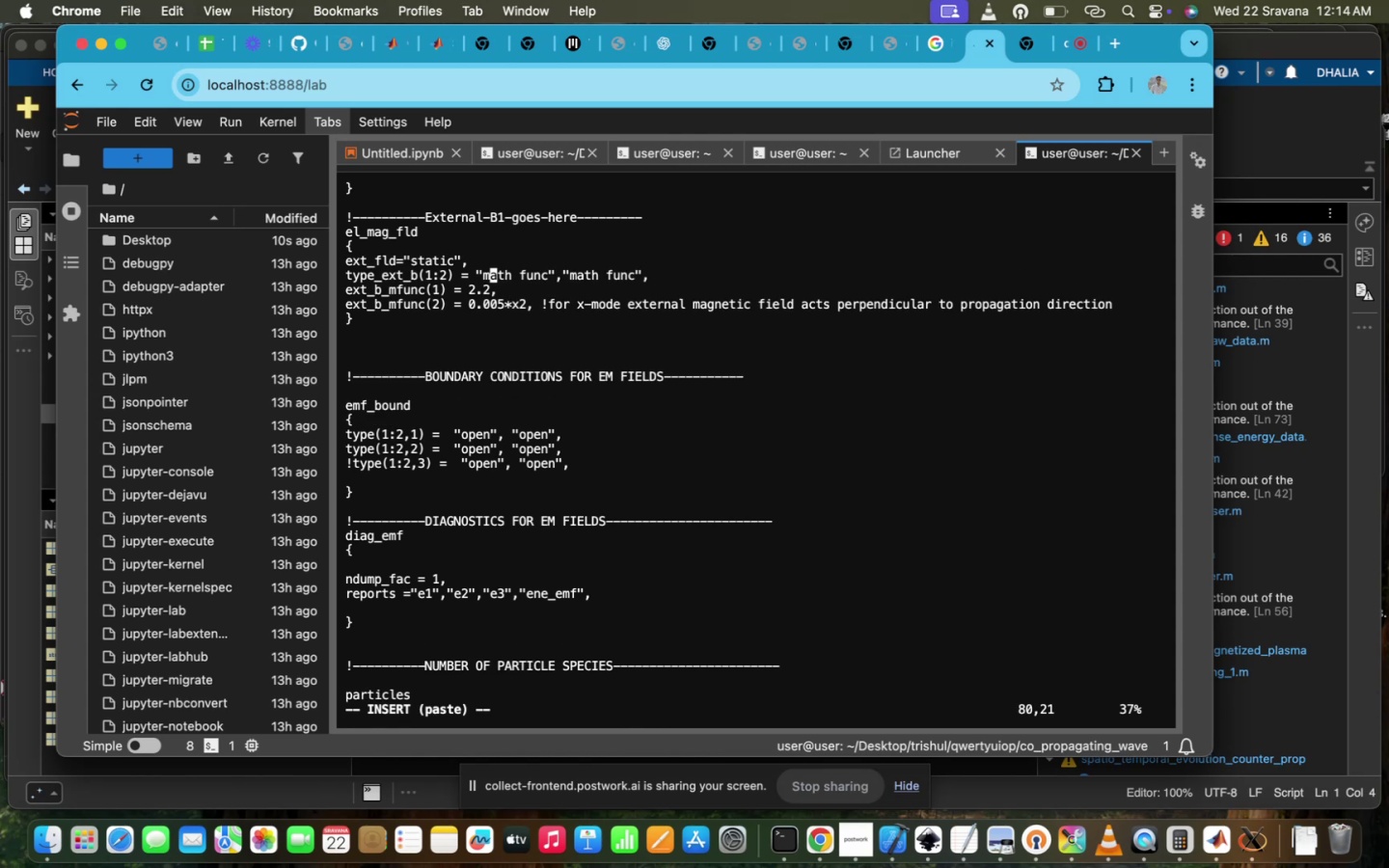 
key(ArrowDown)
 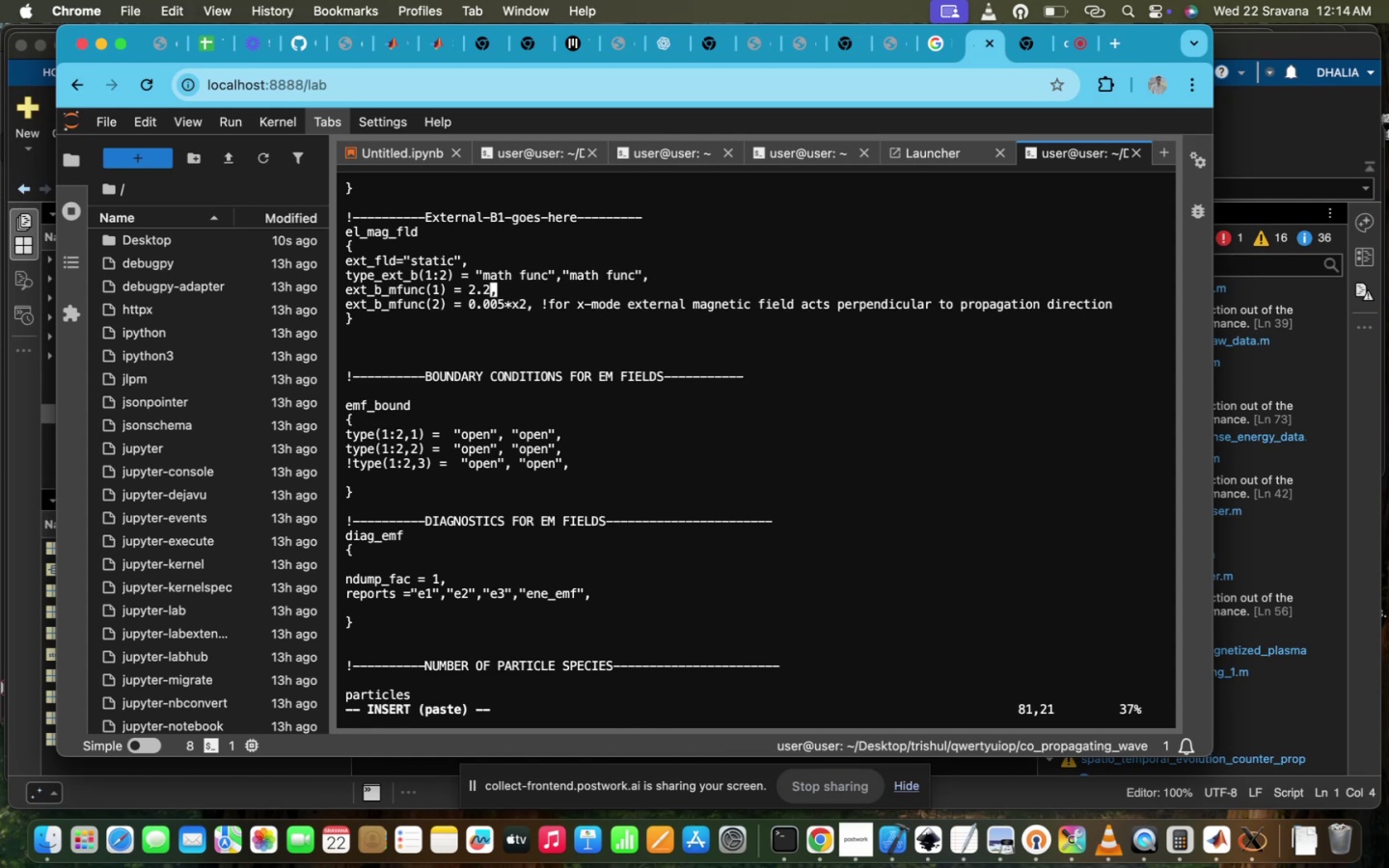 
key(ArrowDown)
 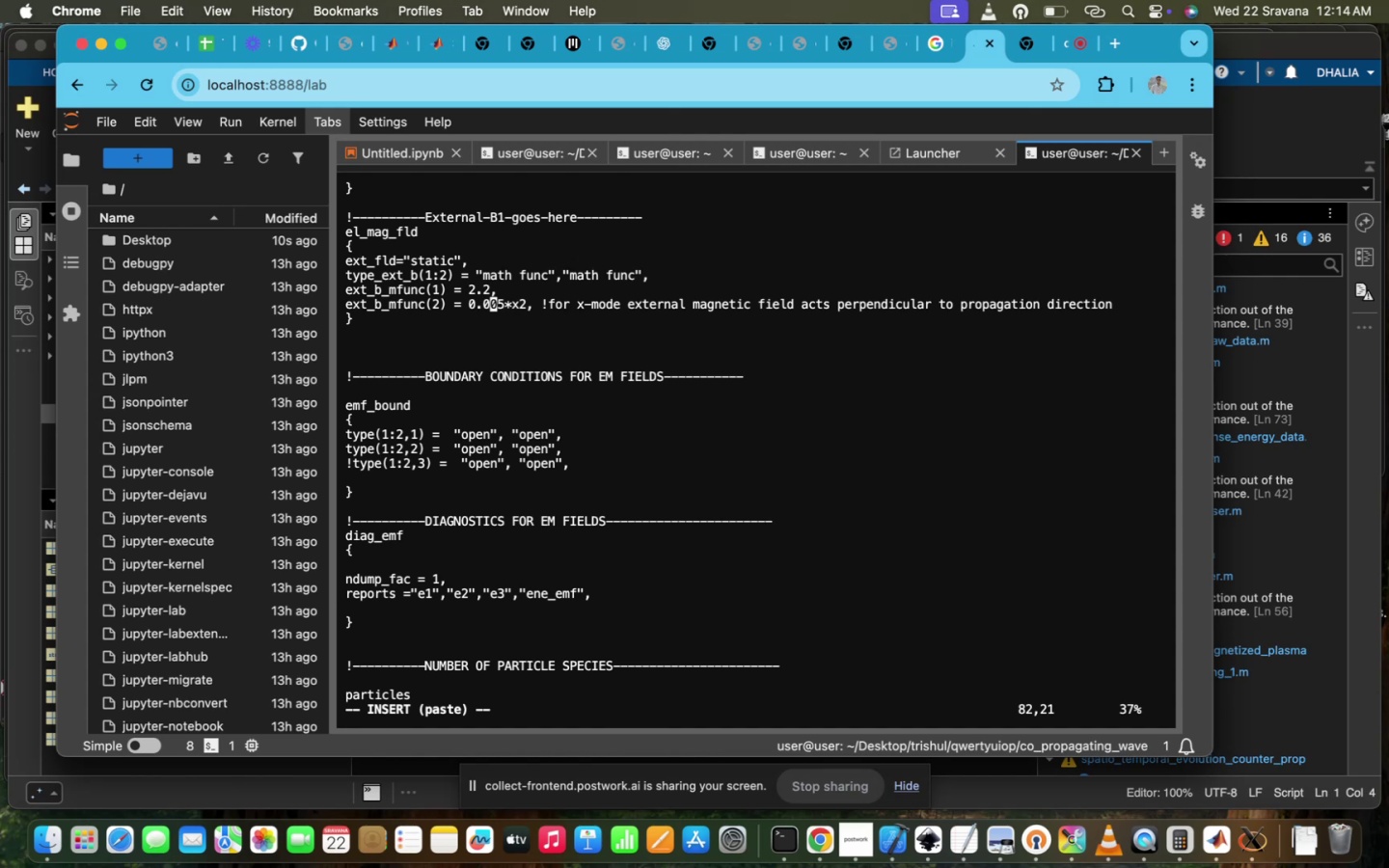 
key(ArrowRight)
 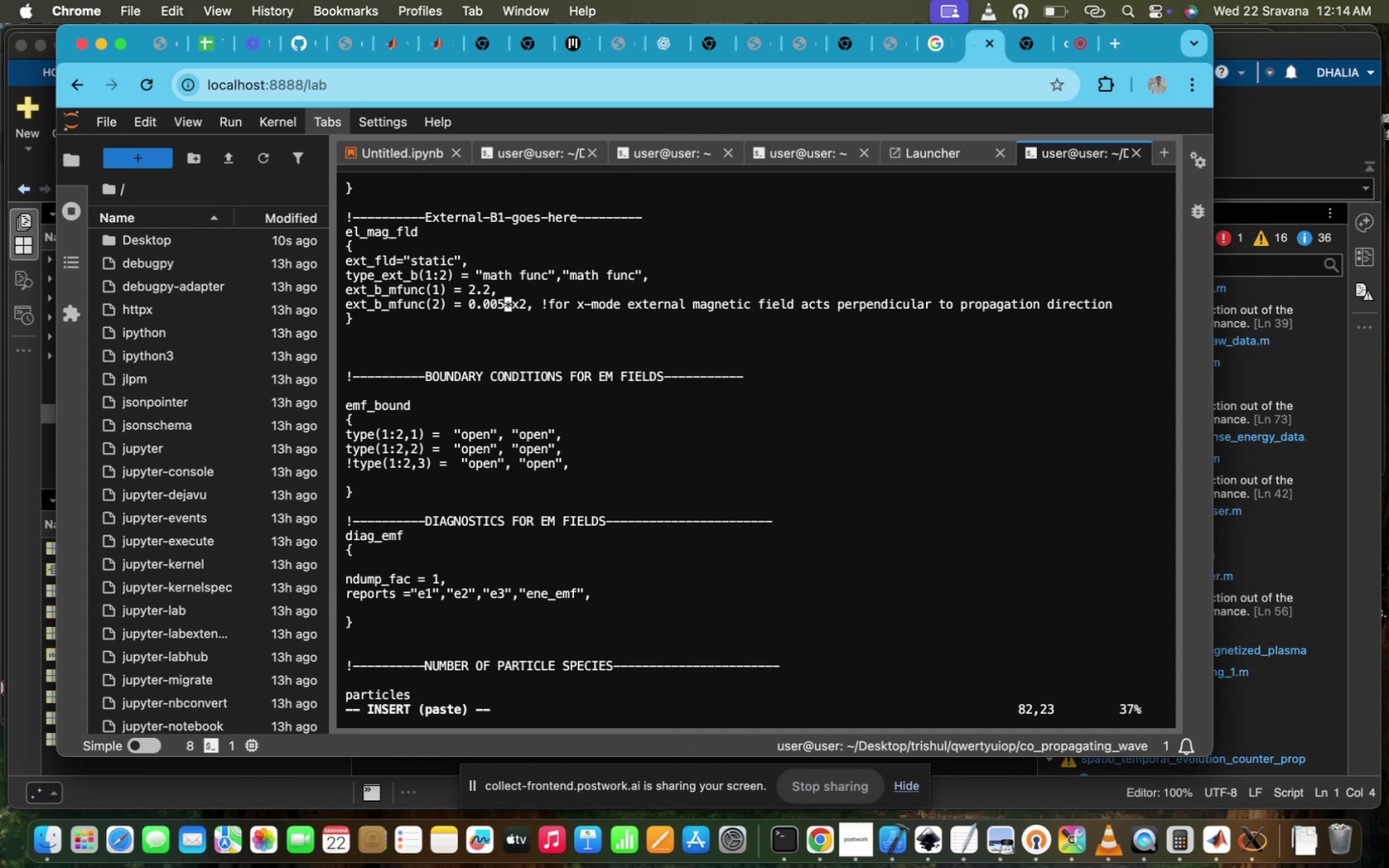 
key(ArrowRight)
 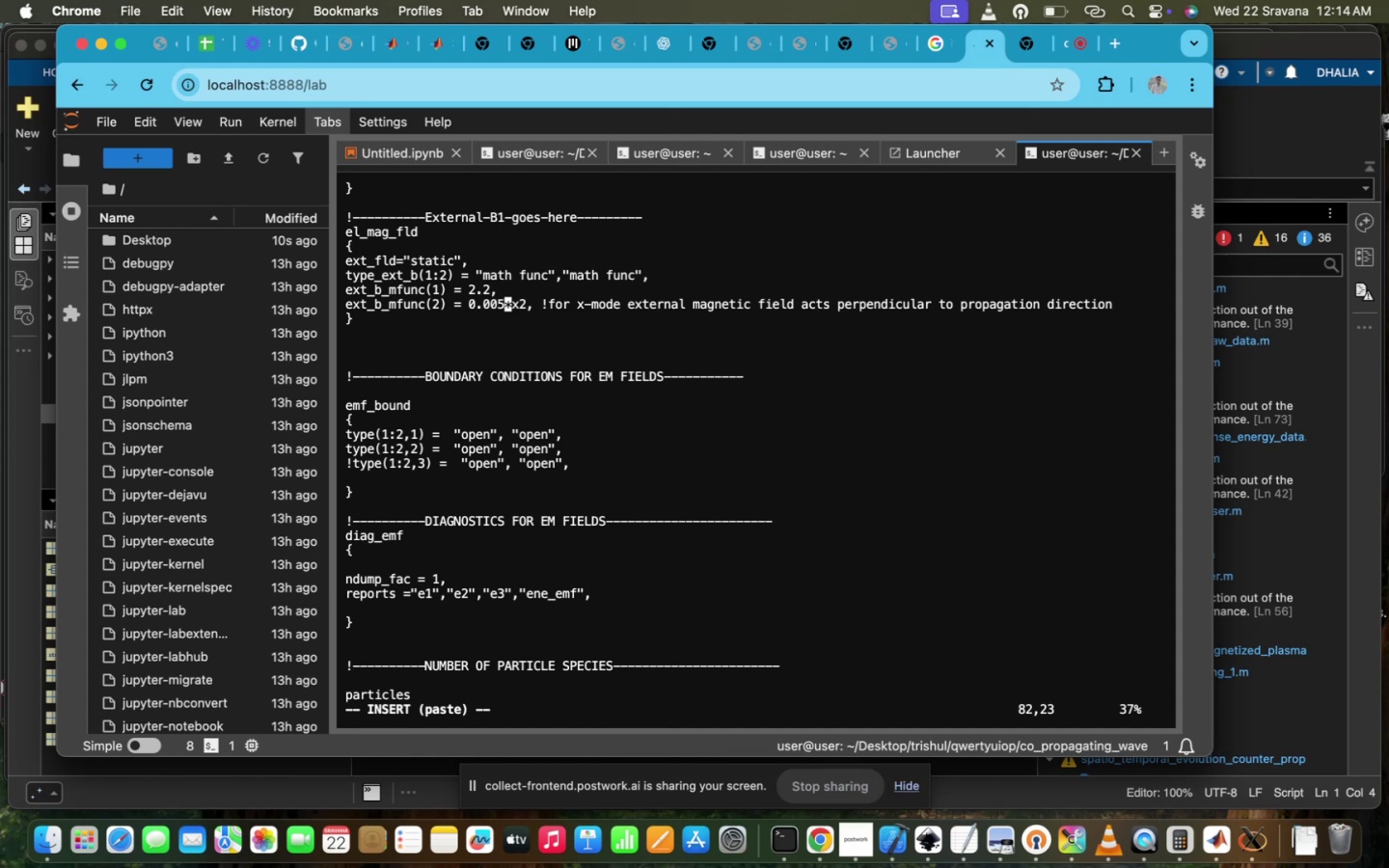 
key(ArrowRight)
 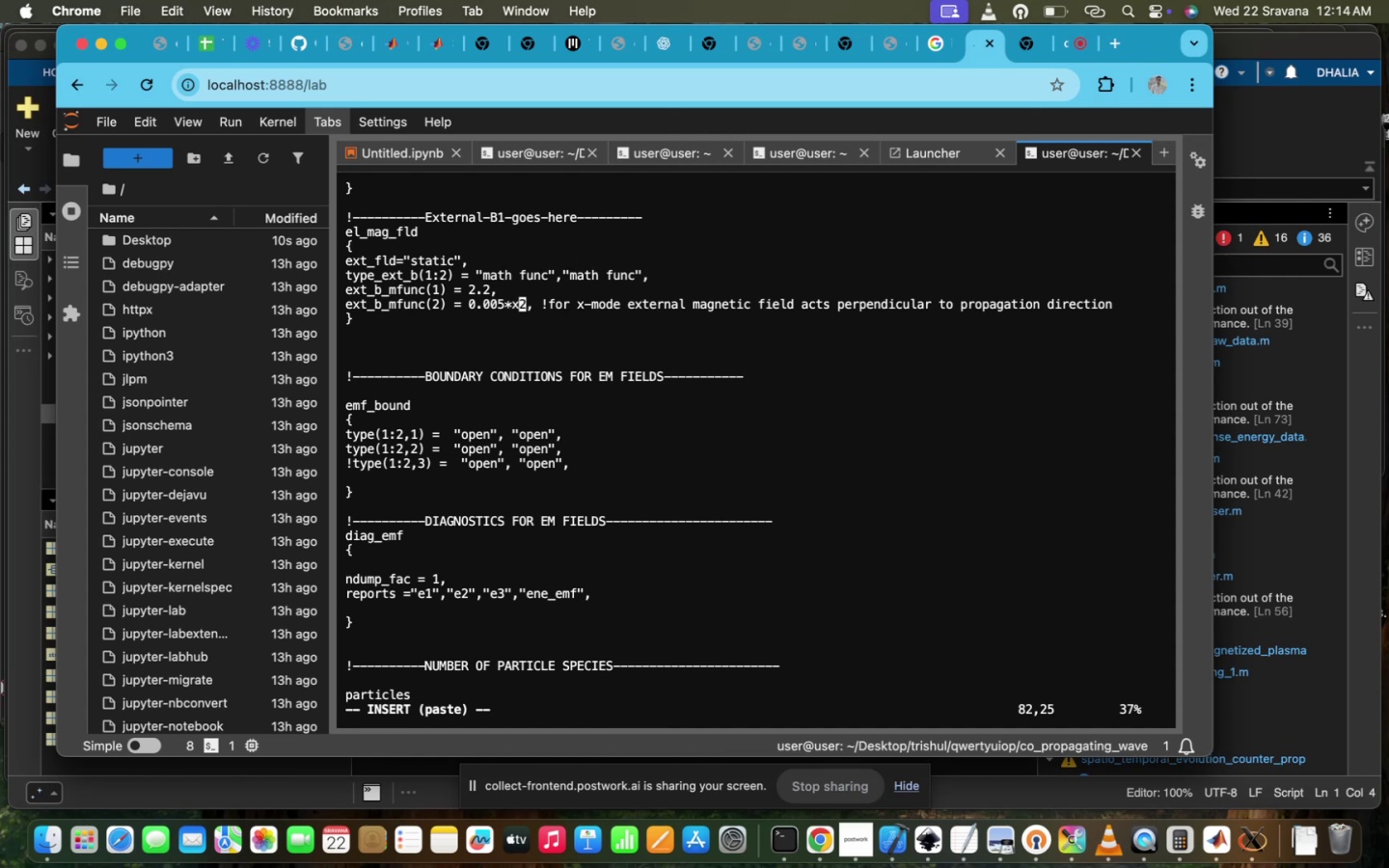 
key(ArrowRight)
 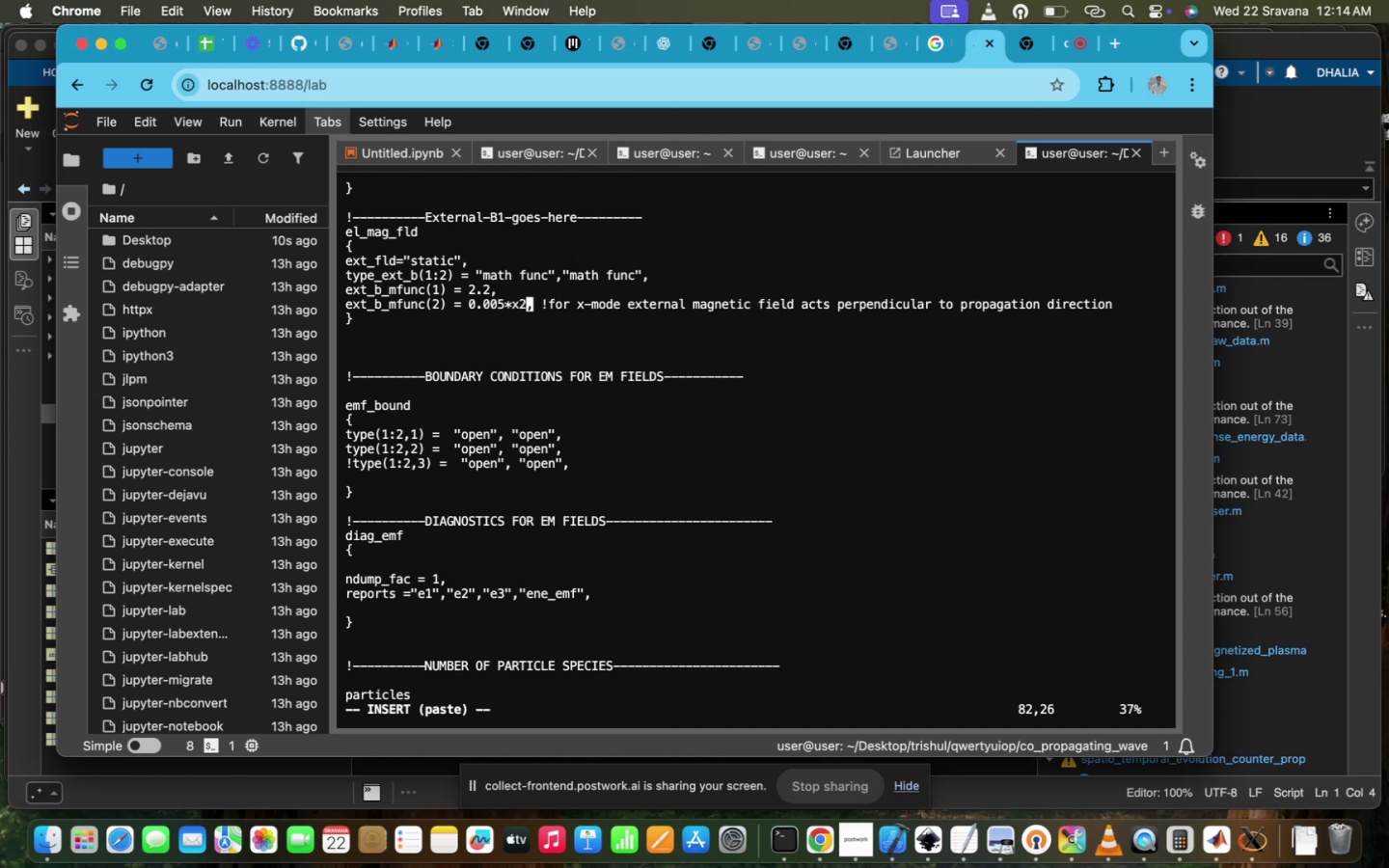 
key(ArrowRight)
 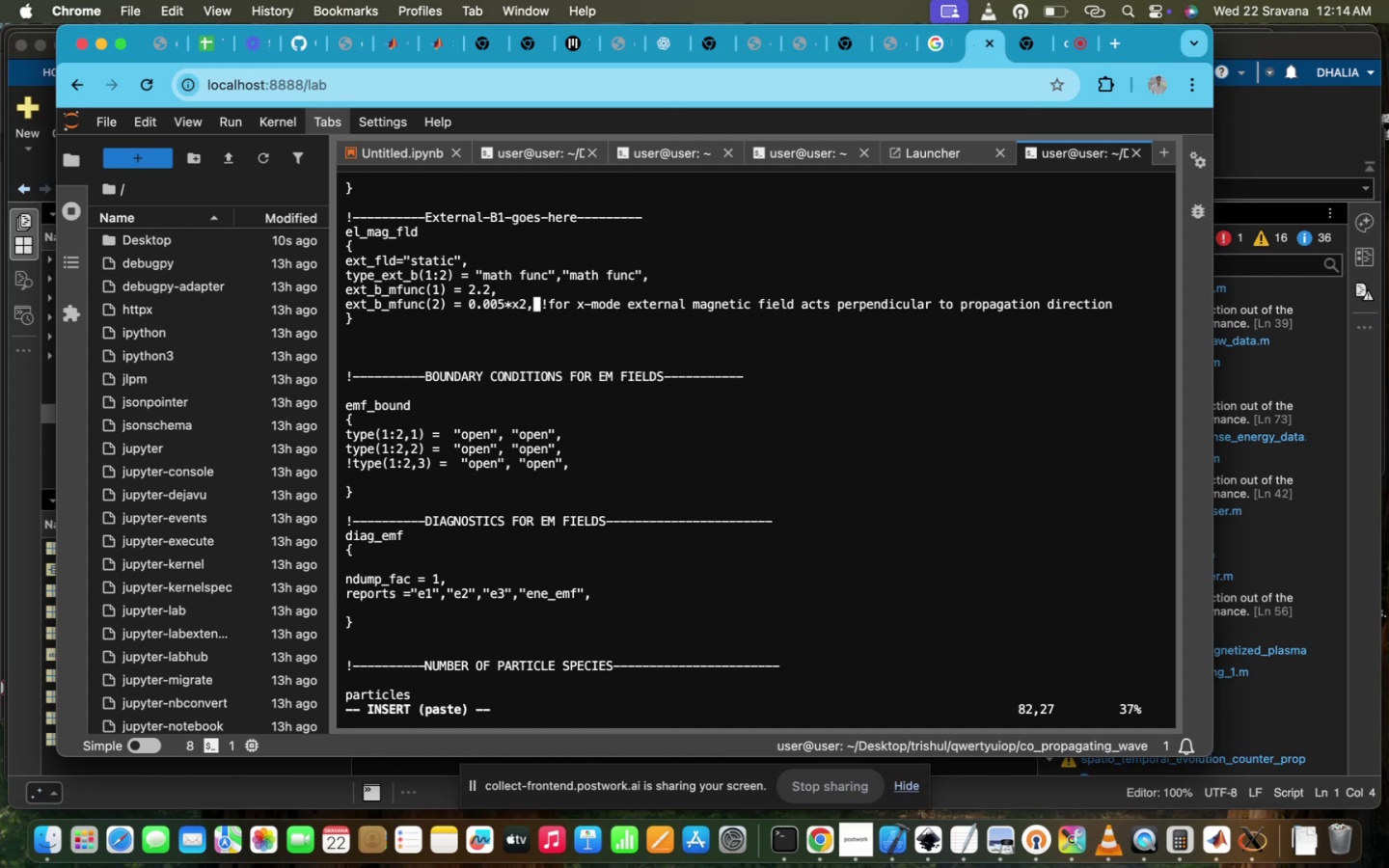 
key(ArrowRight)
 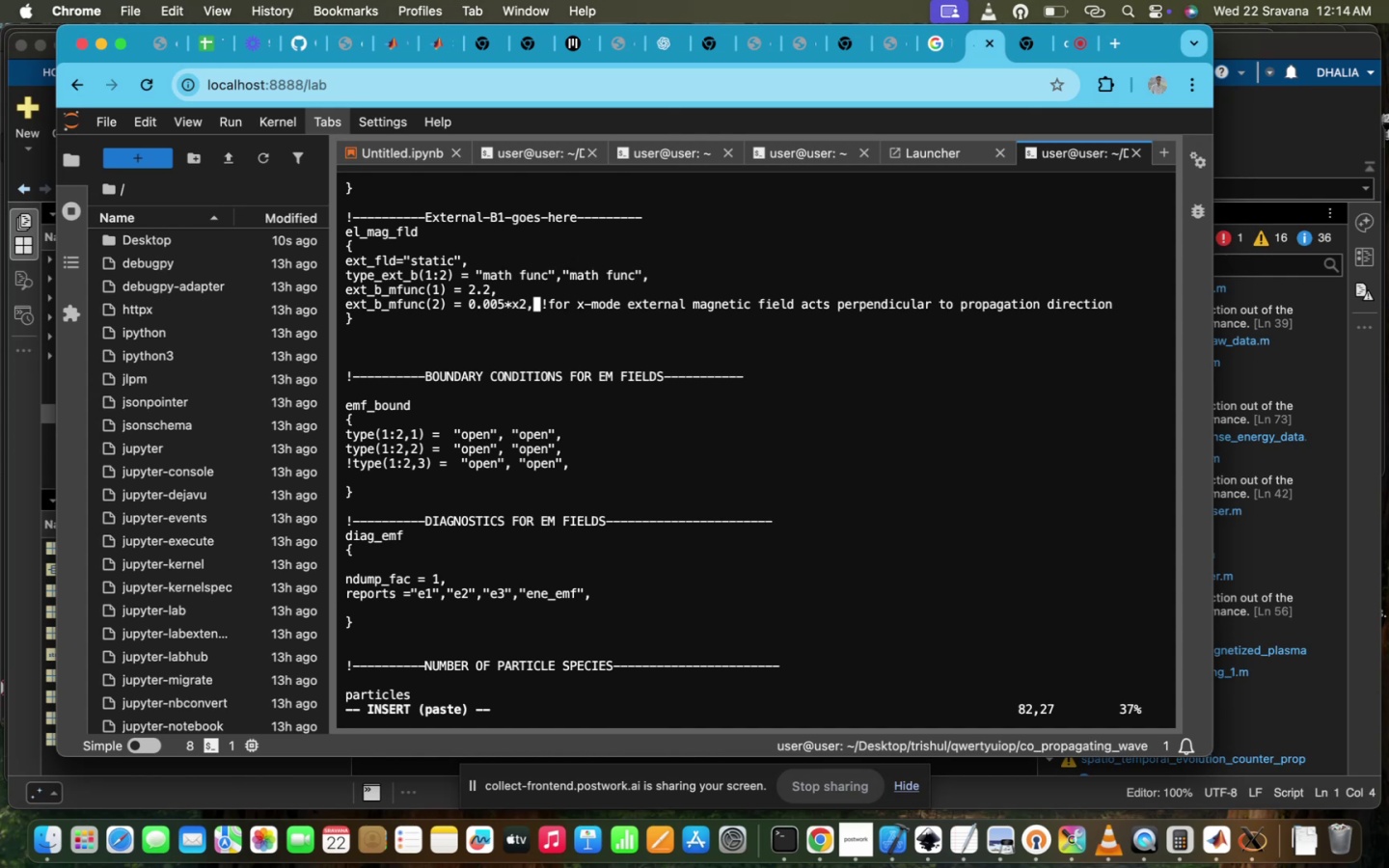 
key(ArrowLeft)
 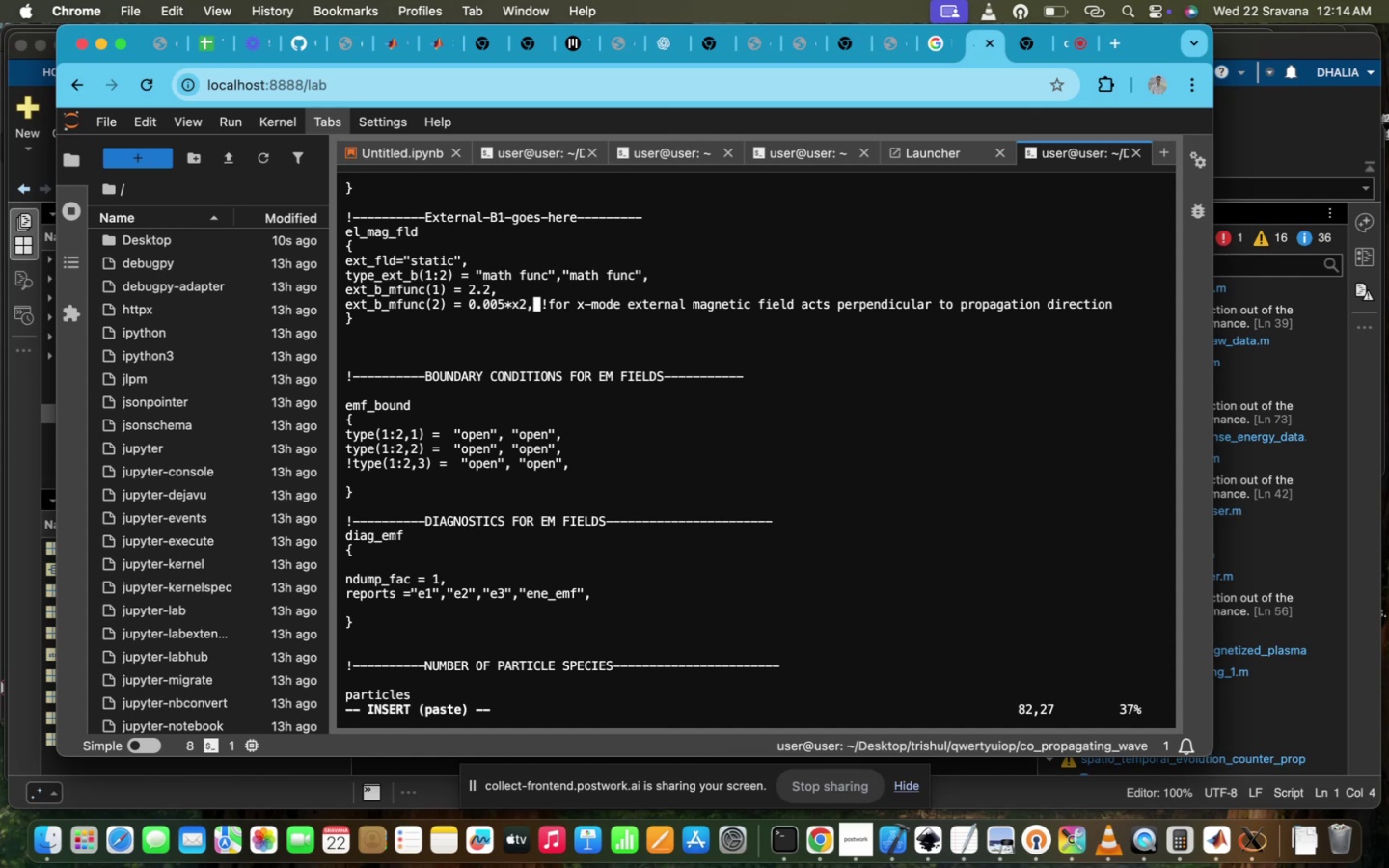 
key(Backspace)
 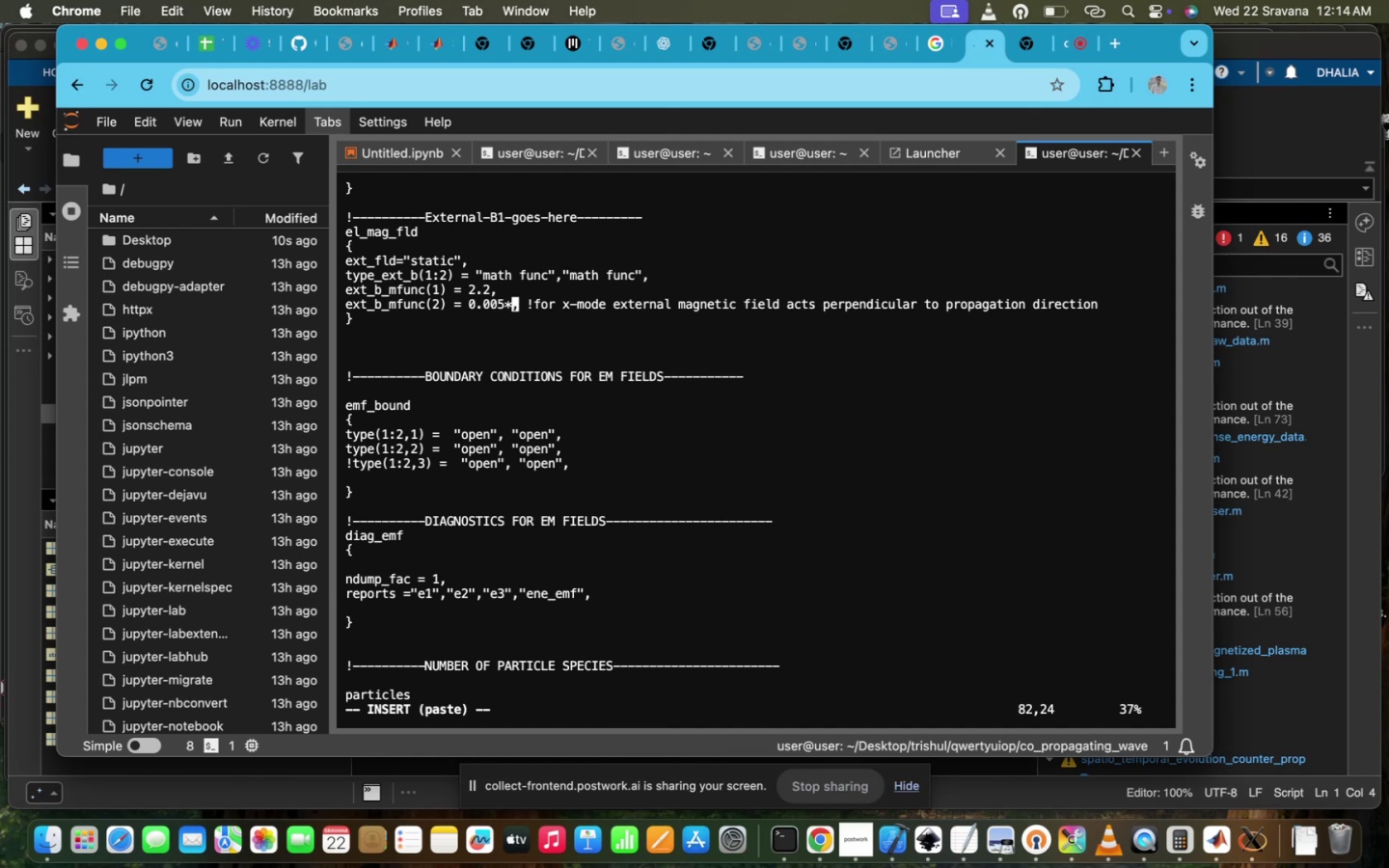 
key(Backspace)
 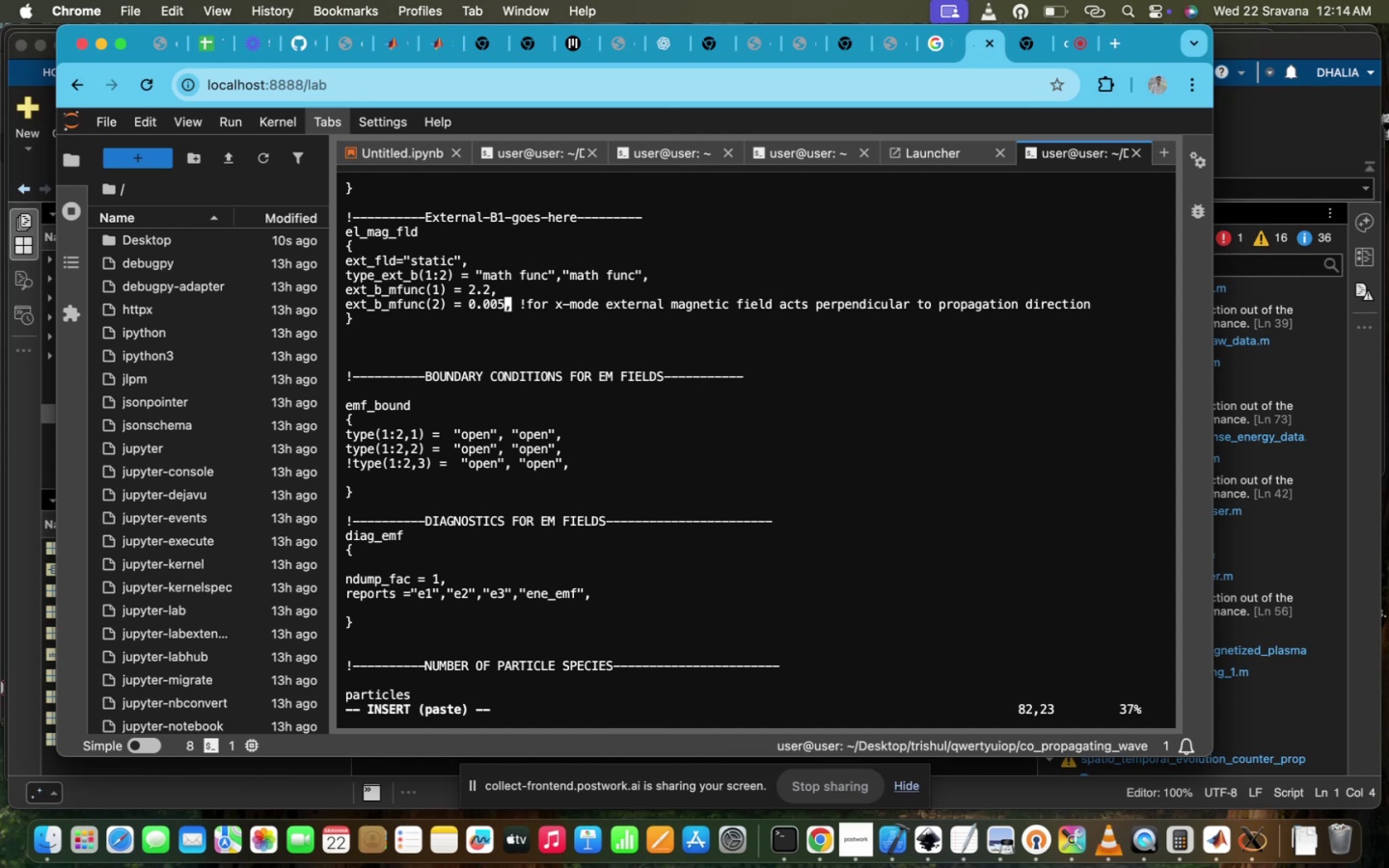 
key(Backspace)
 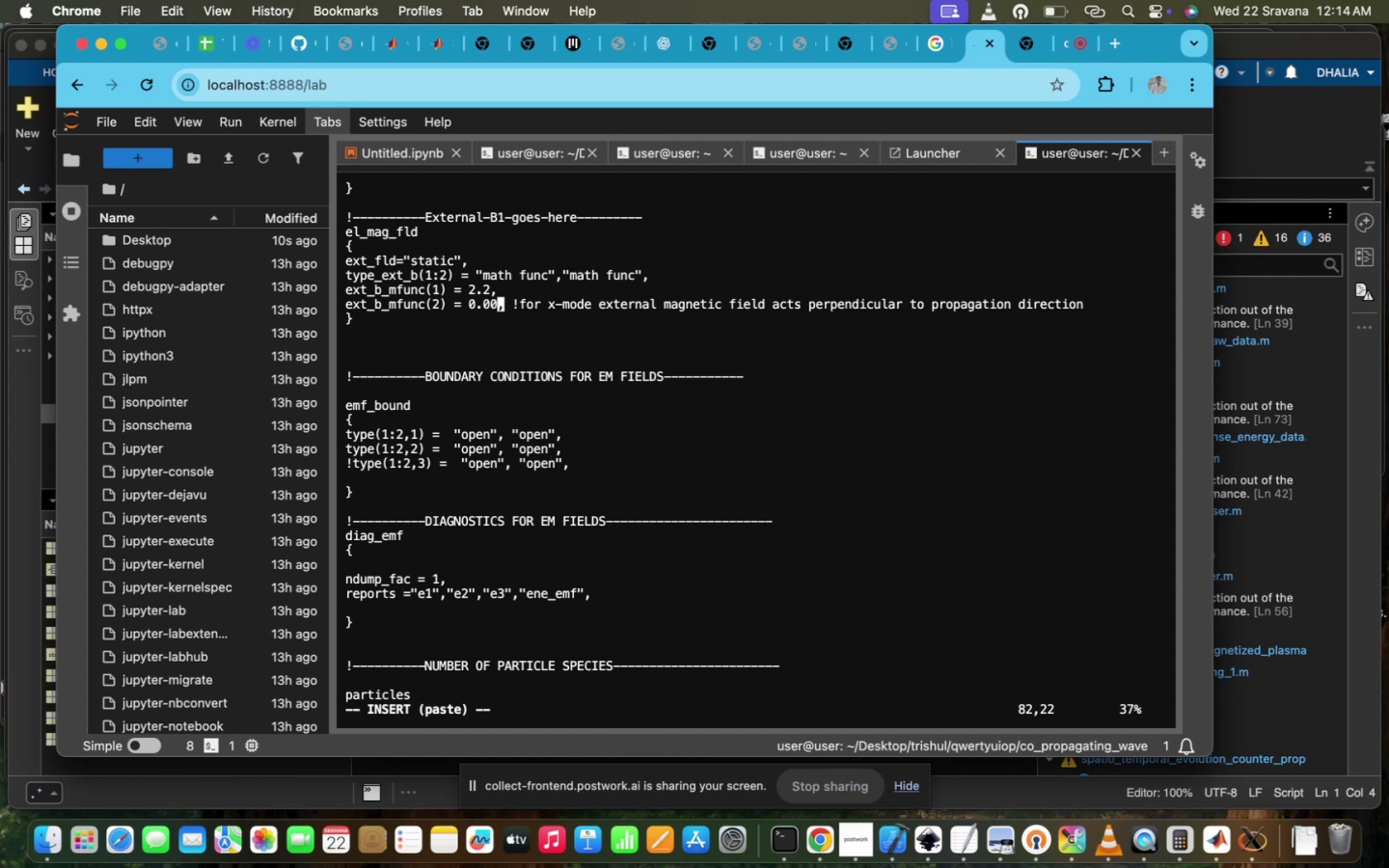 
key(Backspace)
 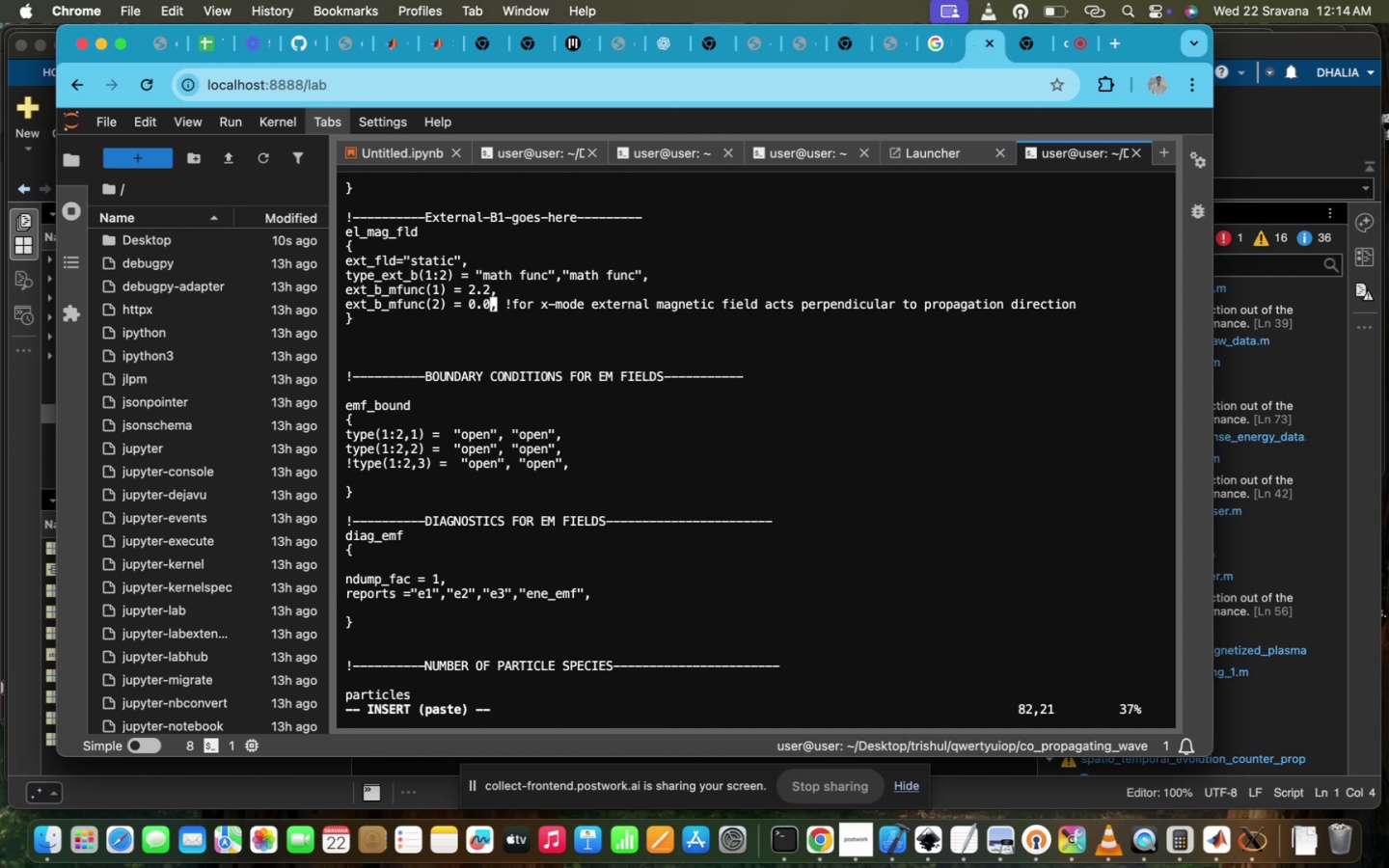 
key(Backspace)
 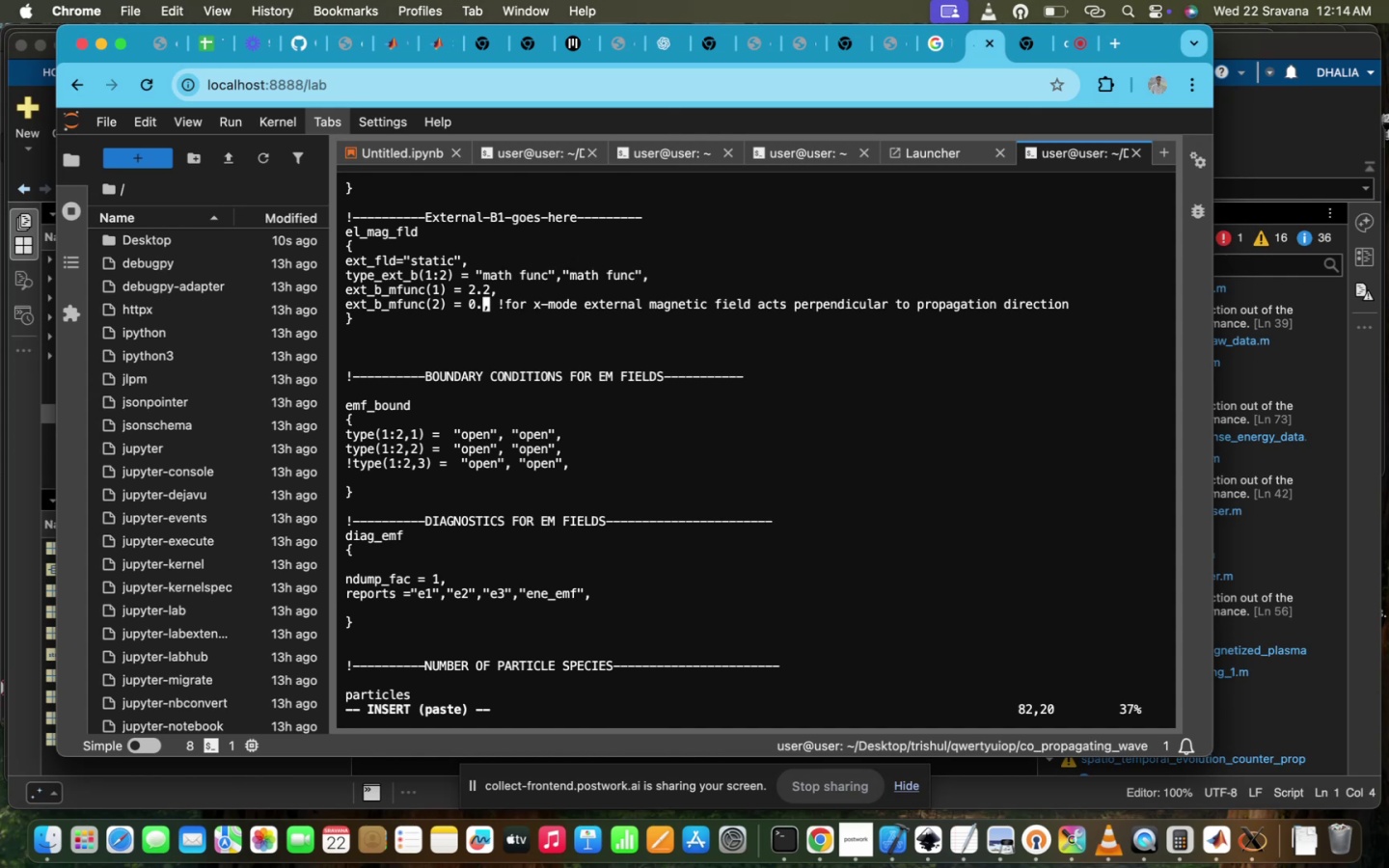 
key(Backspace)
 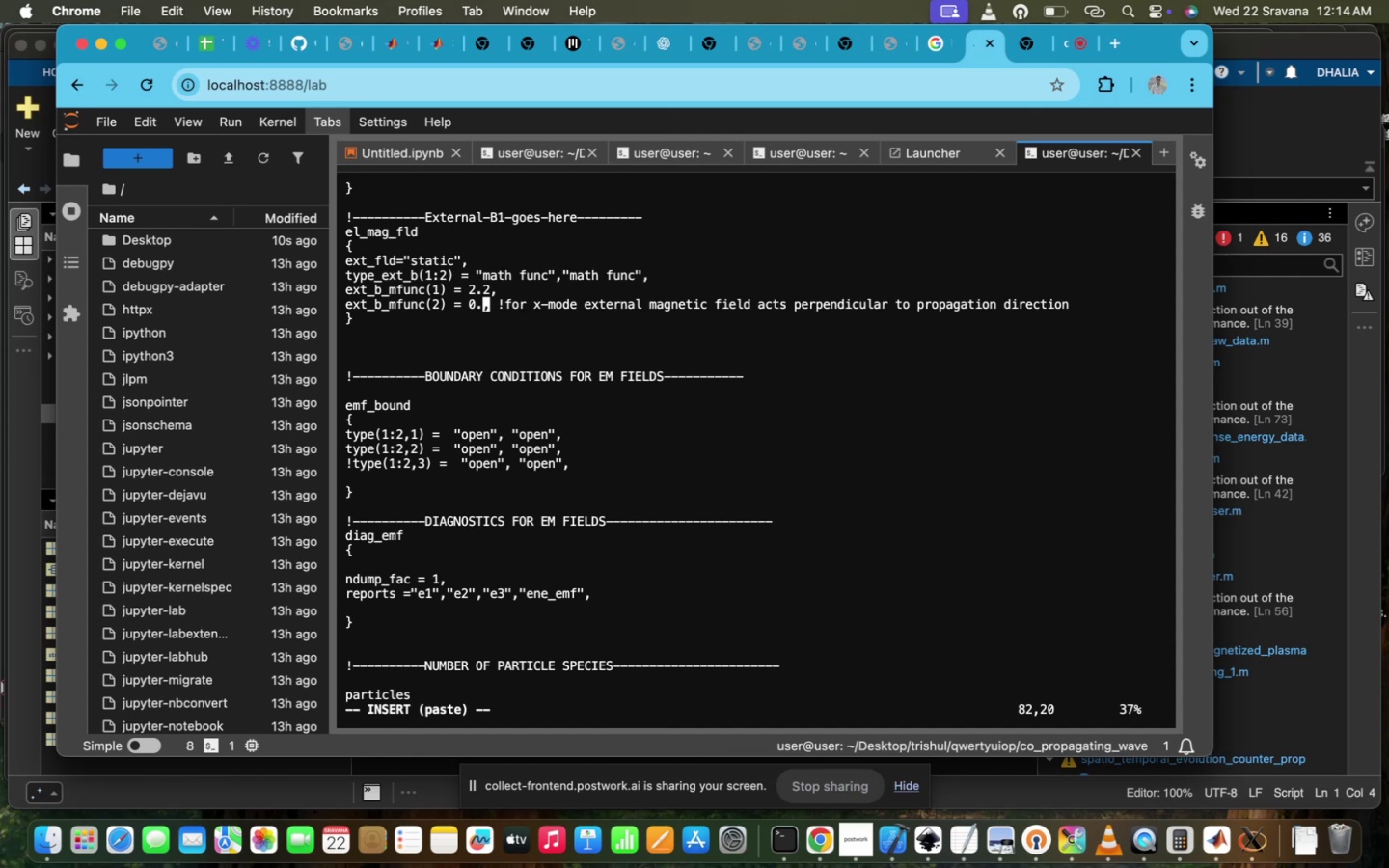 
key(Backspace)
 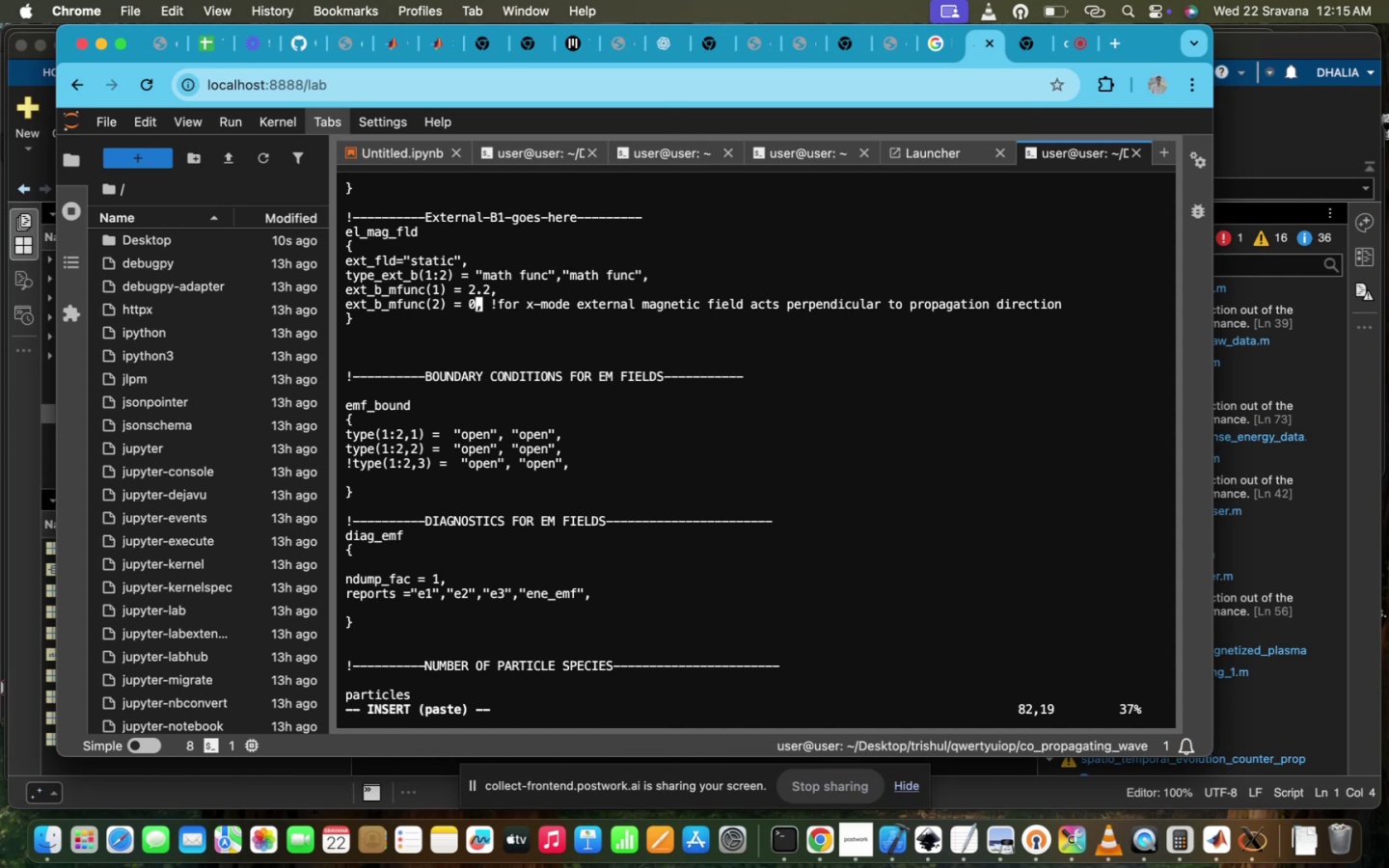 
key(ArrowUp)
 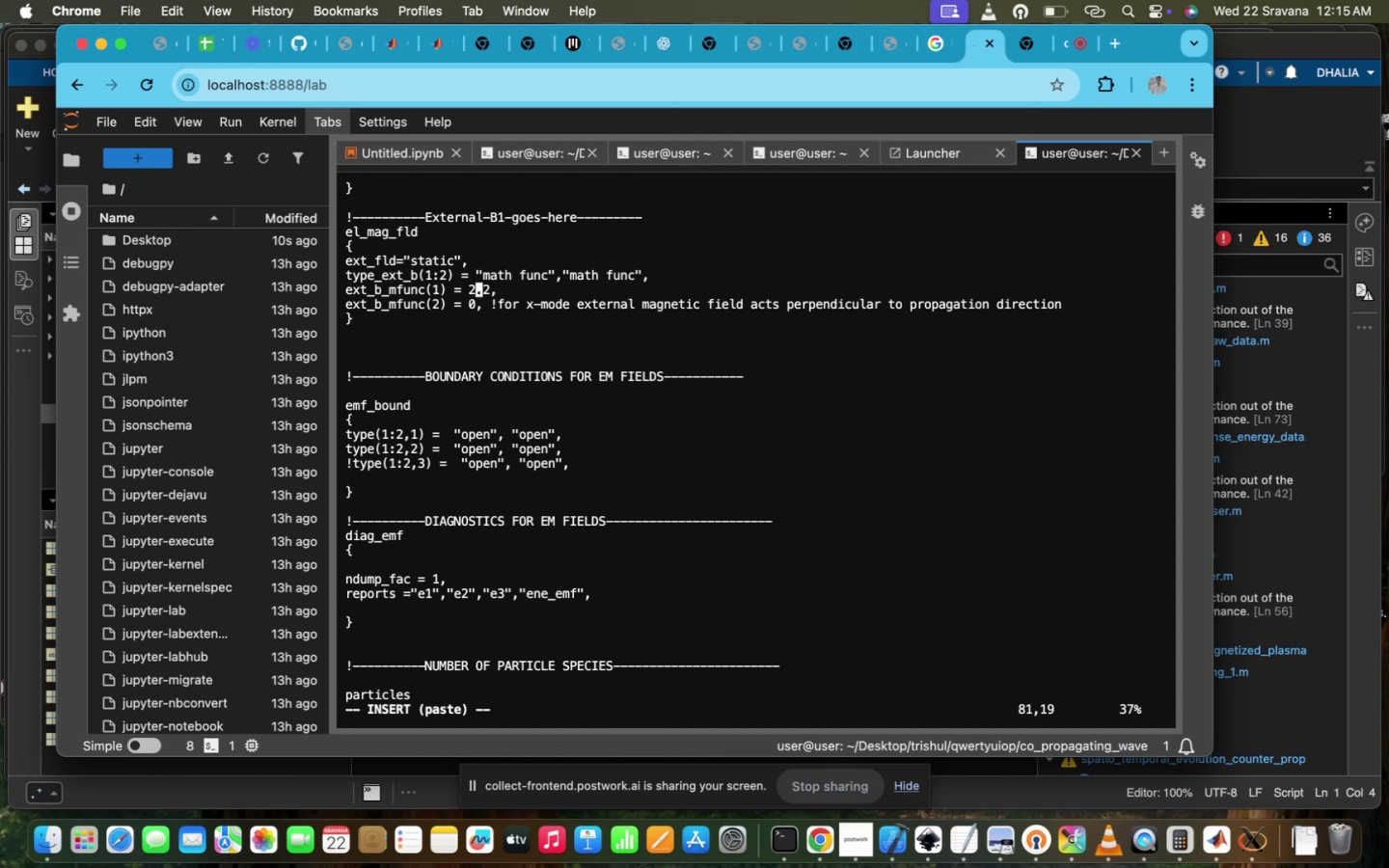 
key(ArrowRight)
 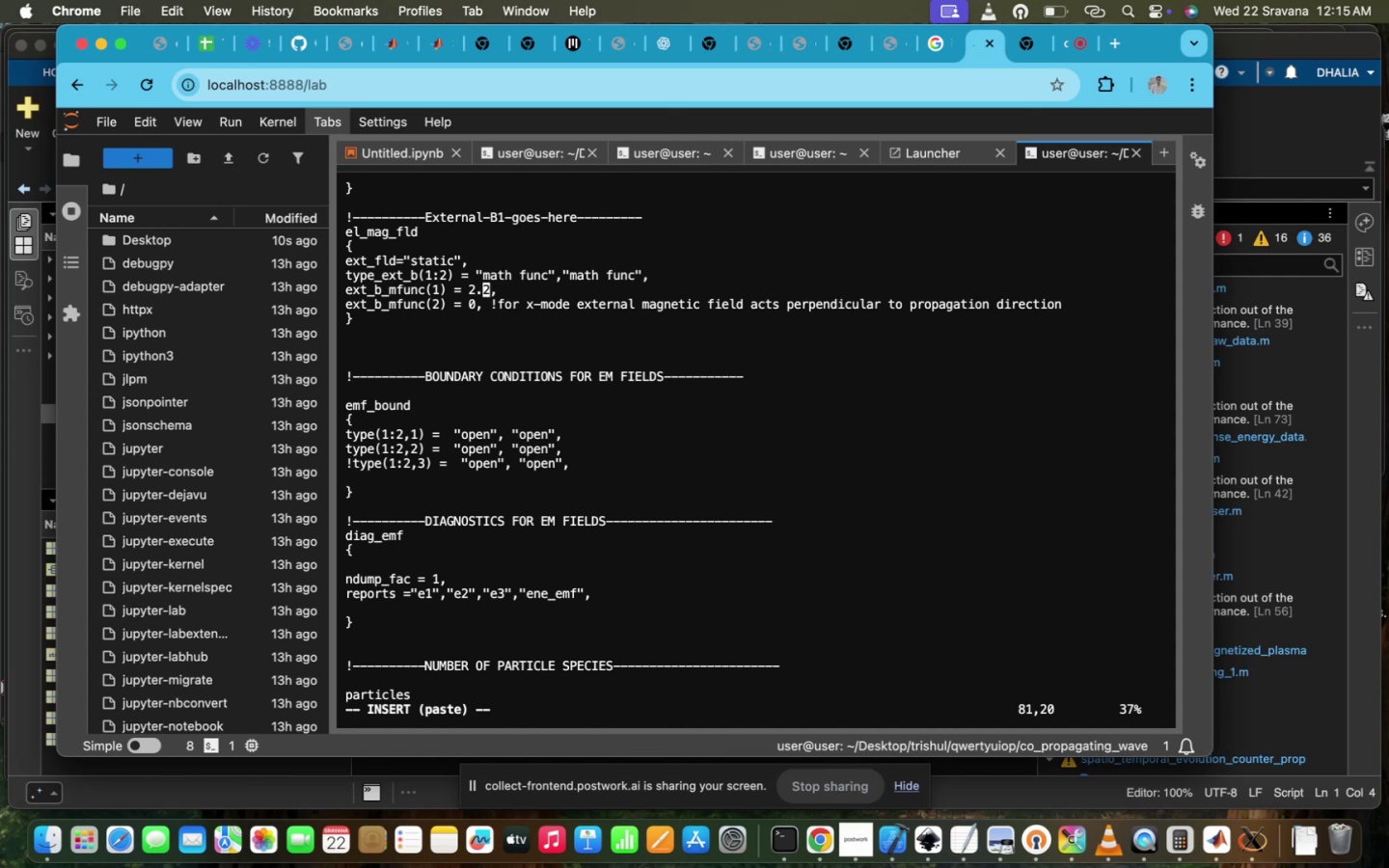 
key(ArrowRight)
 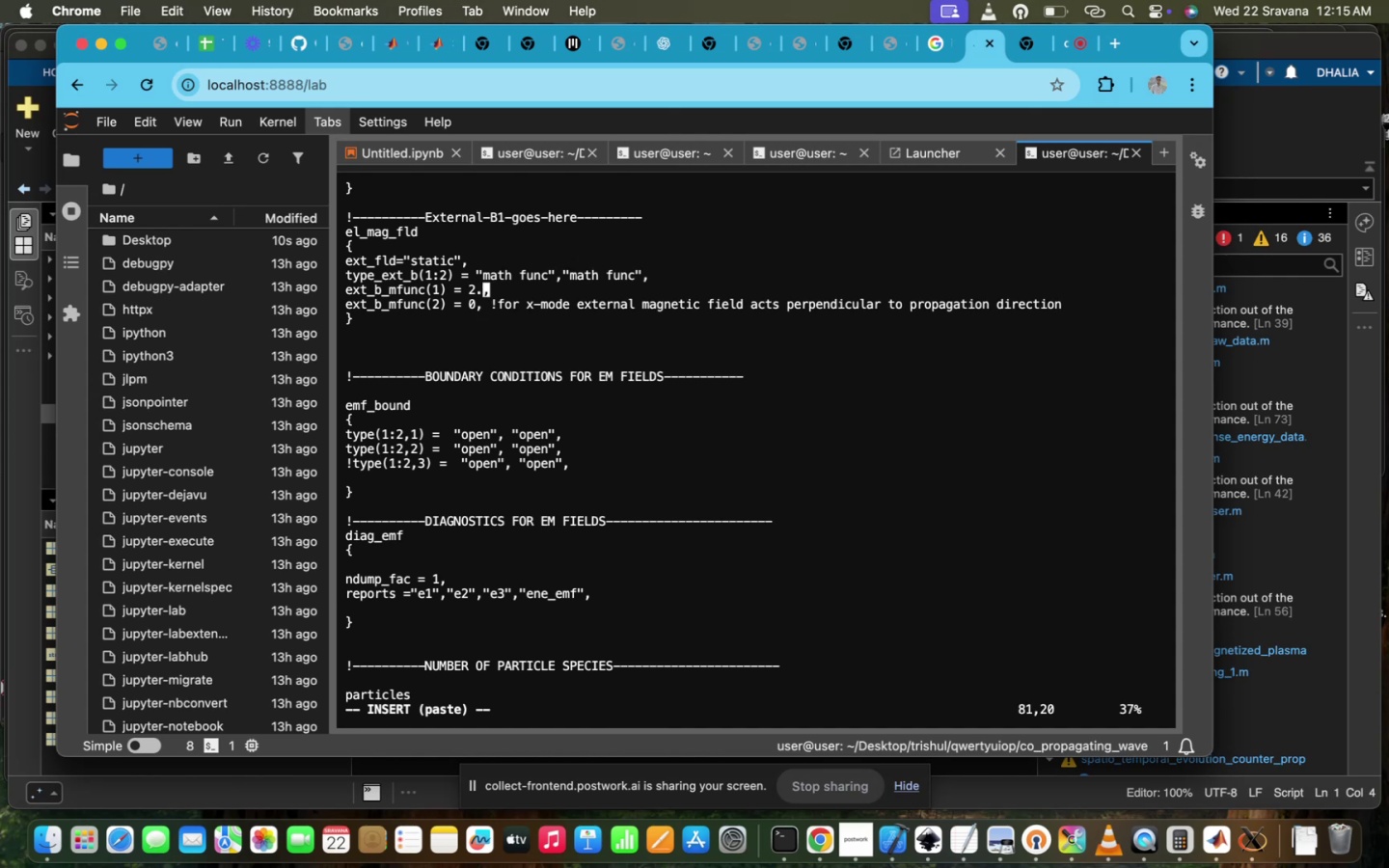 
key(Backspace)
 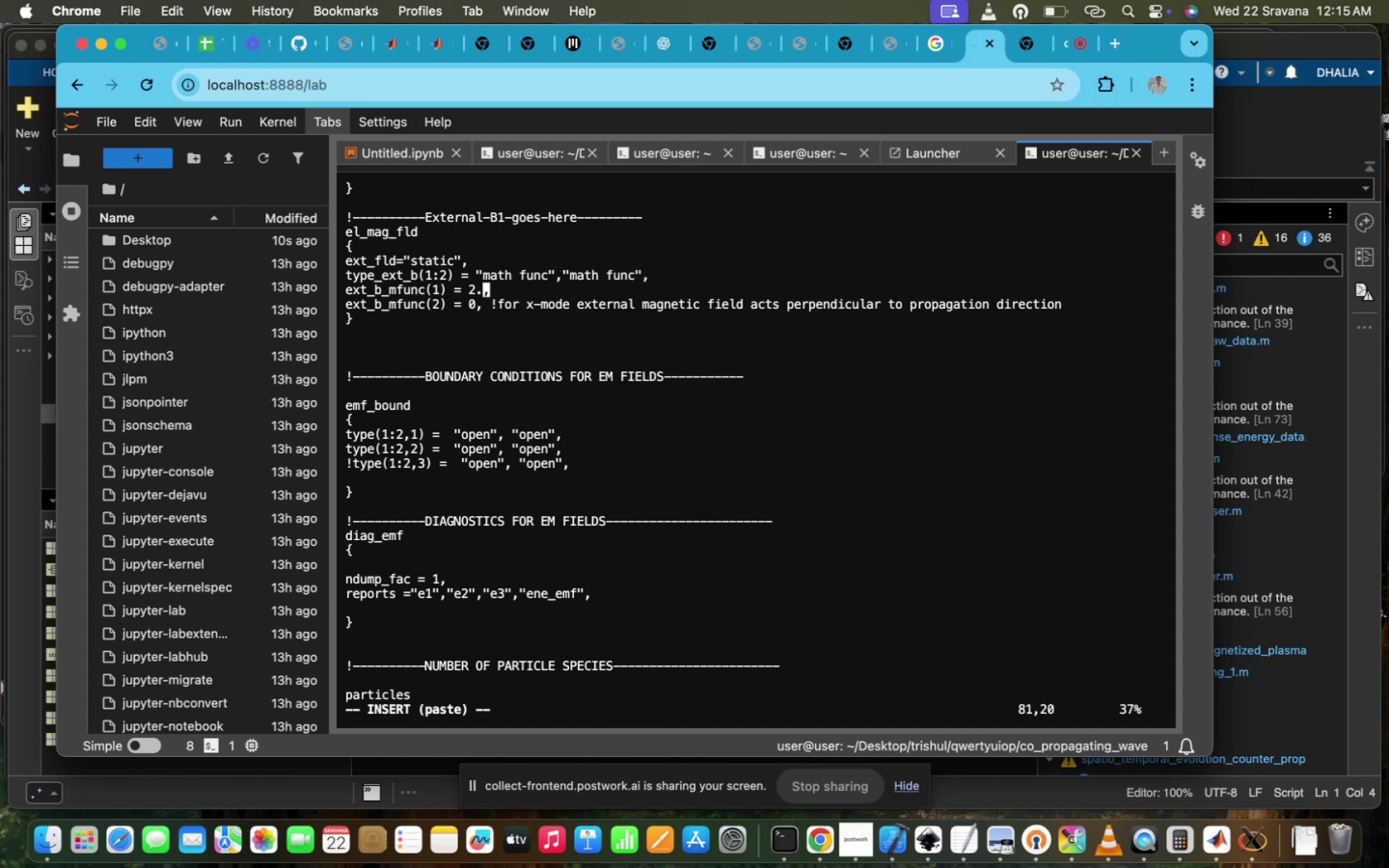 
key(0)
 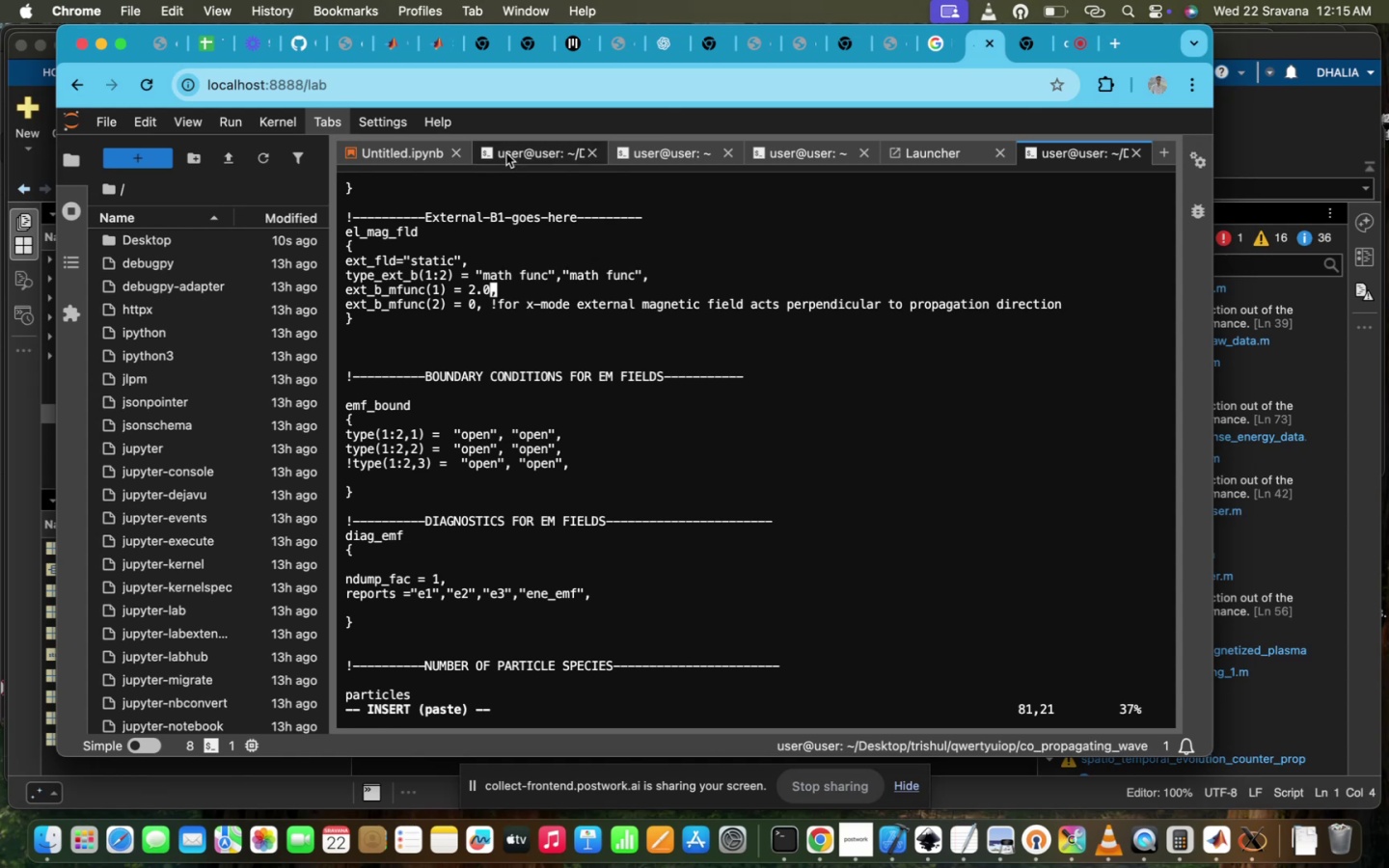 
wait(5.53)
 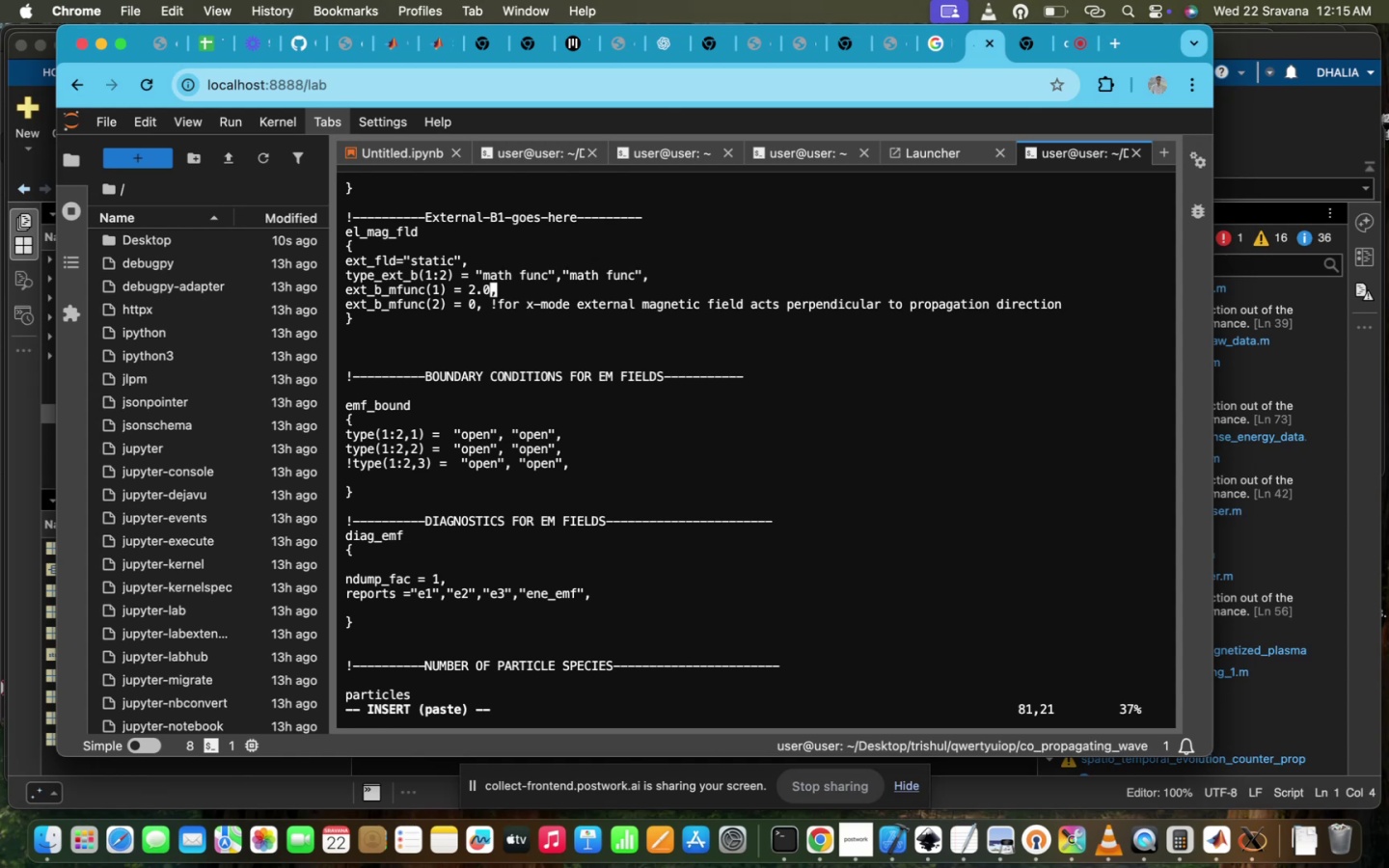 
scroll: coordinate [569, 429], scroll_direction: up, amount: 45.0
 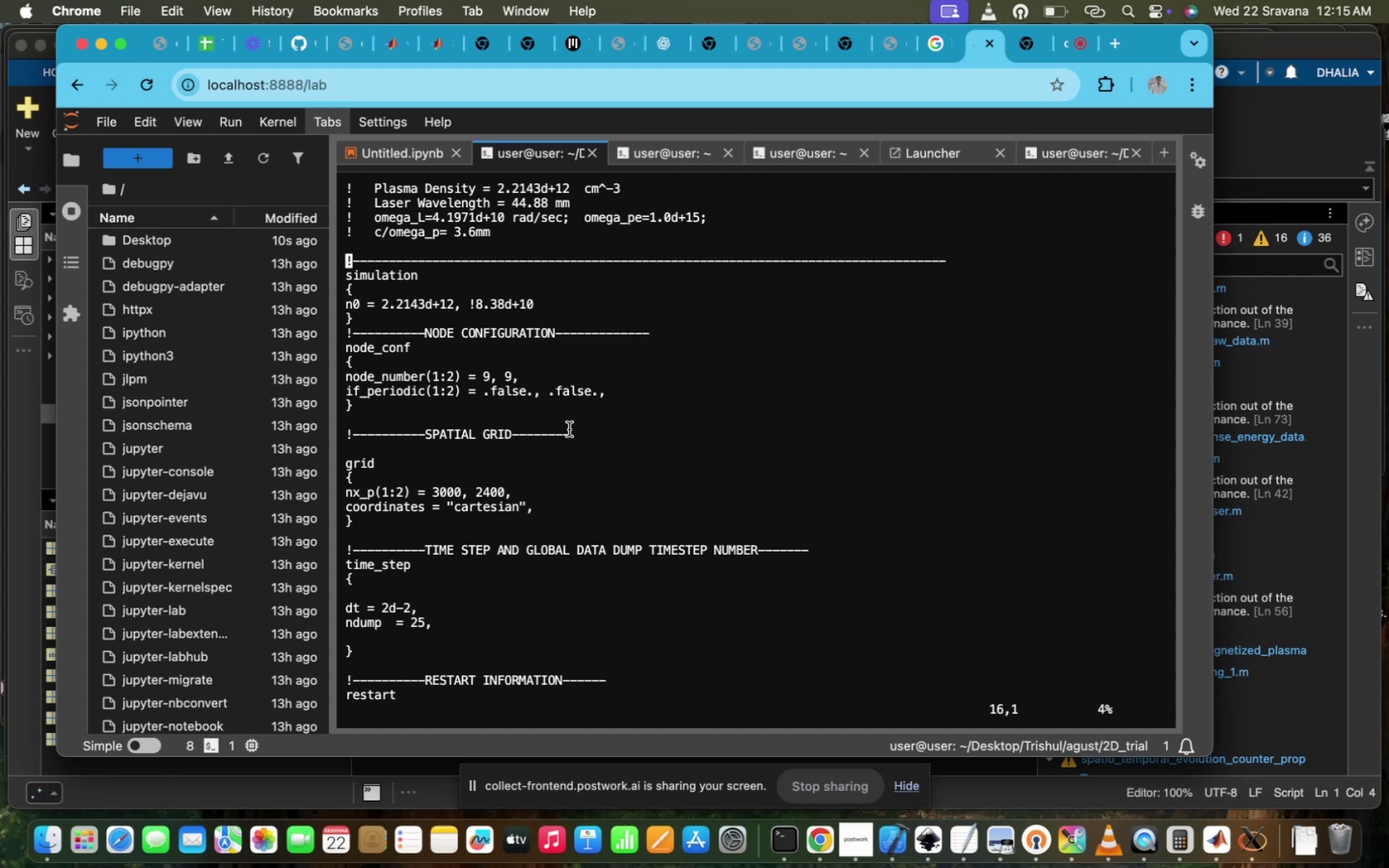 
wait(5.34)
 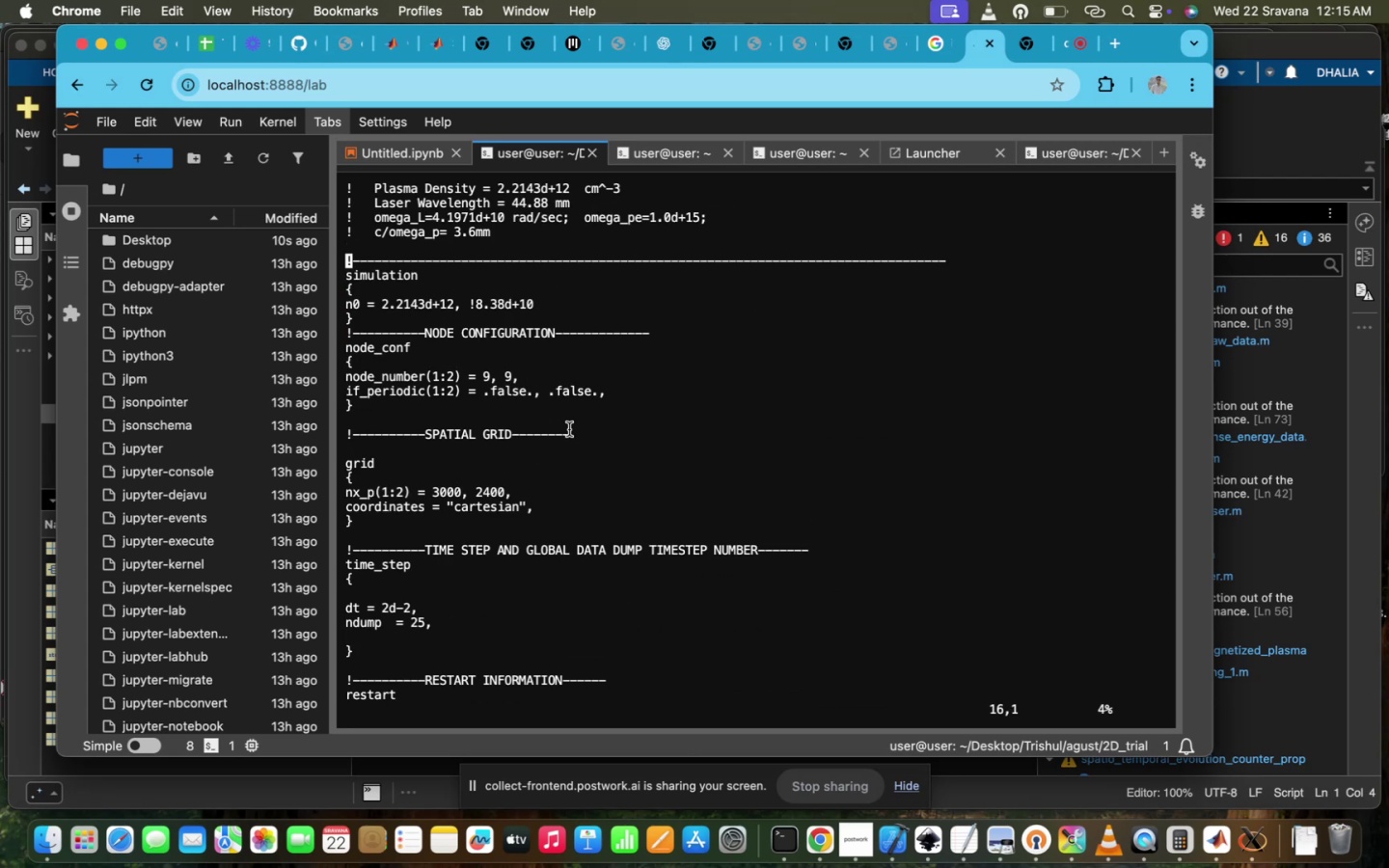 
scroll: coordinate [569, 429], scroll_direction: down, amount: 9.0
 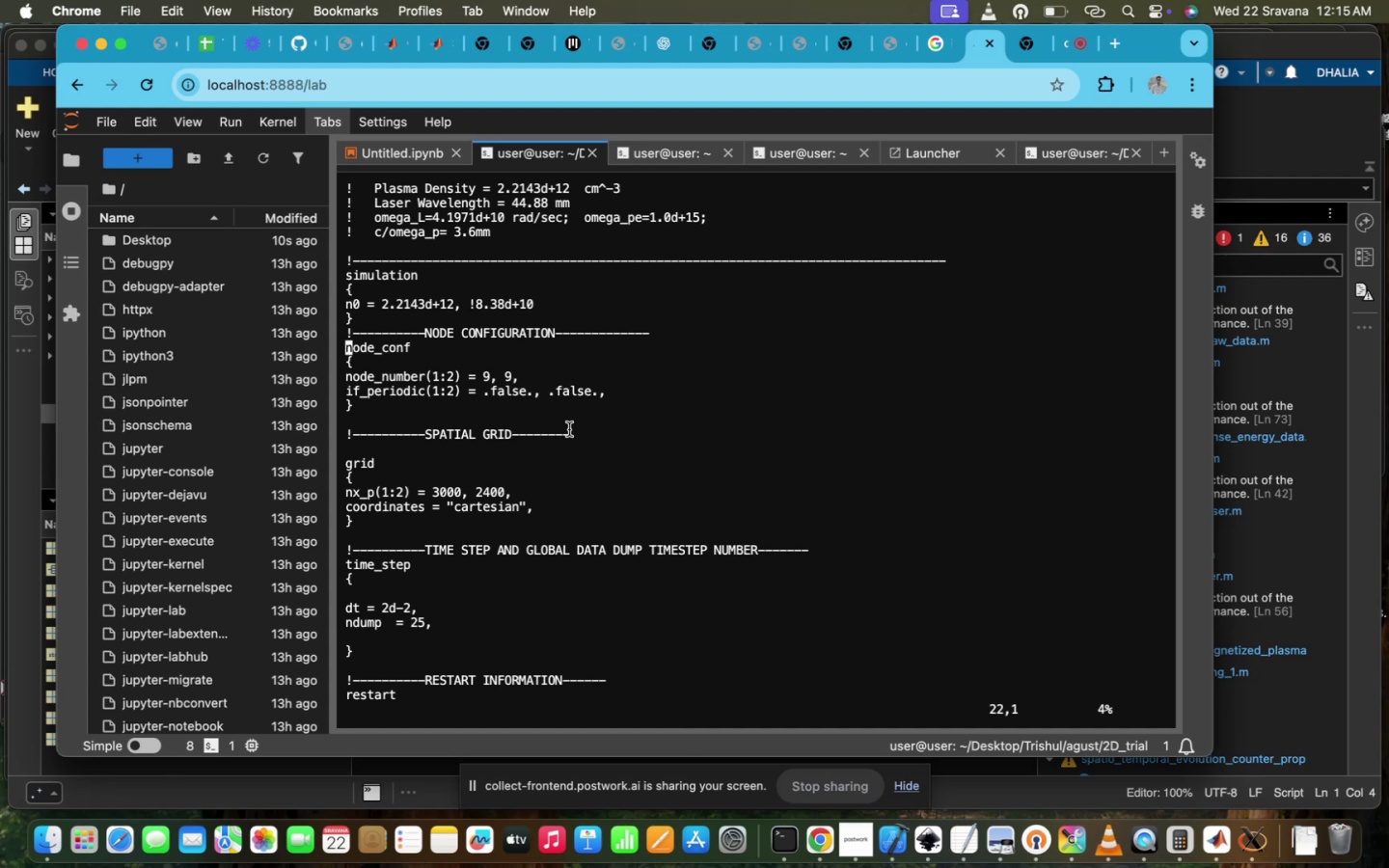 
scroll: coordinate [569, 429], scroll_direction: up, amount: 29.0
 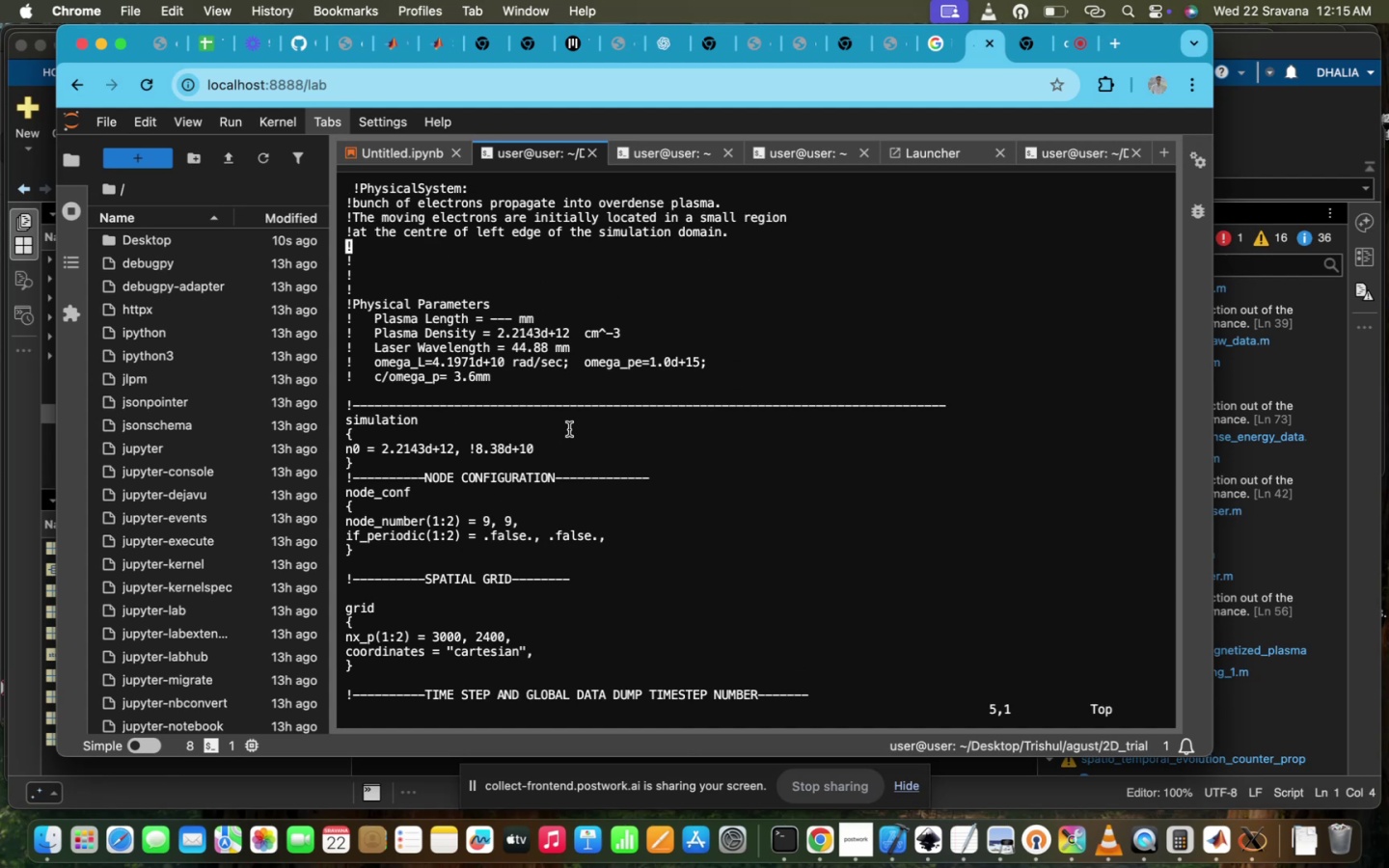 
scroll: coordinate [569, 429], scroll_direction: down, amount: 46.0
 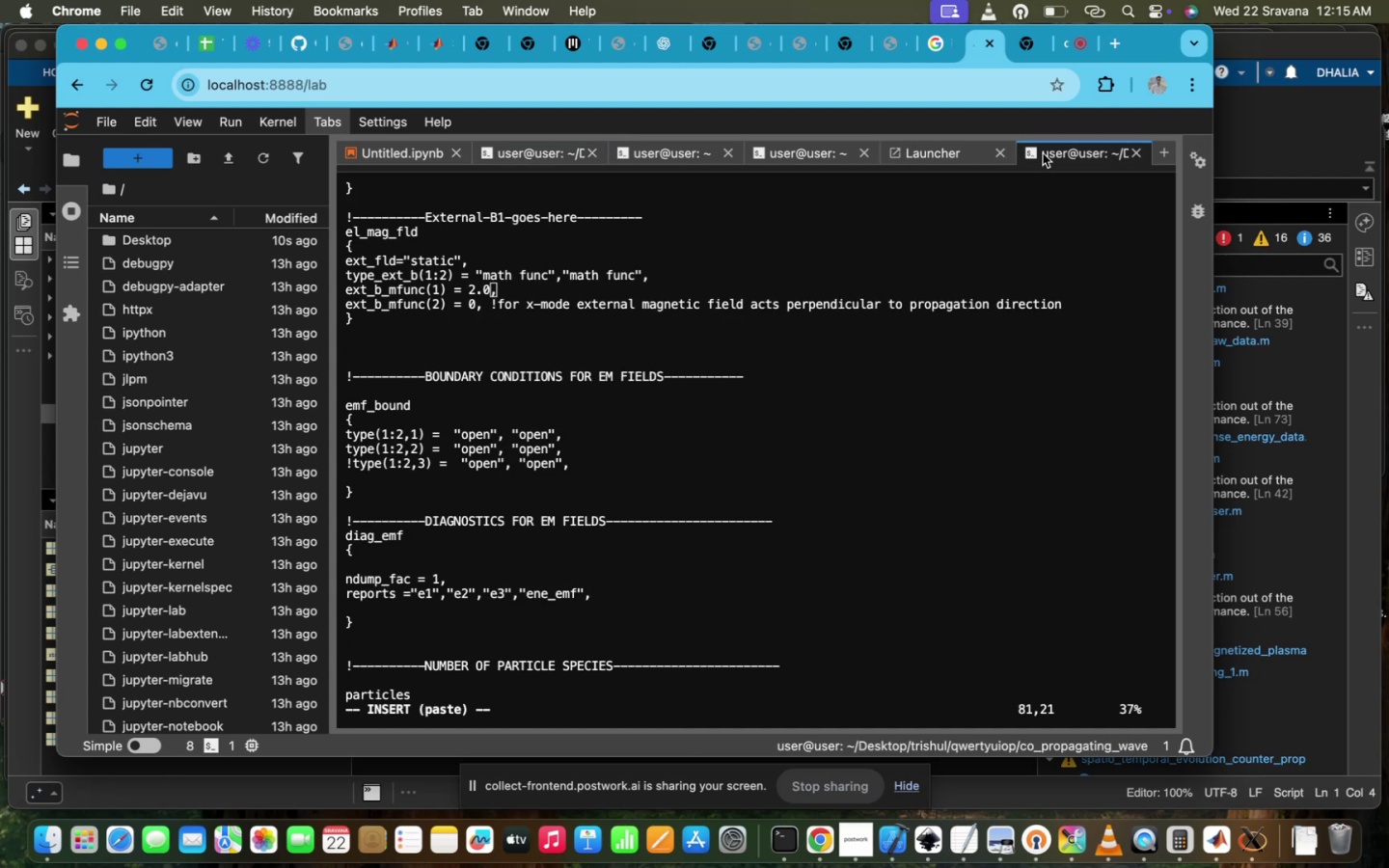 
left_click([1043, 153])
 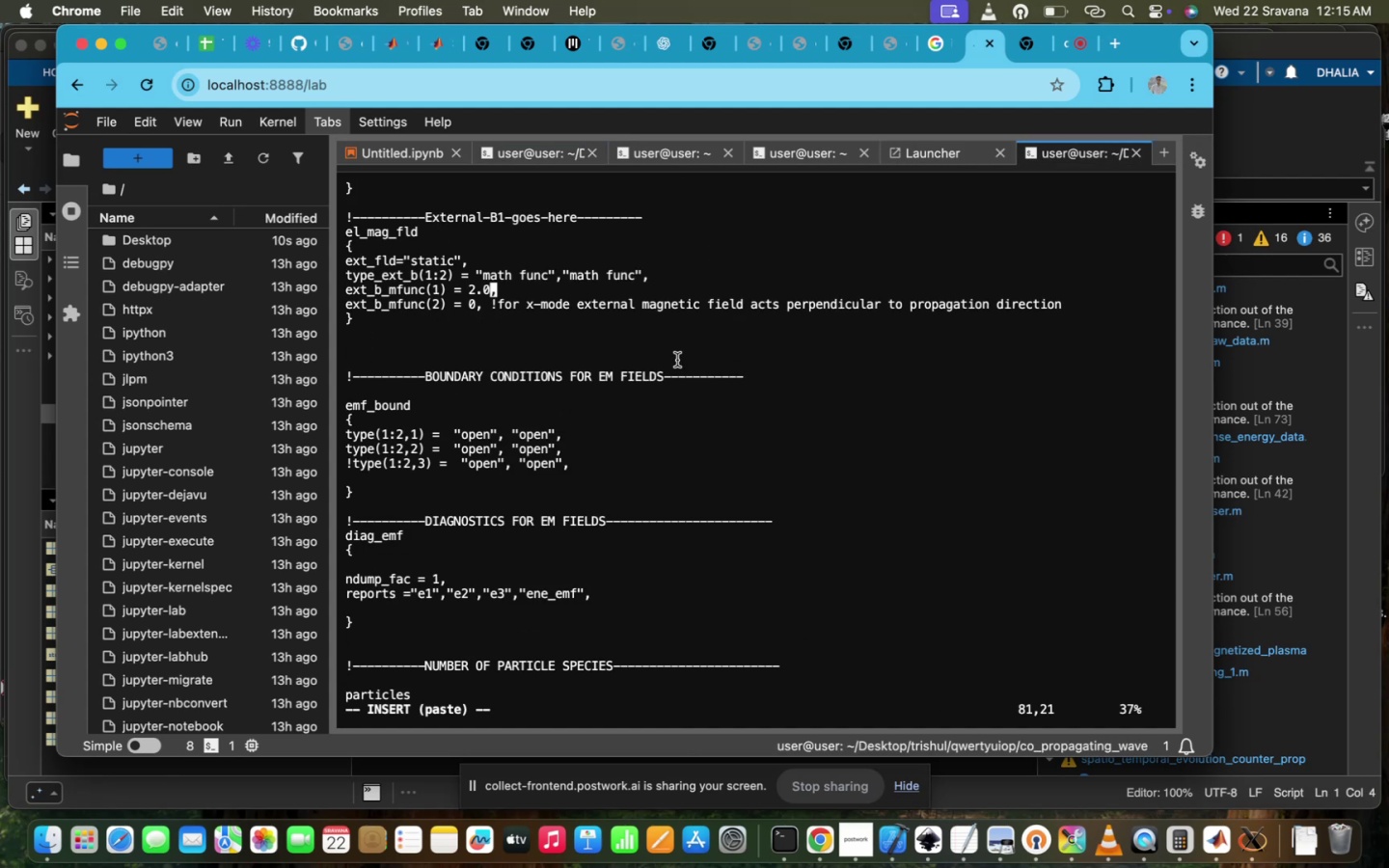 
scroll: coordinate [678, 363], scroll_direction: up, amount: 231.0
 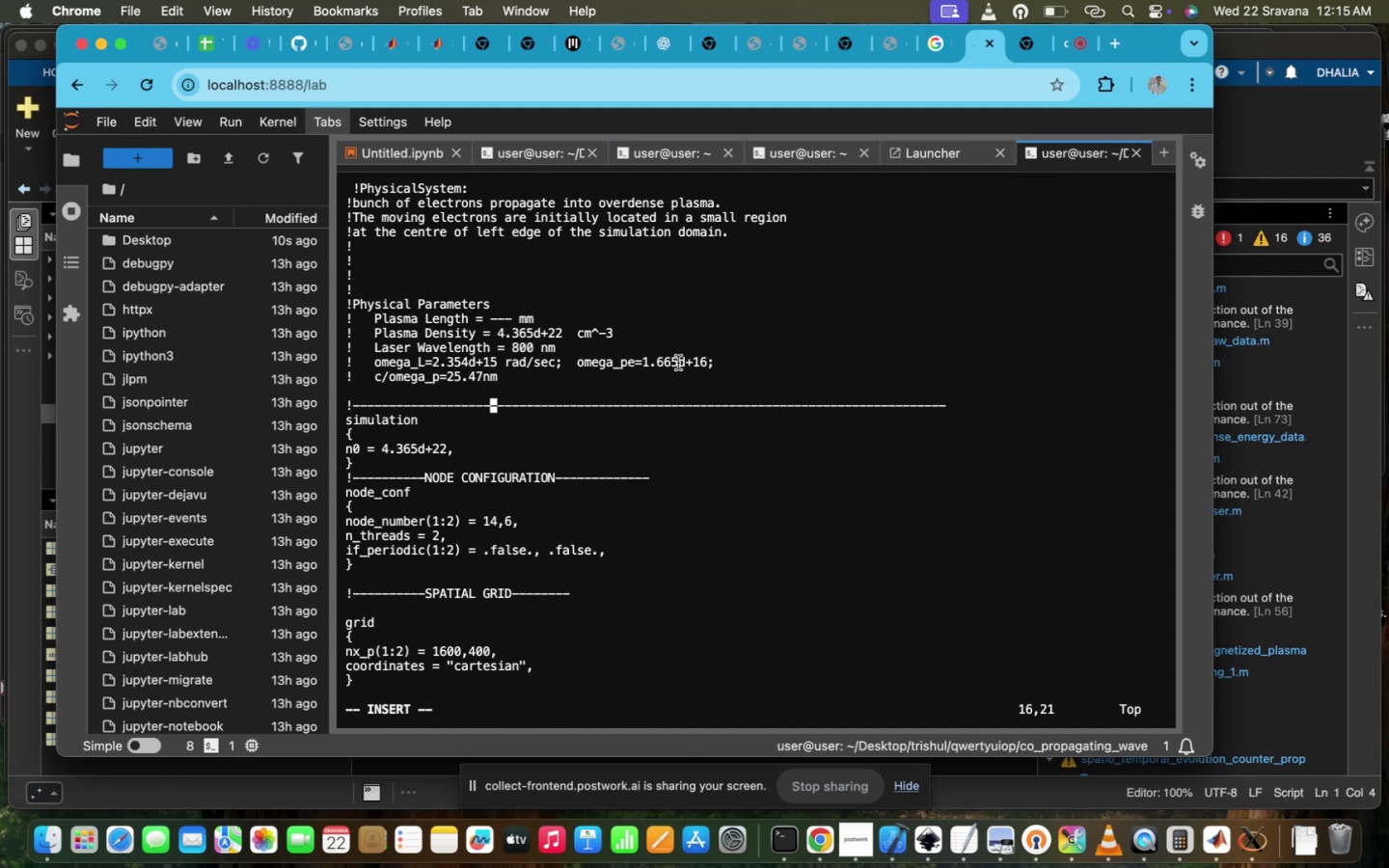 
scroll: coordinate [678, 363], scroll_direction: down, amount: 8.0
 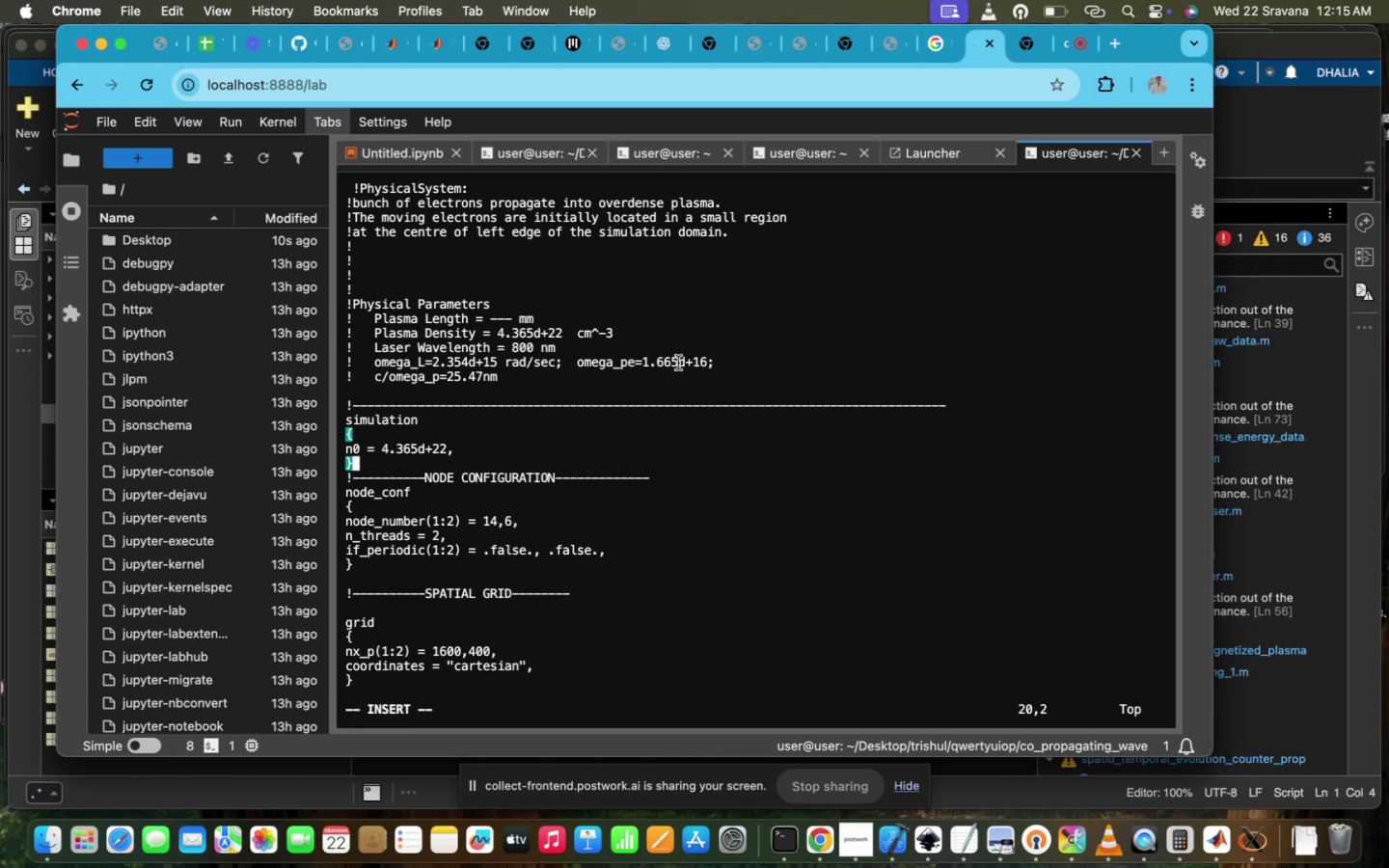 
key(ArrowUp)
 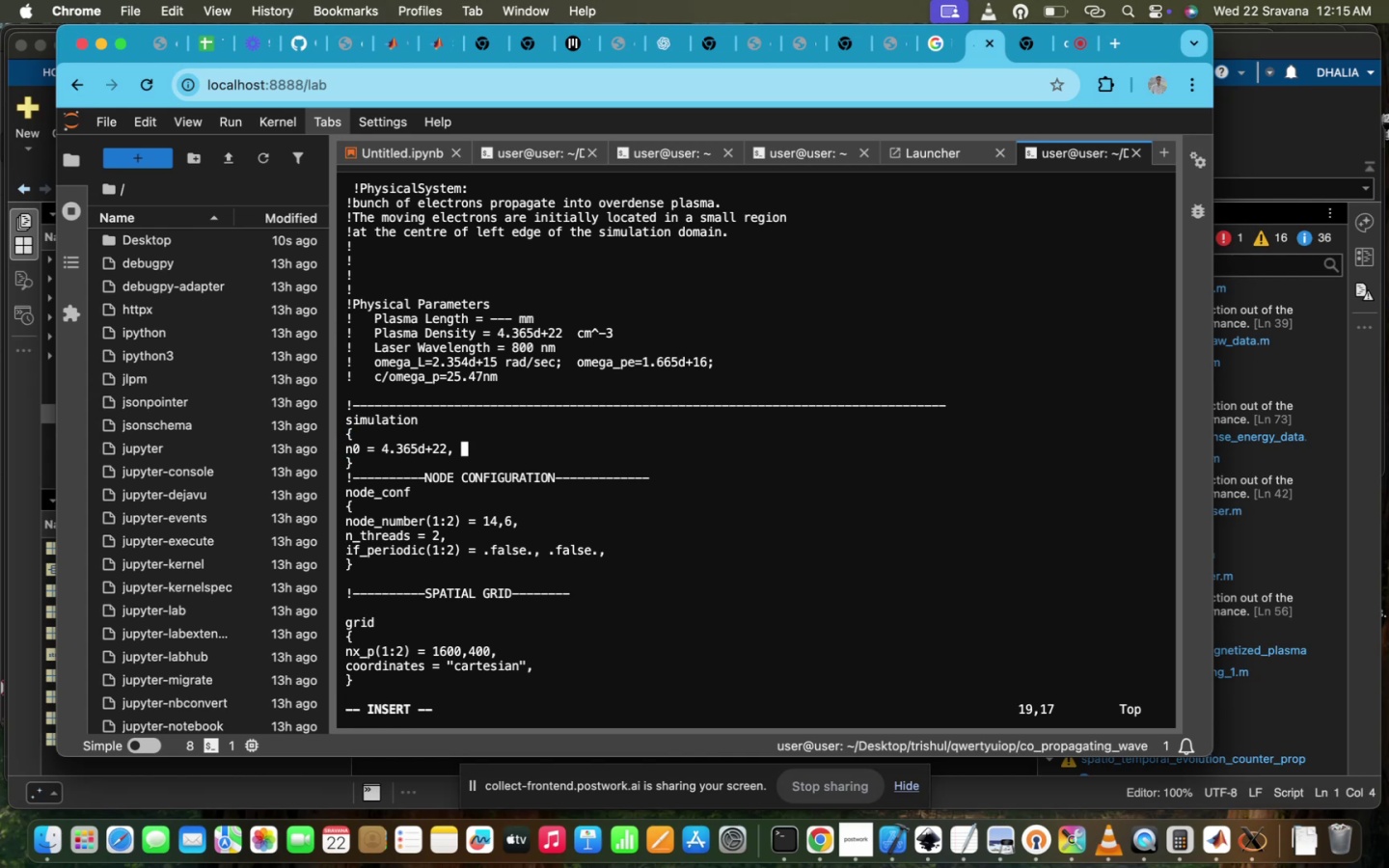 
key(ArrowRight)
 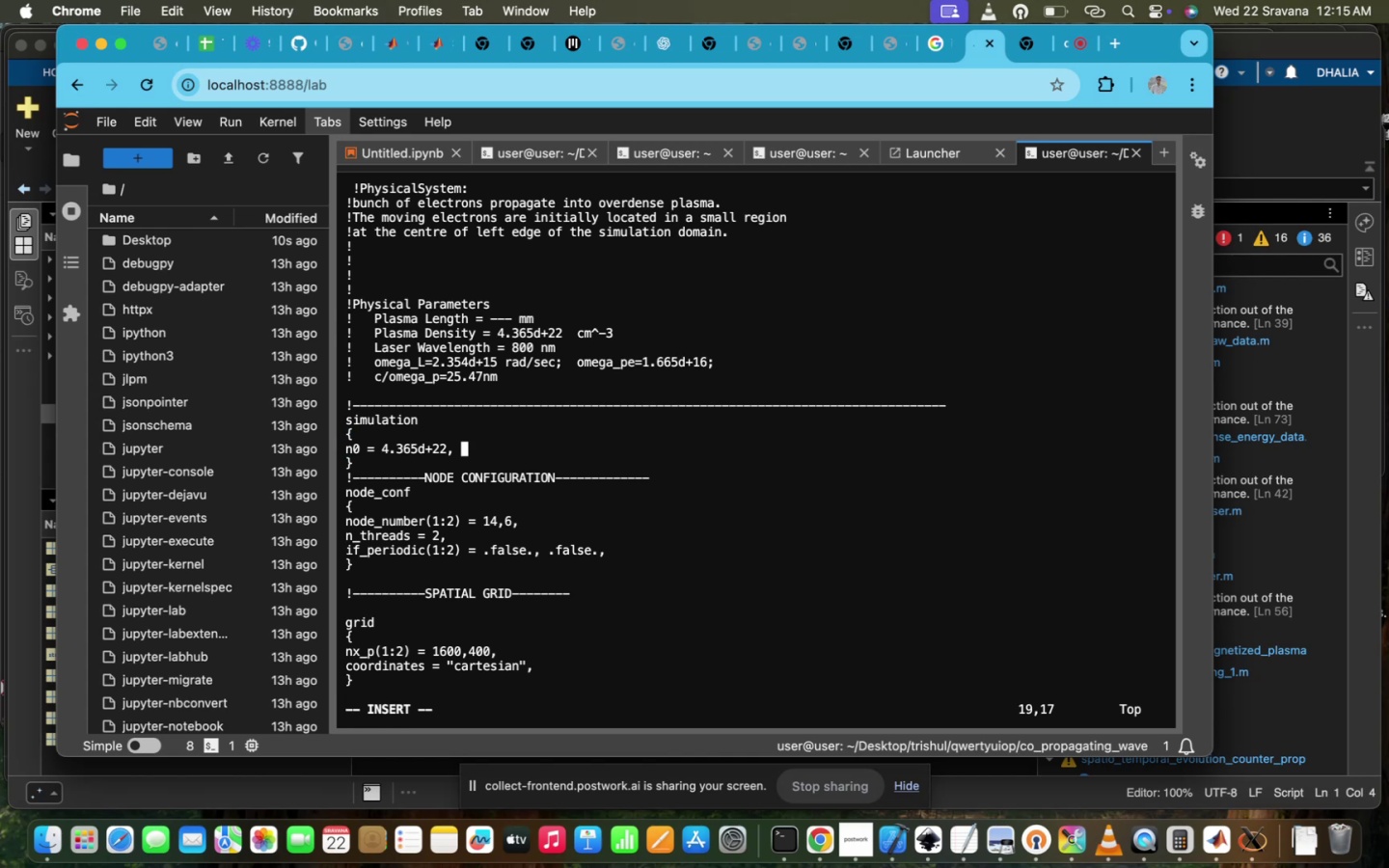 
key(ArrowLeft)
 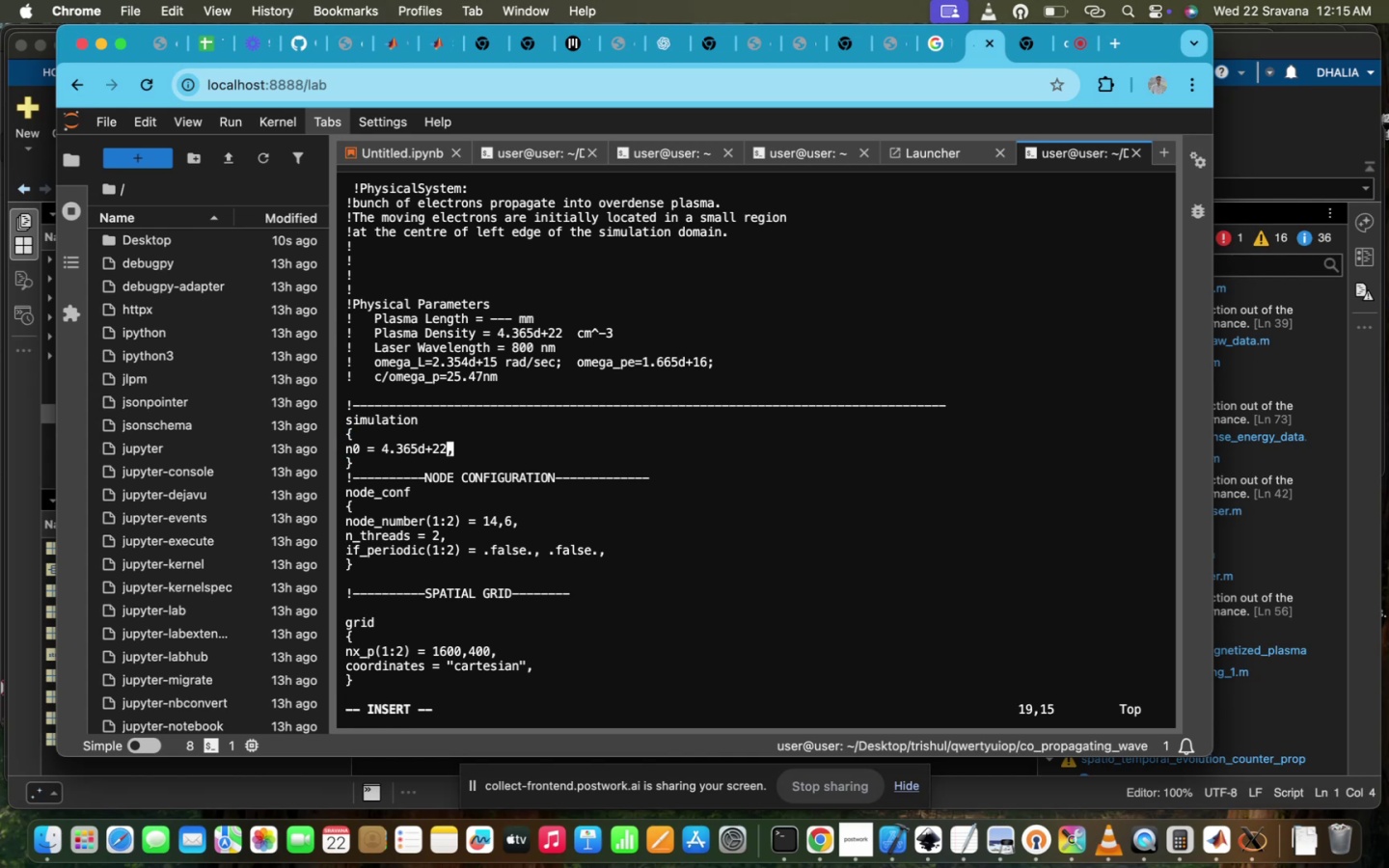 
key(ArrowLeft)
 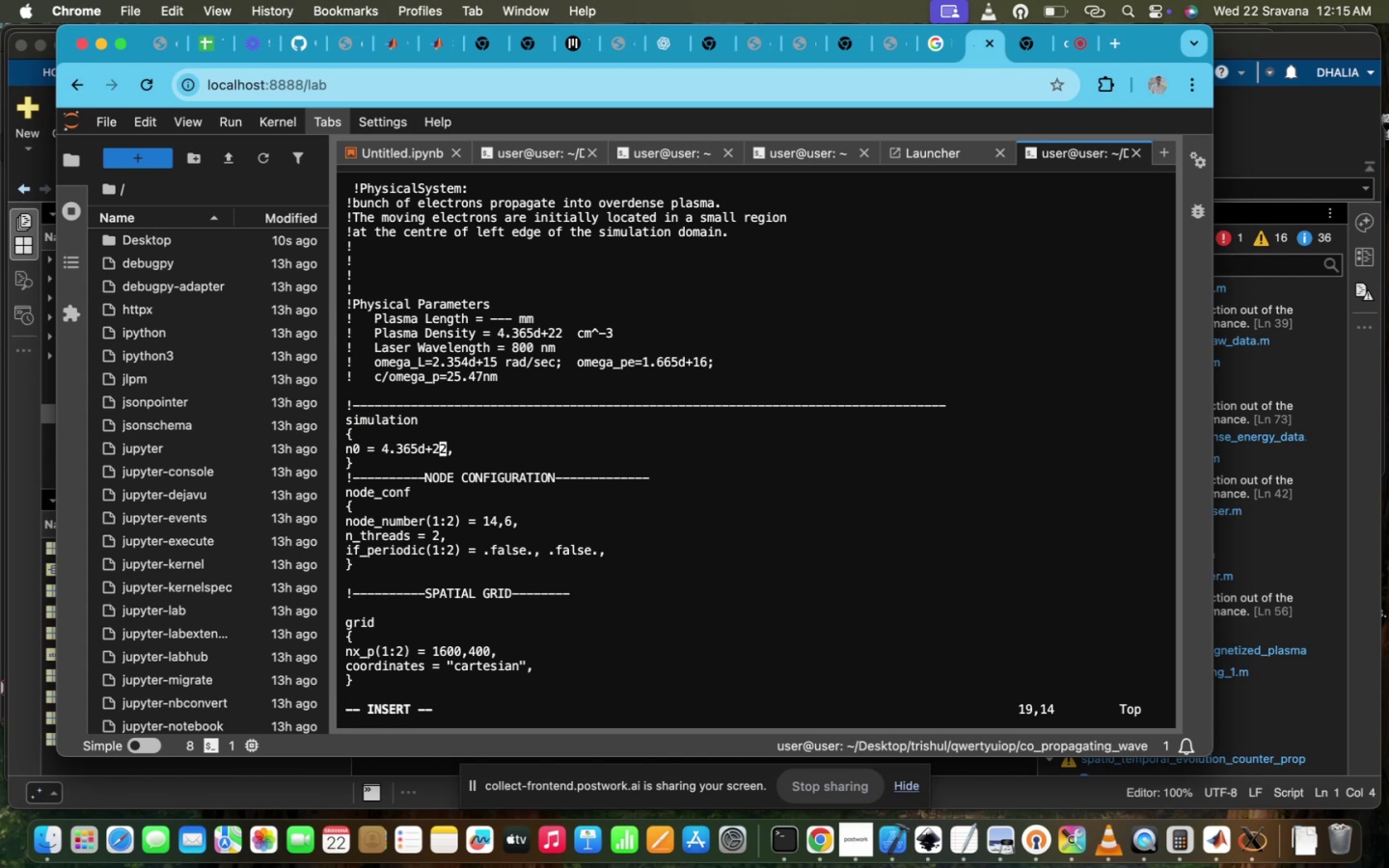 
key(ArrowLeft)
 